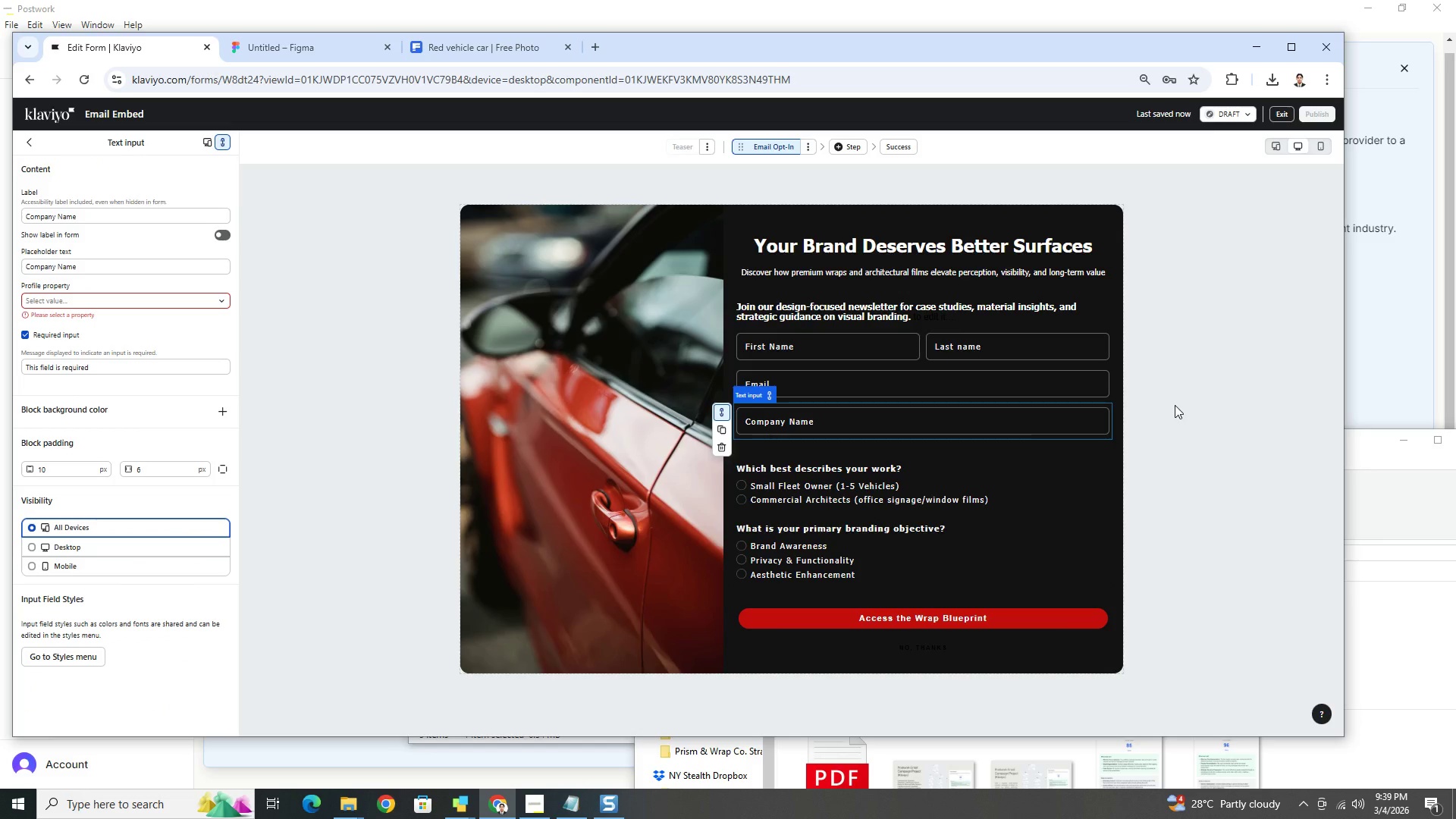 
left_click([1181, 432])
 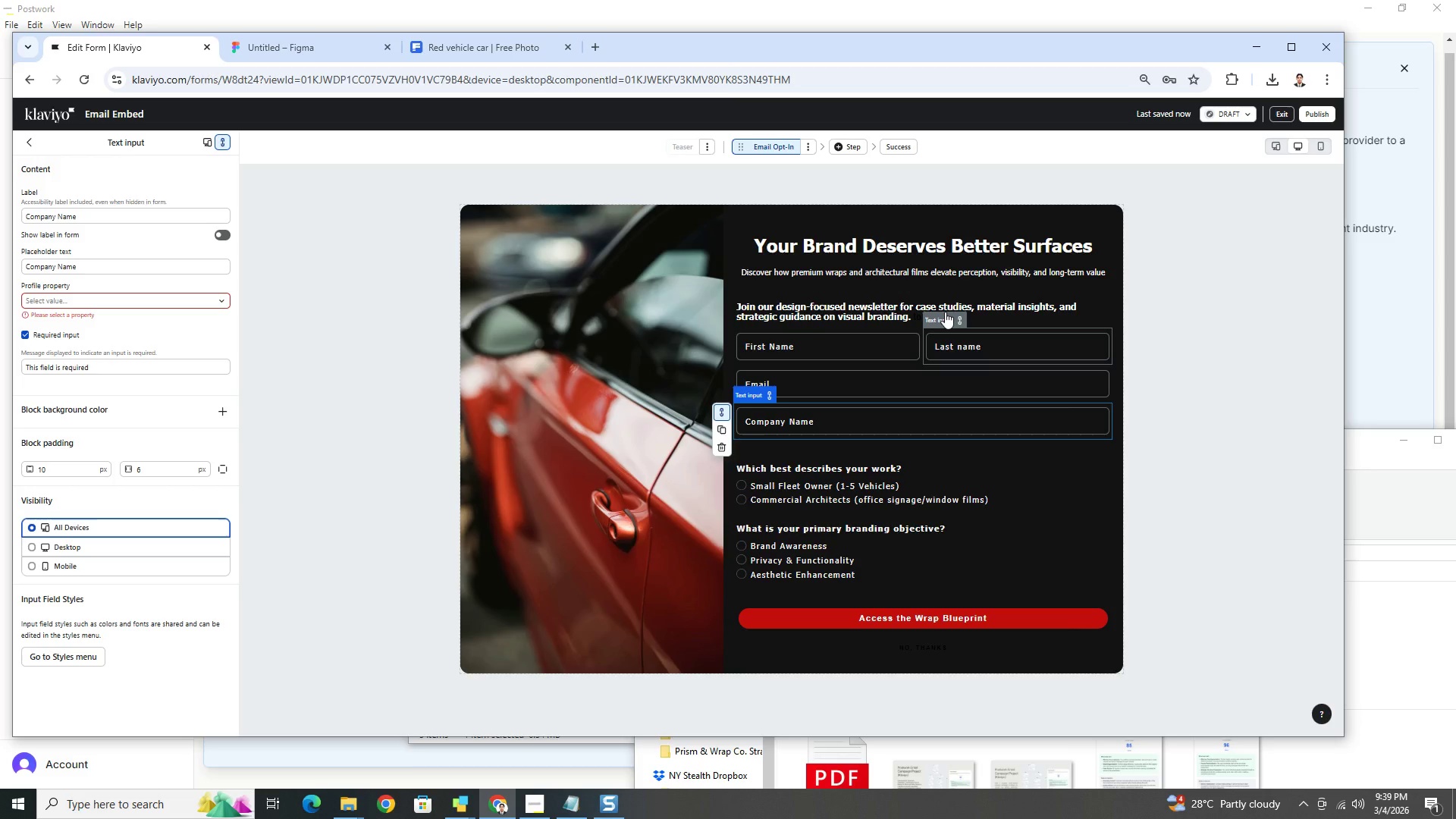 
left_click([945, 311])
 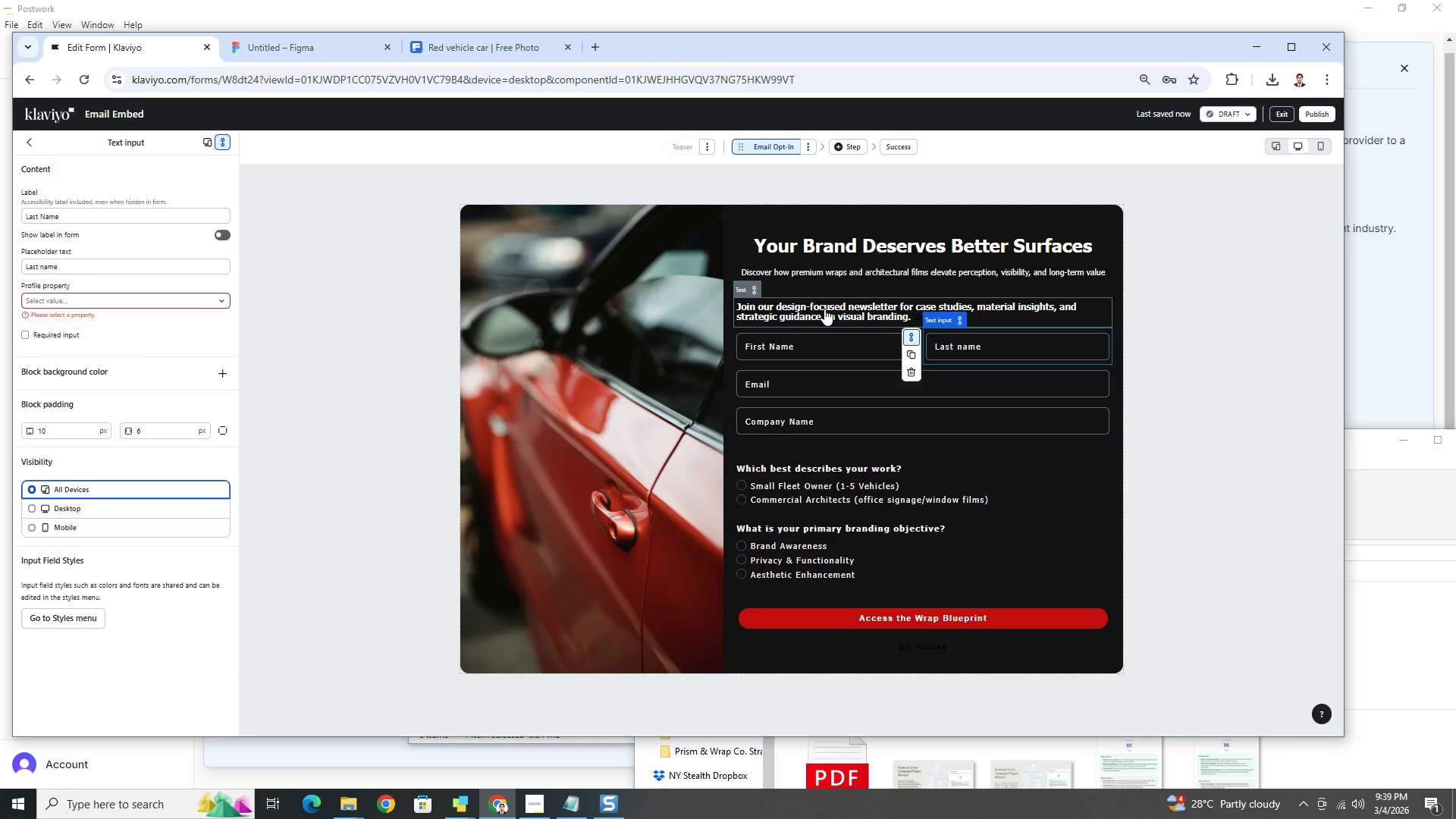 
left_click([824, 309])
 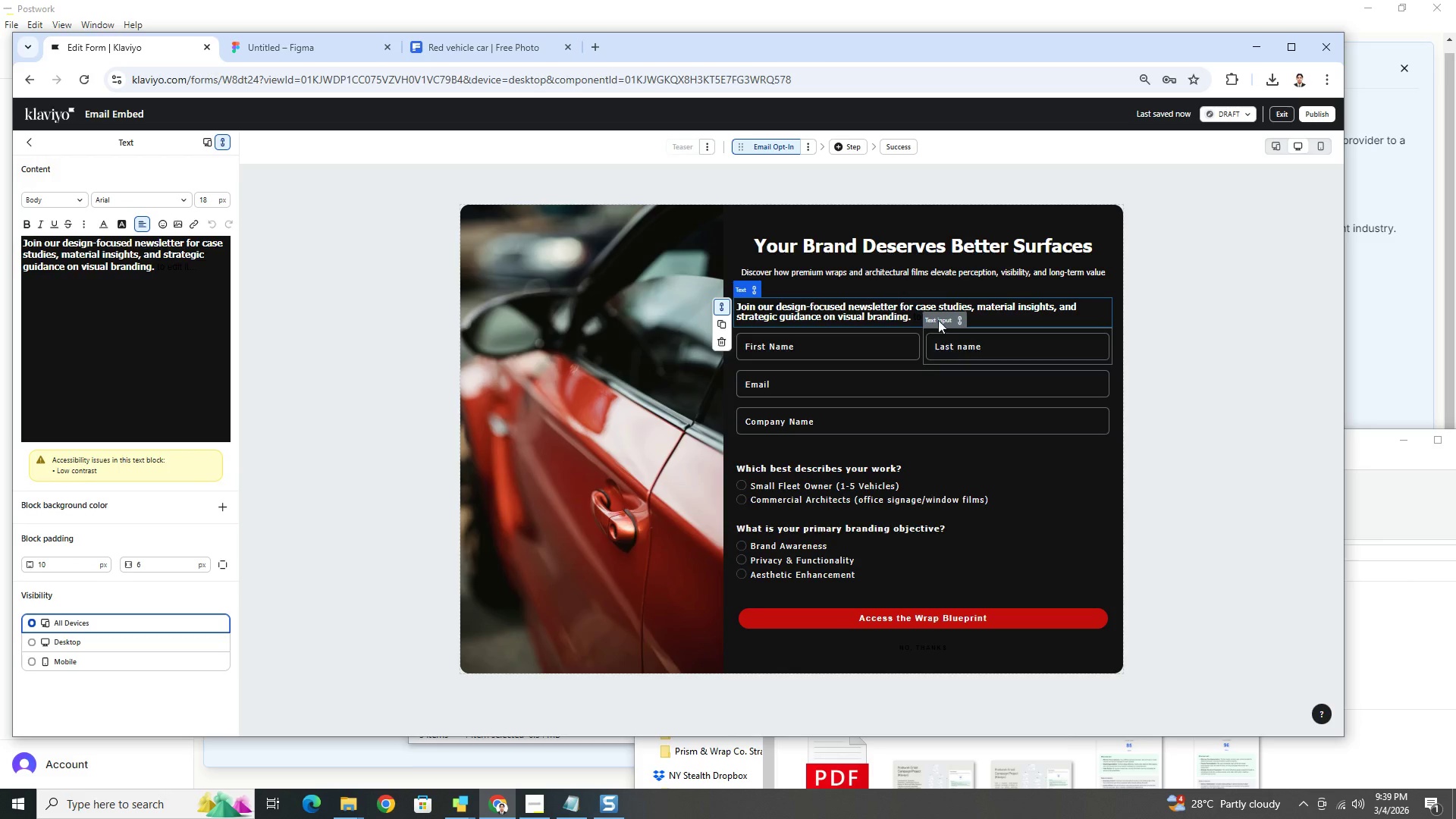 
left_click([921, 273])
 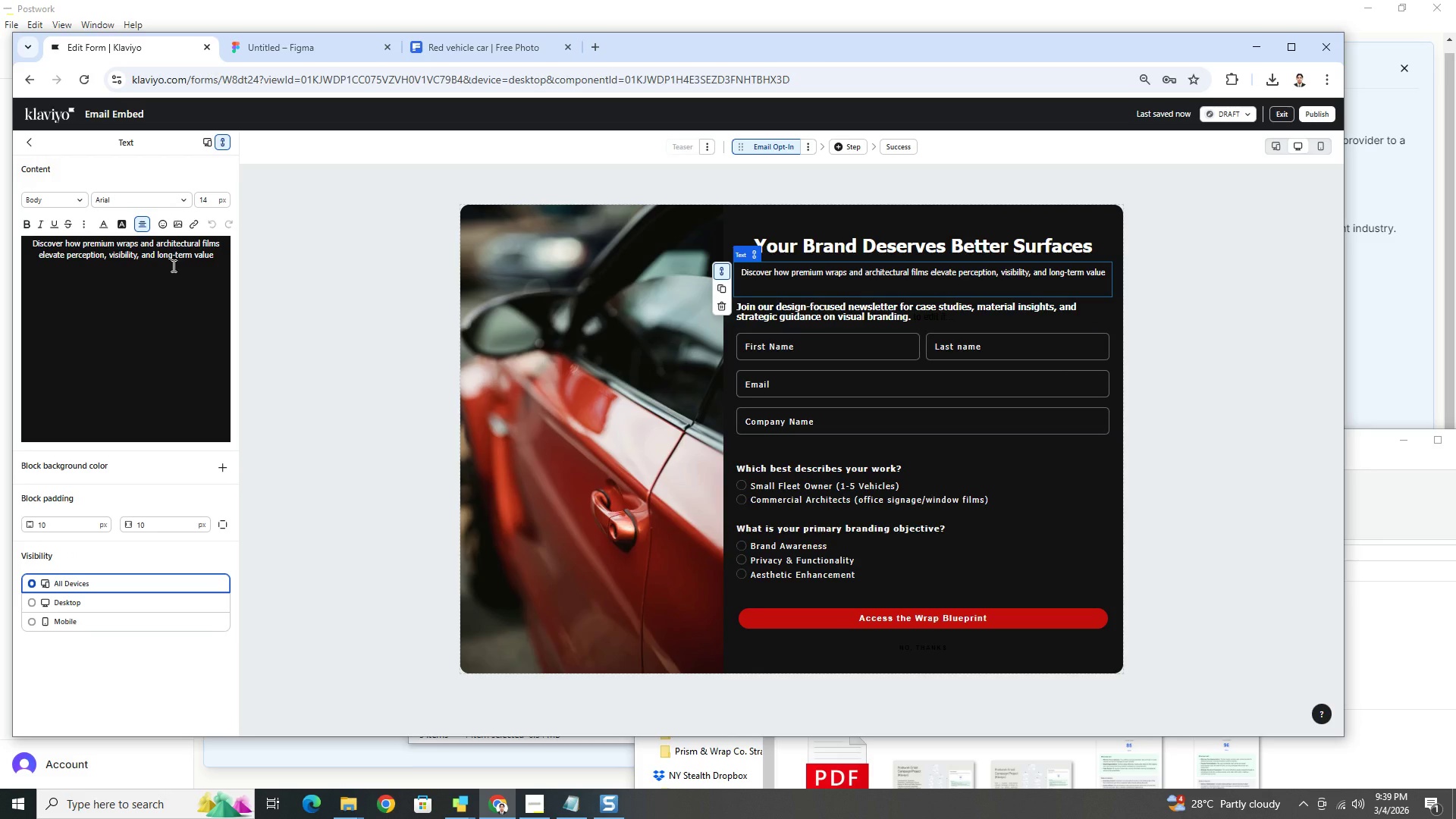 
double_click([147, 259])
 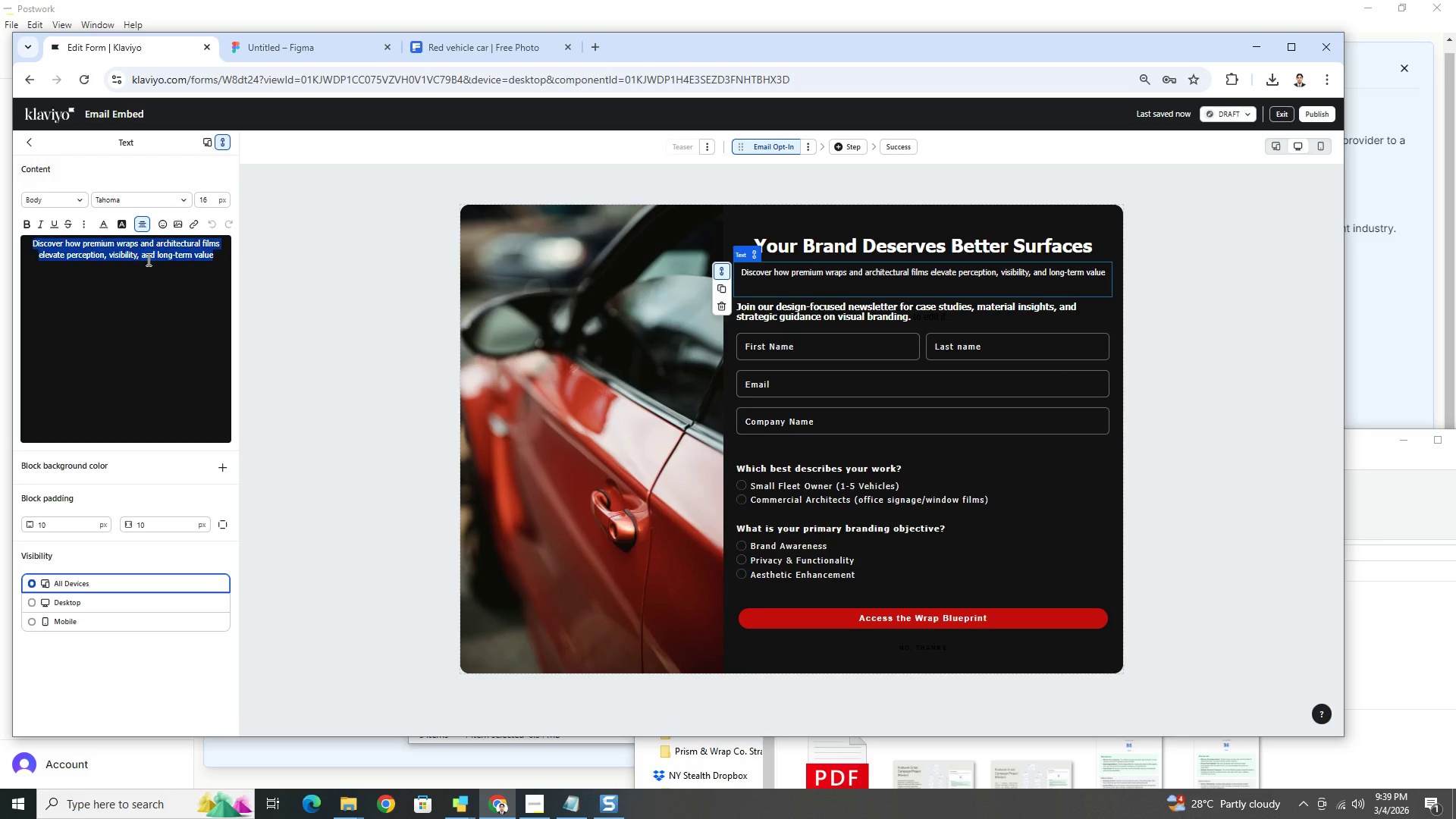 
triple_click([147, 259])
 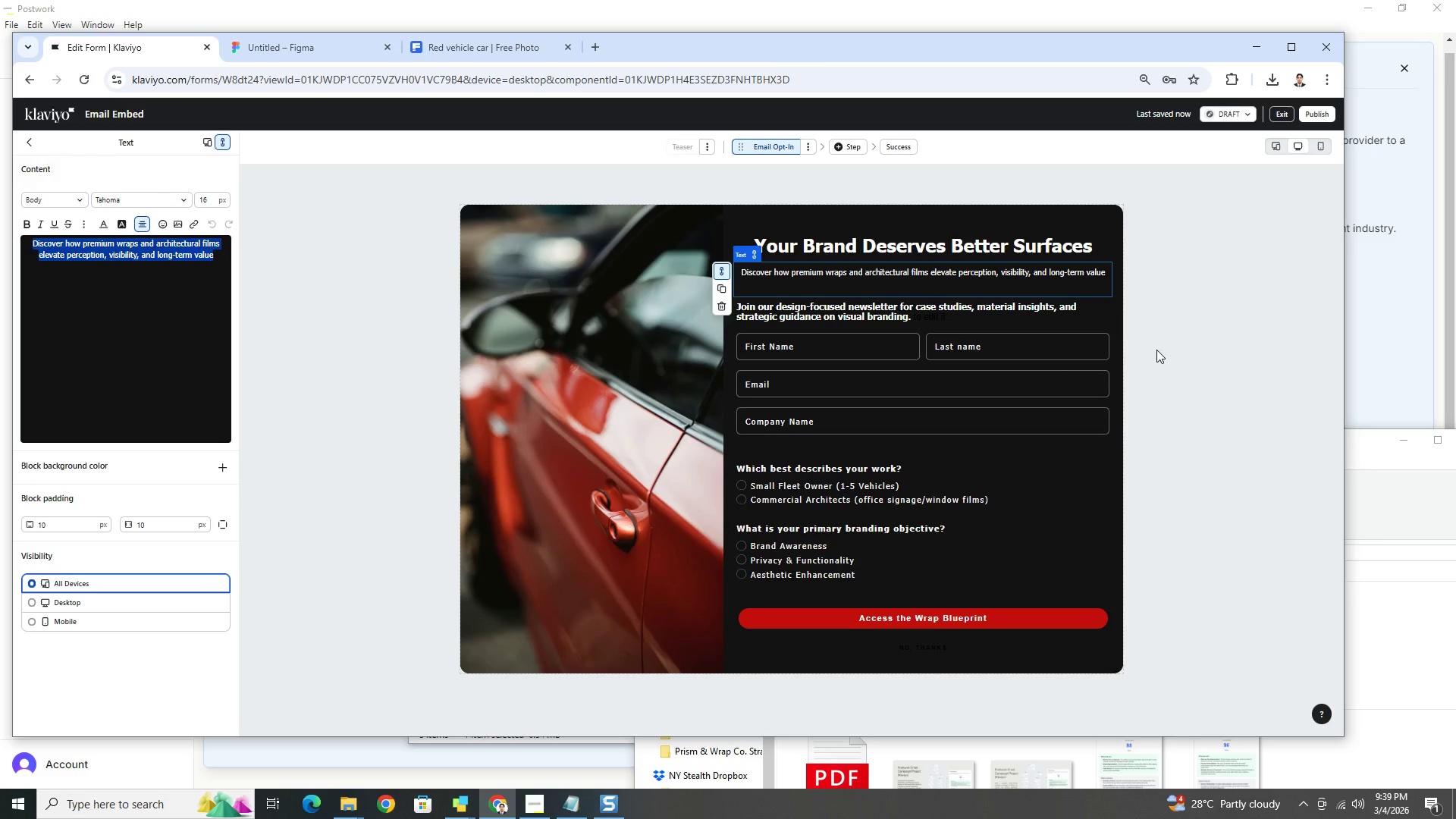 
left_click([1188, 363])
 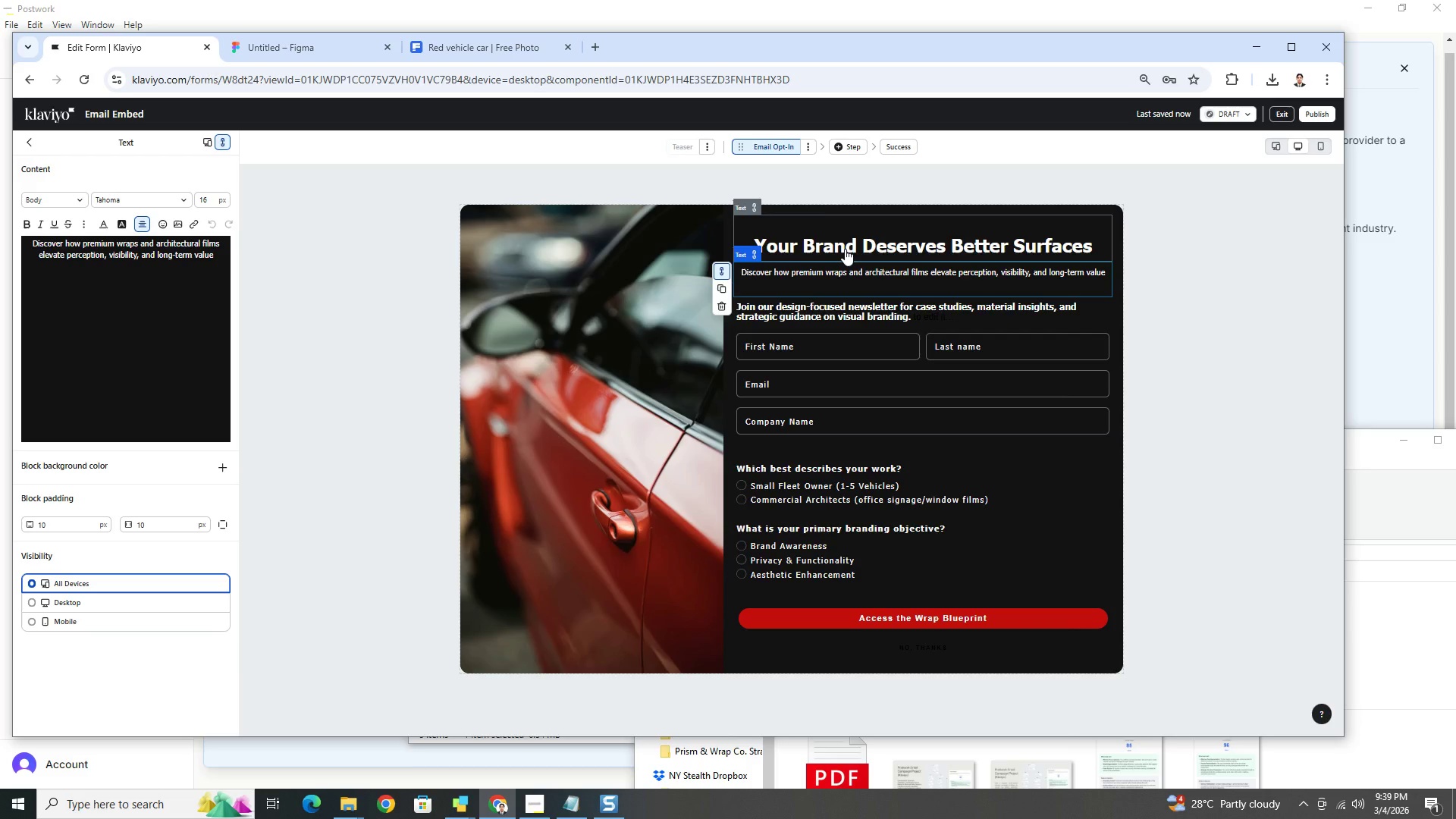 
left_click([849, 245])
 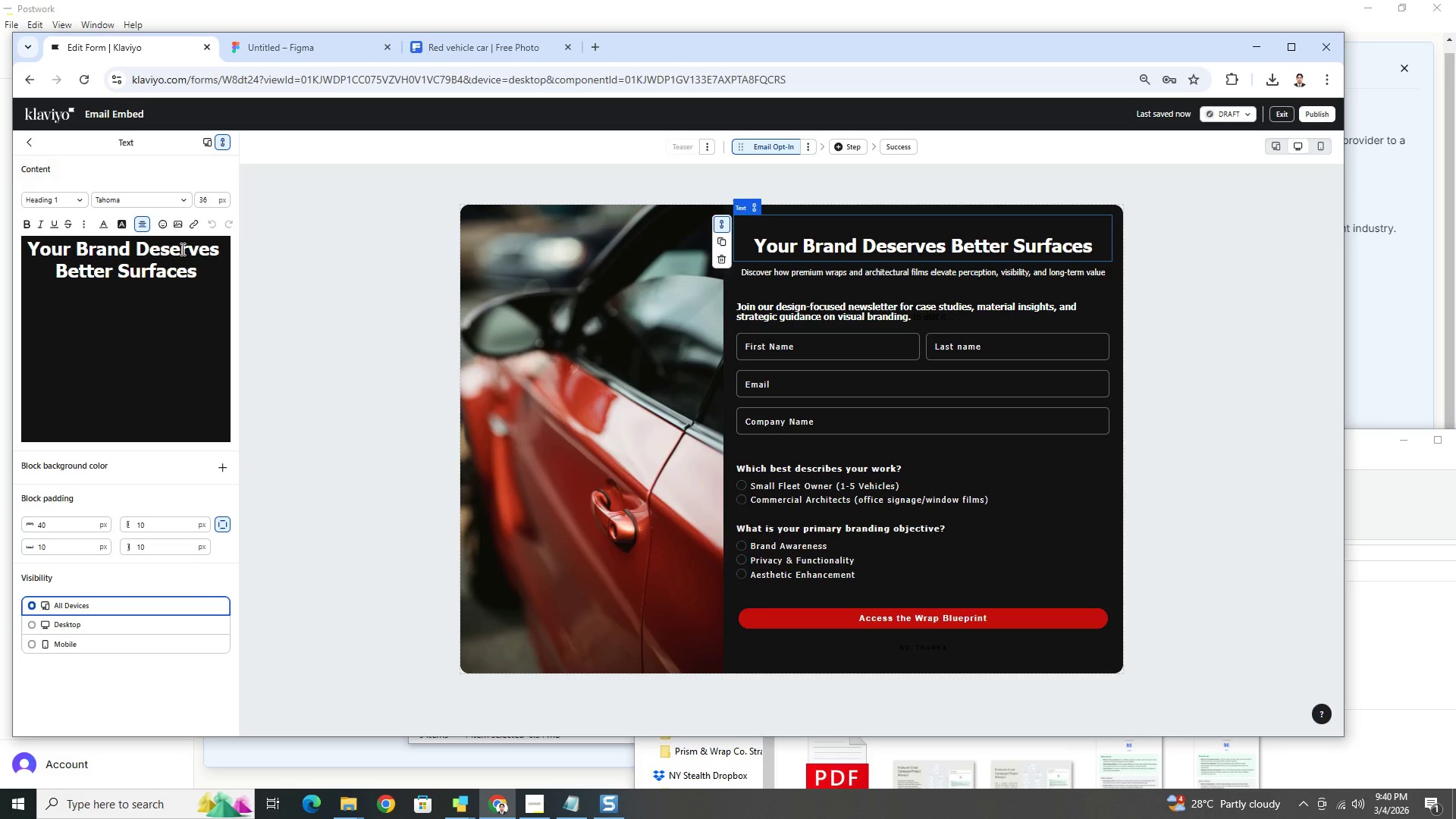 
double_click([182, 249])
 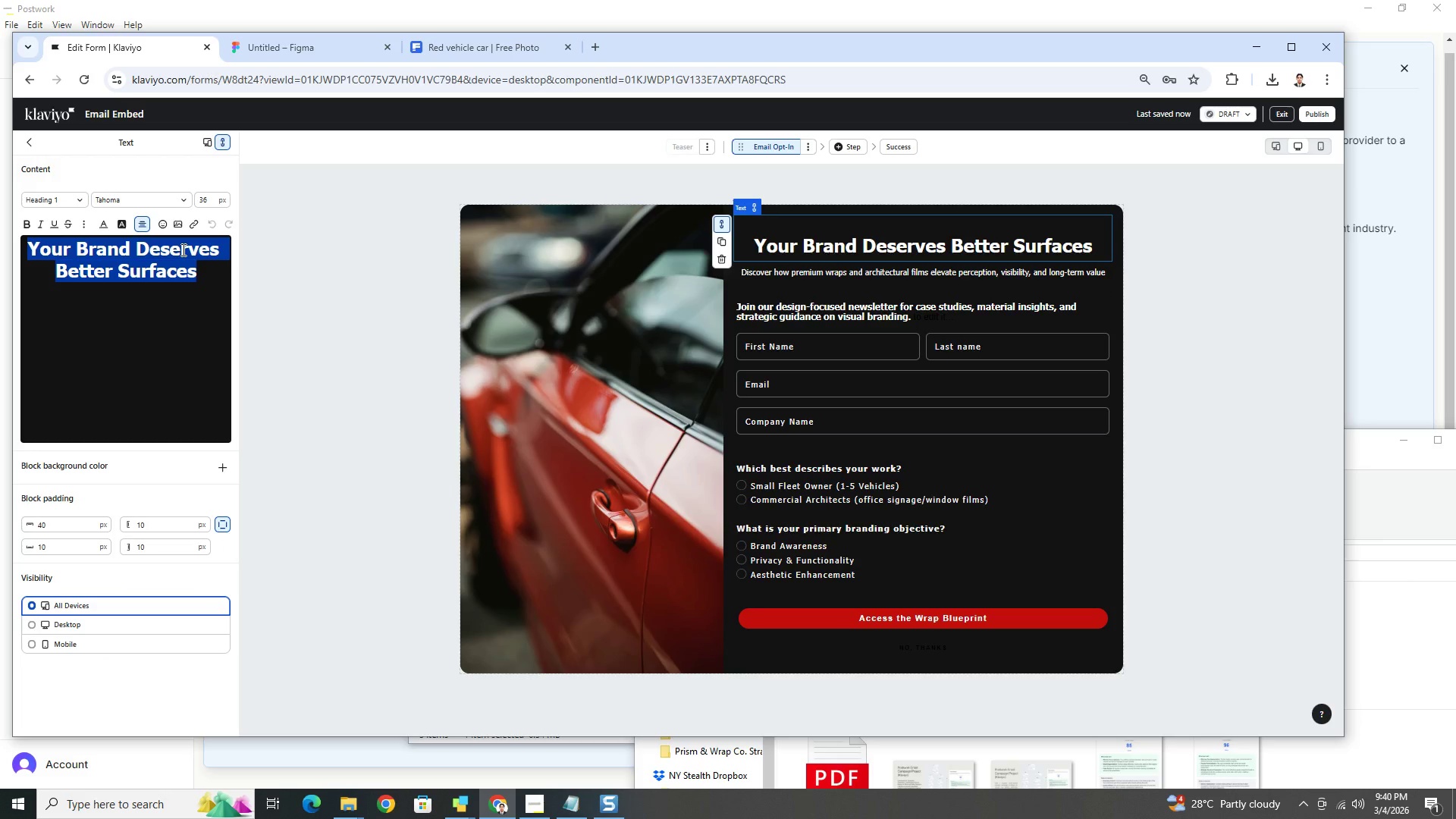 
triple_click([182, 249])
 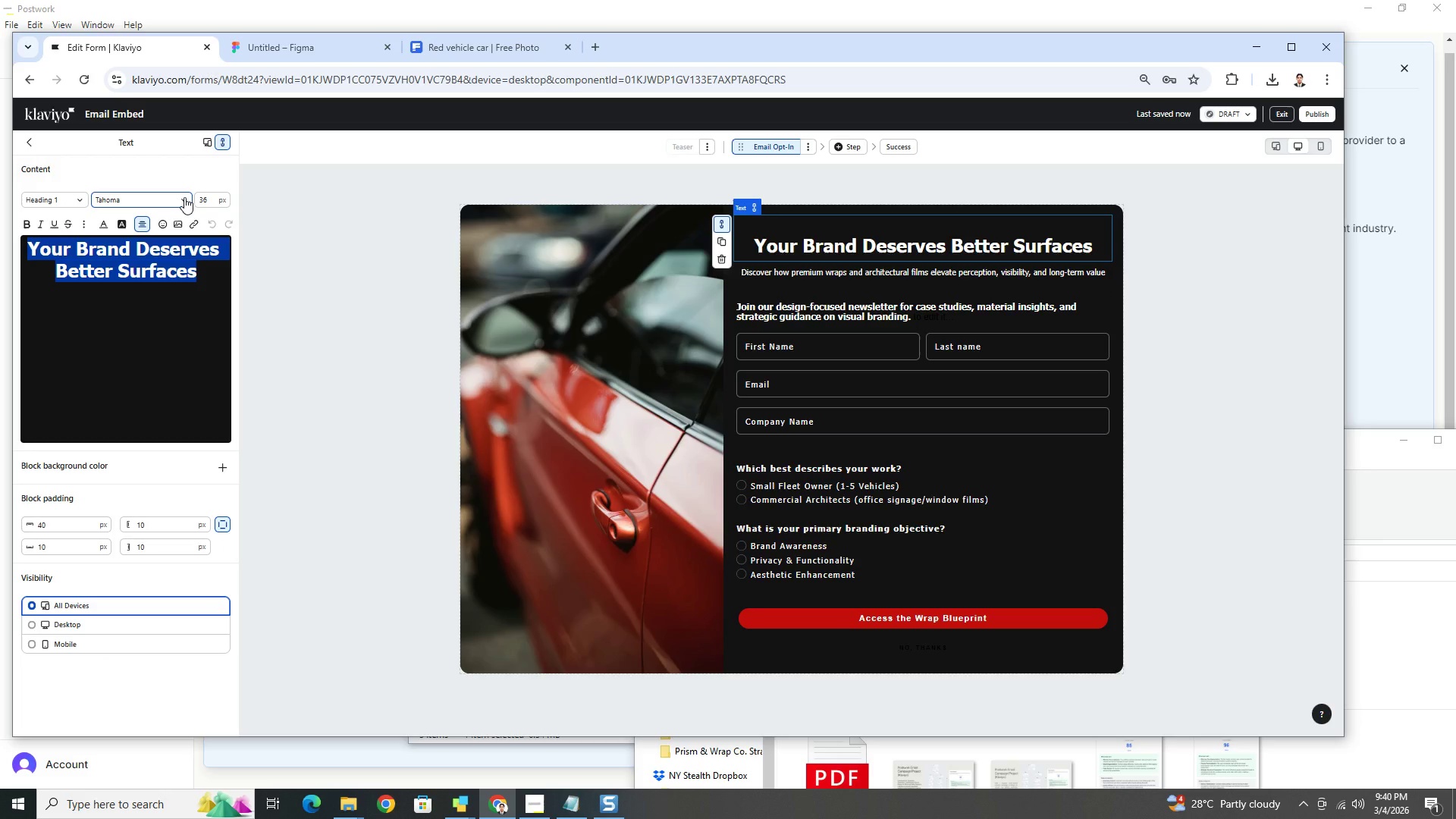 
left_click([184, 197])
 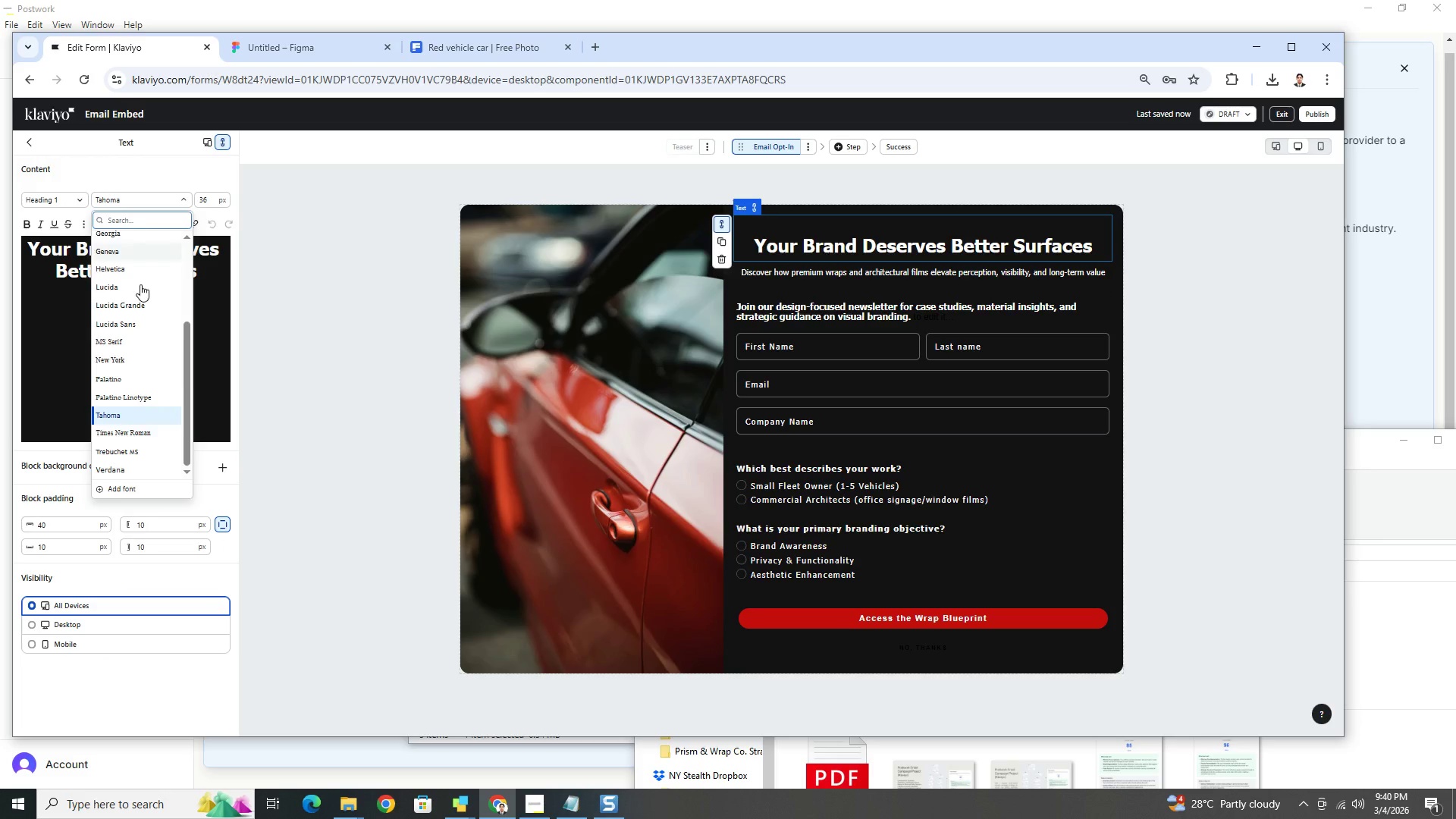 
scroll: coordinate [149, 318], scroll_direction: up, amount: 6.0
 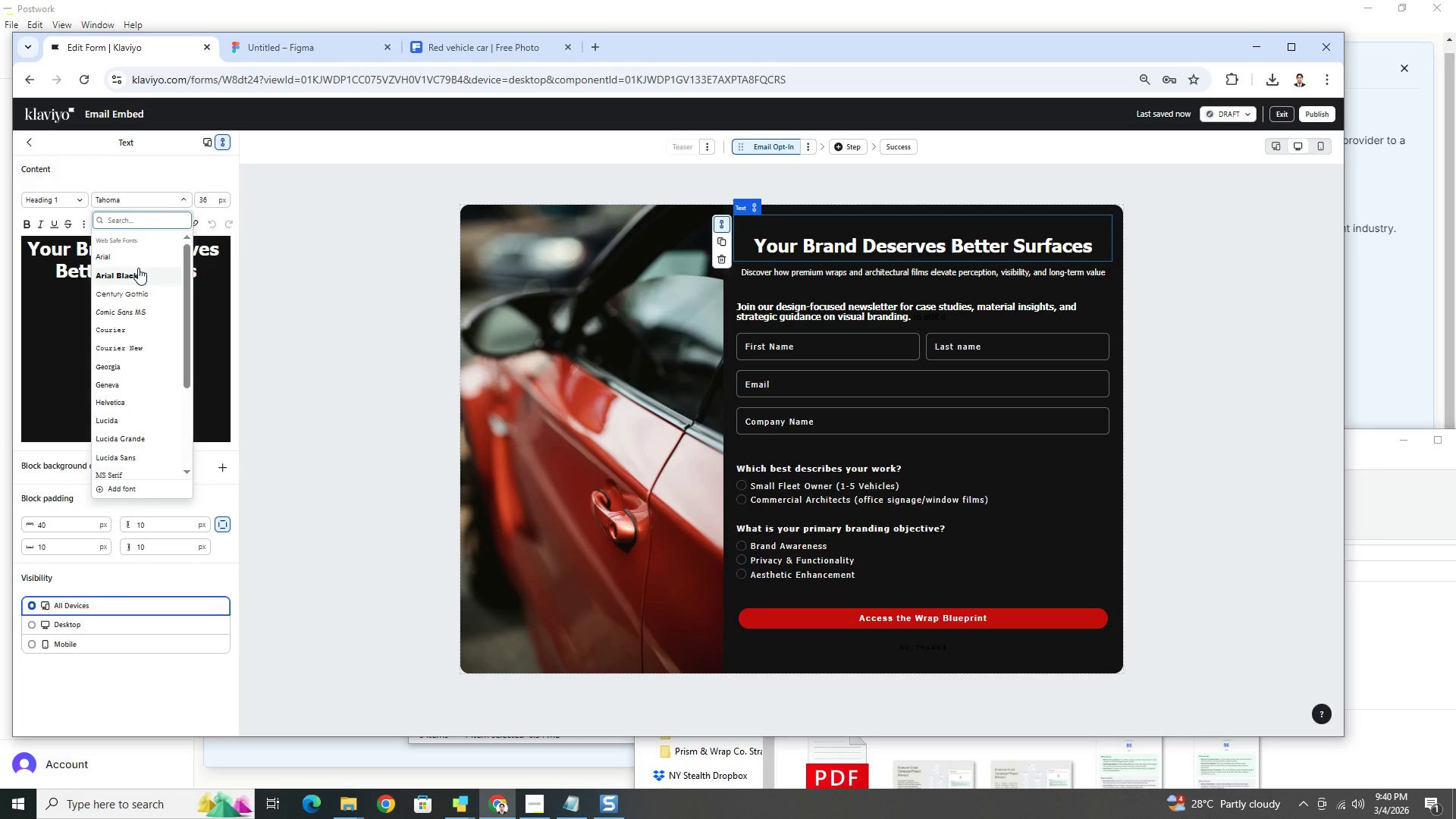 
left_click([138, 268])
 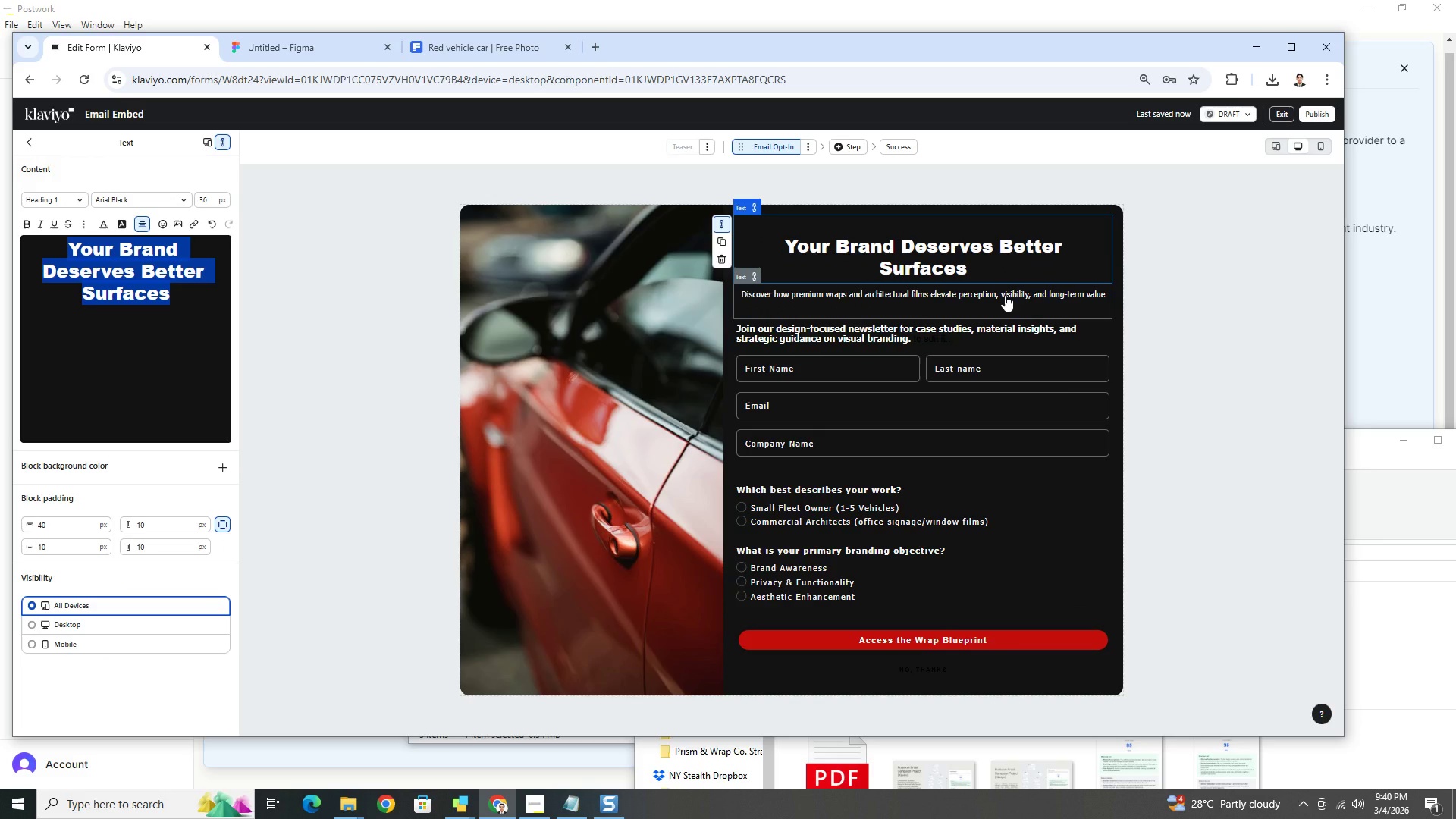 
left_click([1005, 295])
 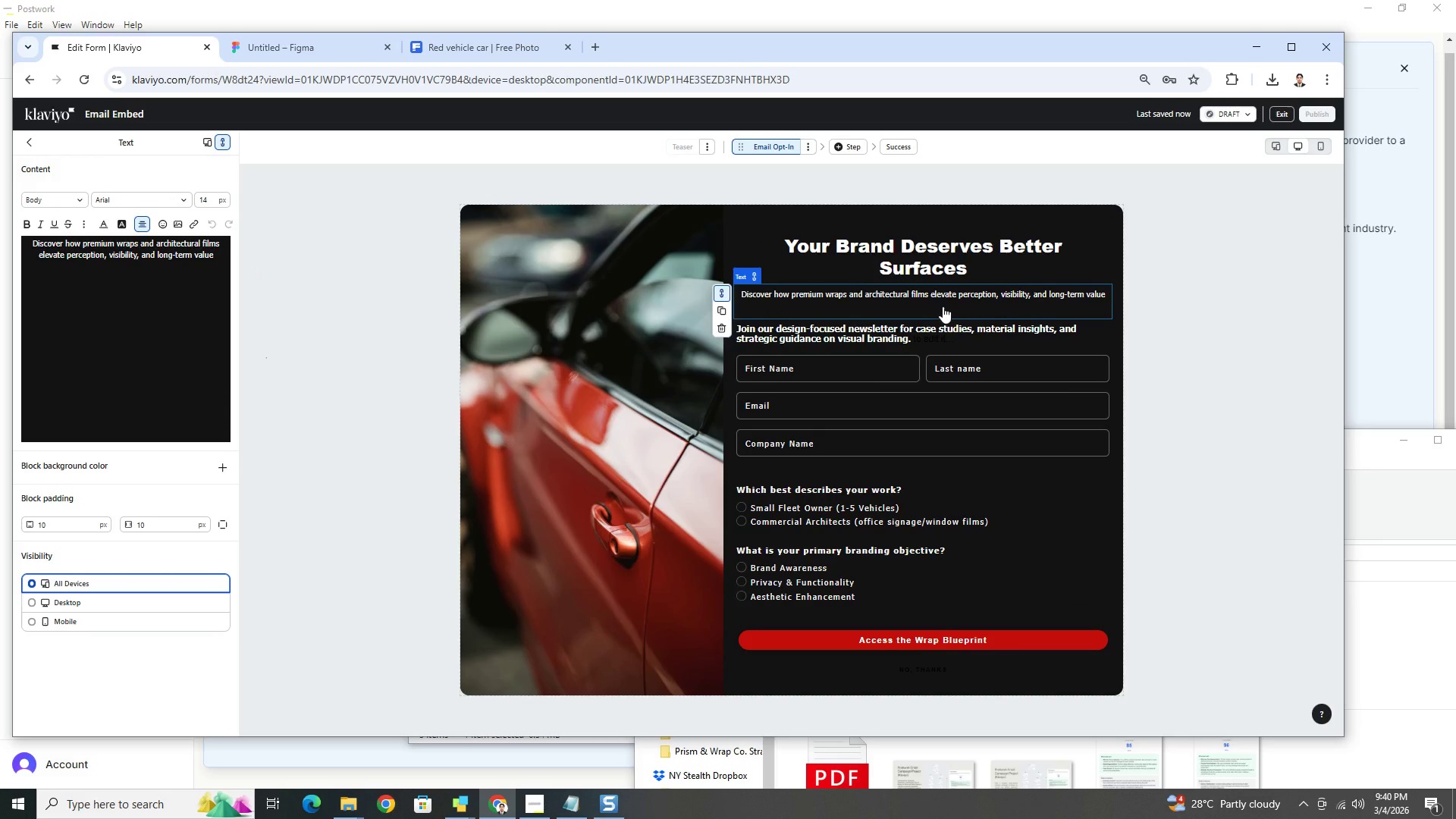 
left_click([934, 322])
 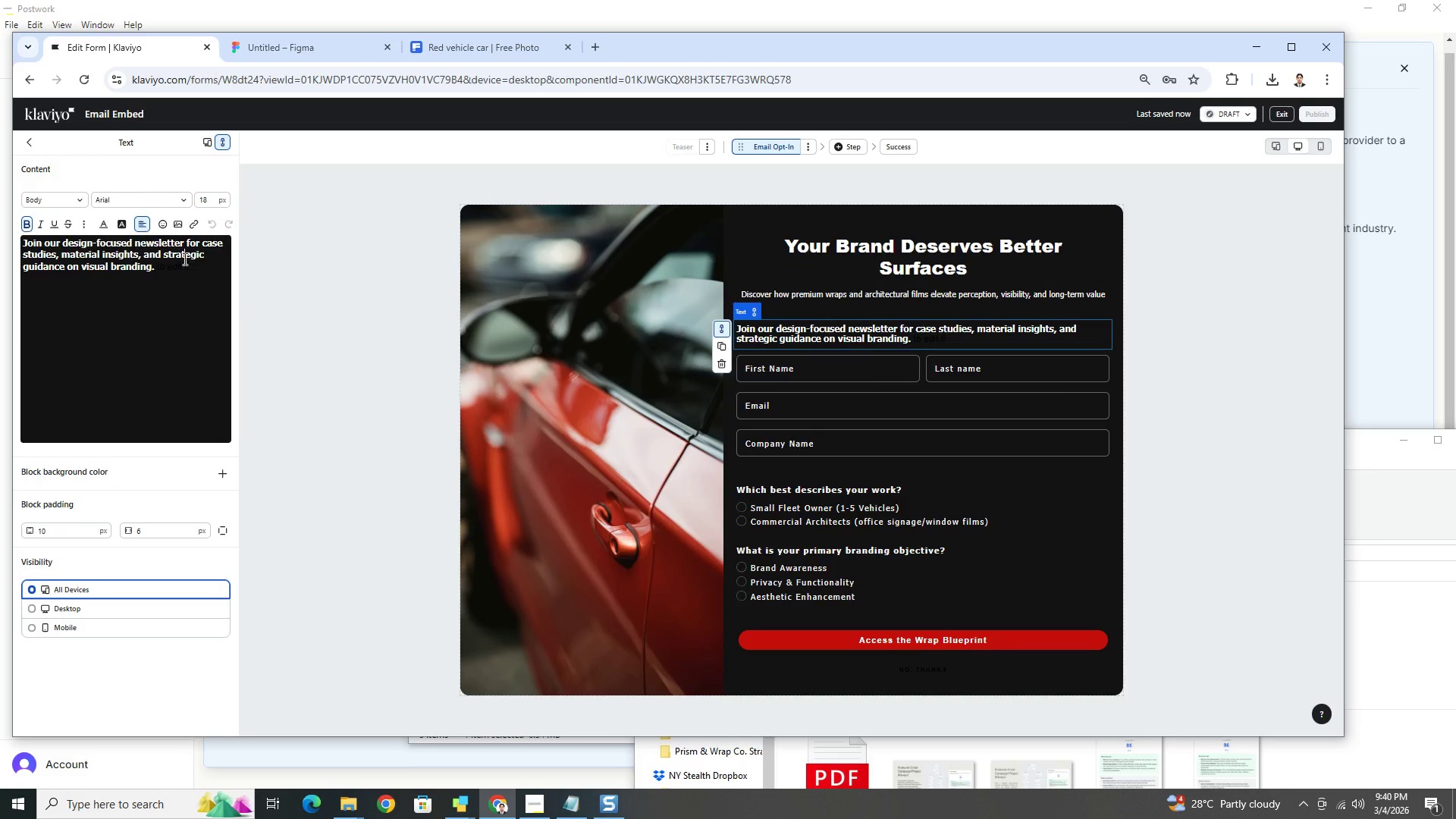 
double_click([184, 259])
 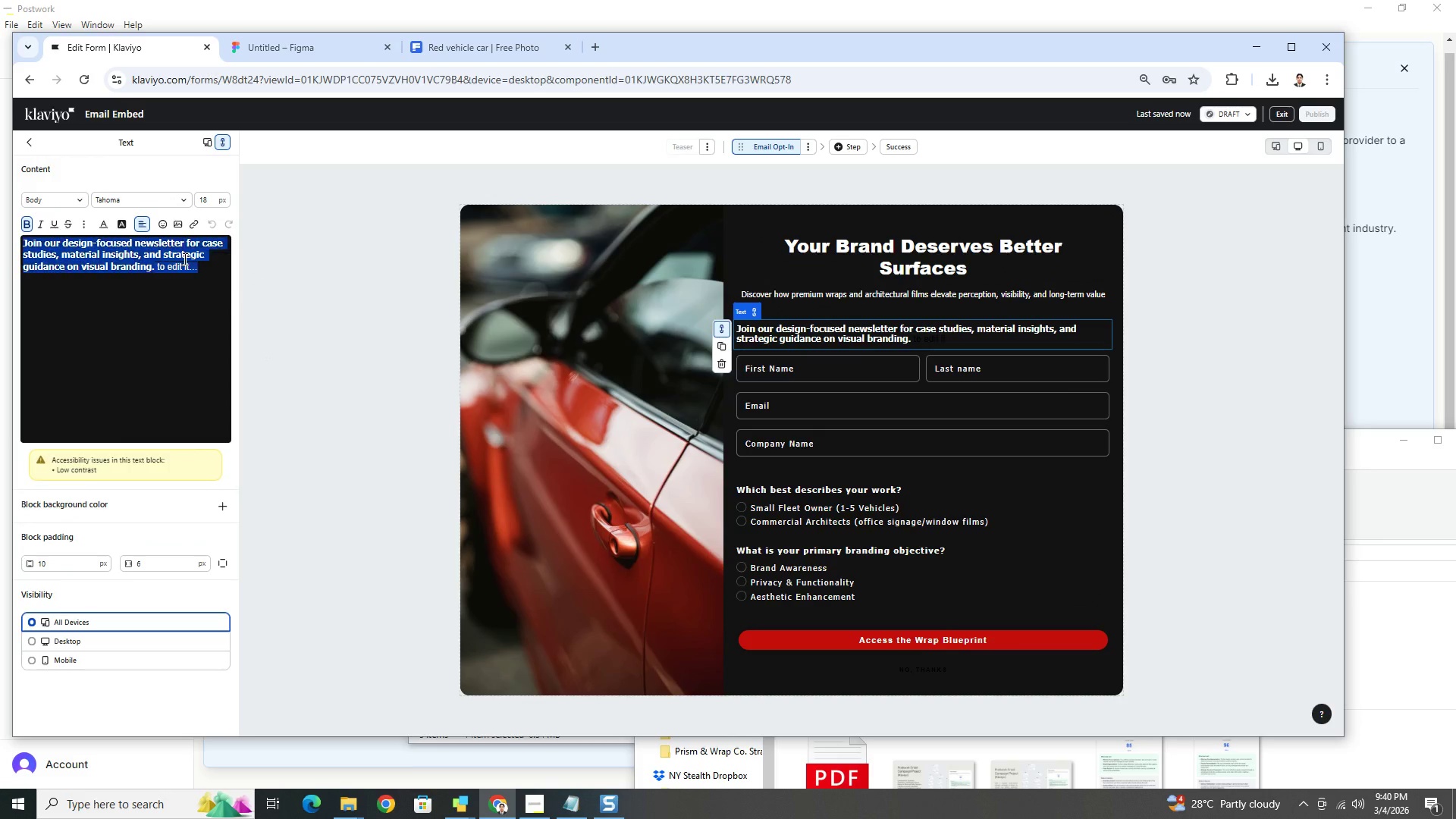 
triple_click([184, 259])
 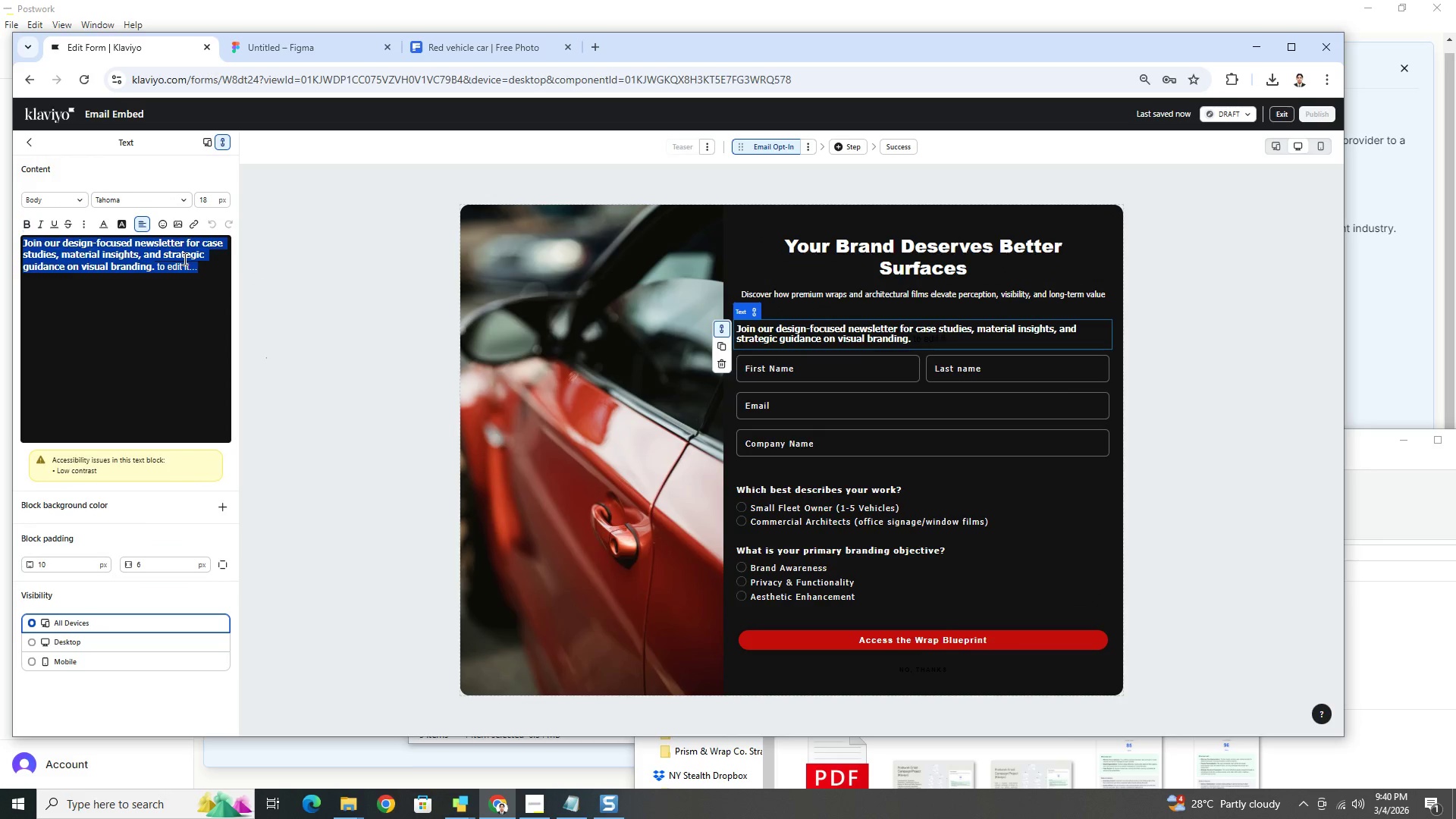 
triple_click([184, 259])
 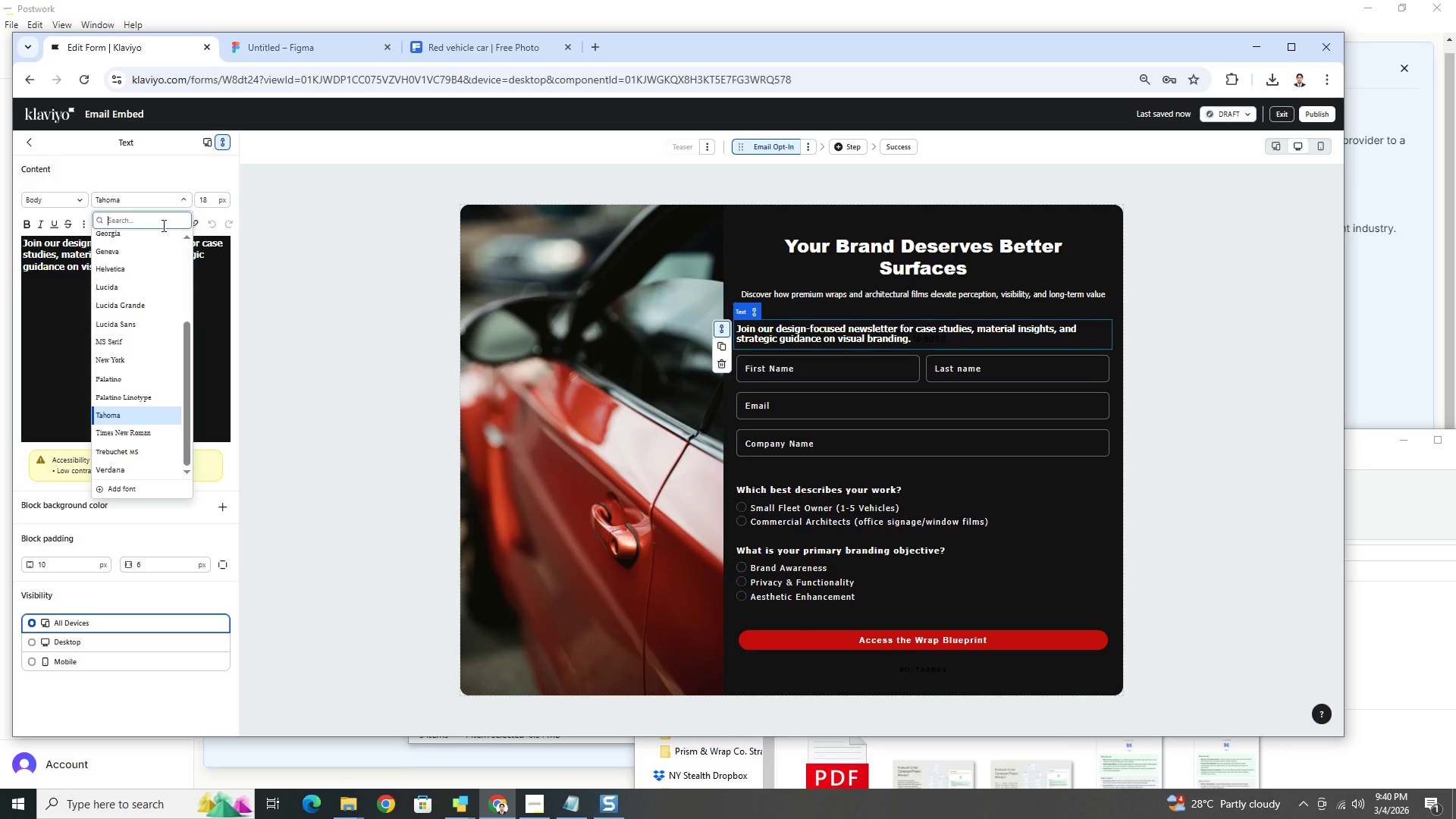 
scroll: coordinate [156, 254], scroll_direction: up, amount: 5.0
 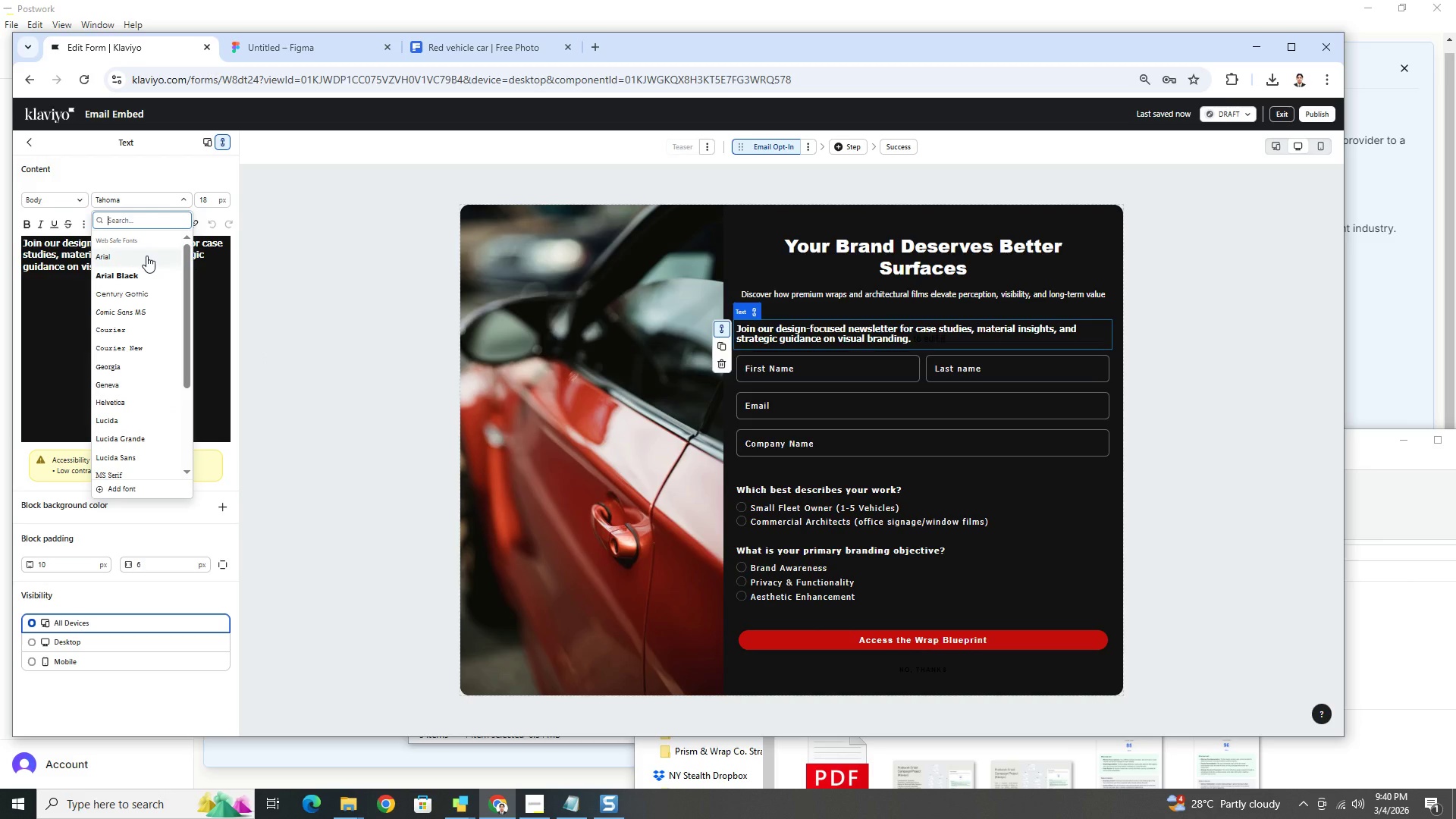 
left_click([146, 256])
 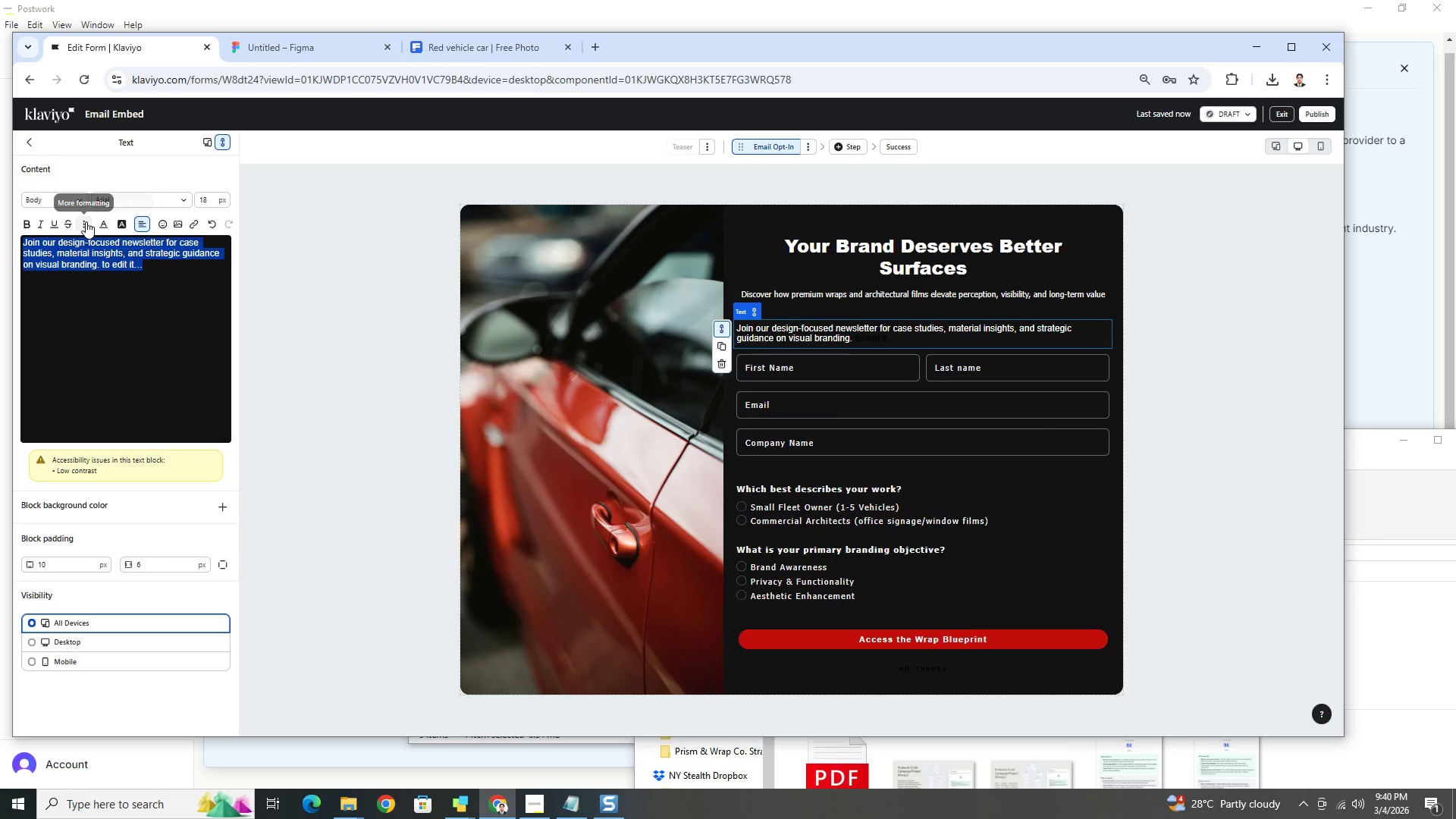 
left_click([30, 220])
 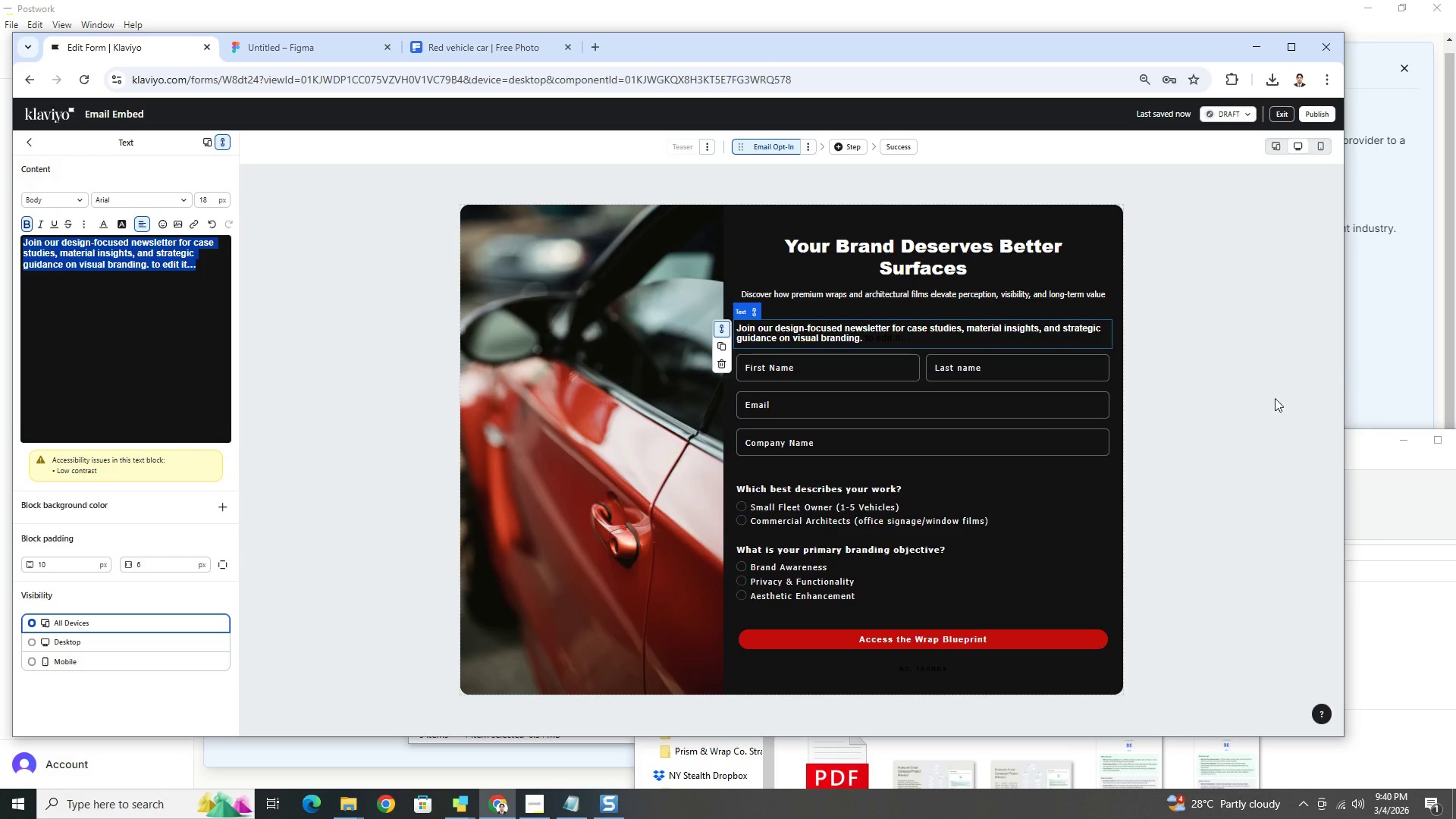 
left_click([1186, 406])
 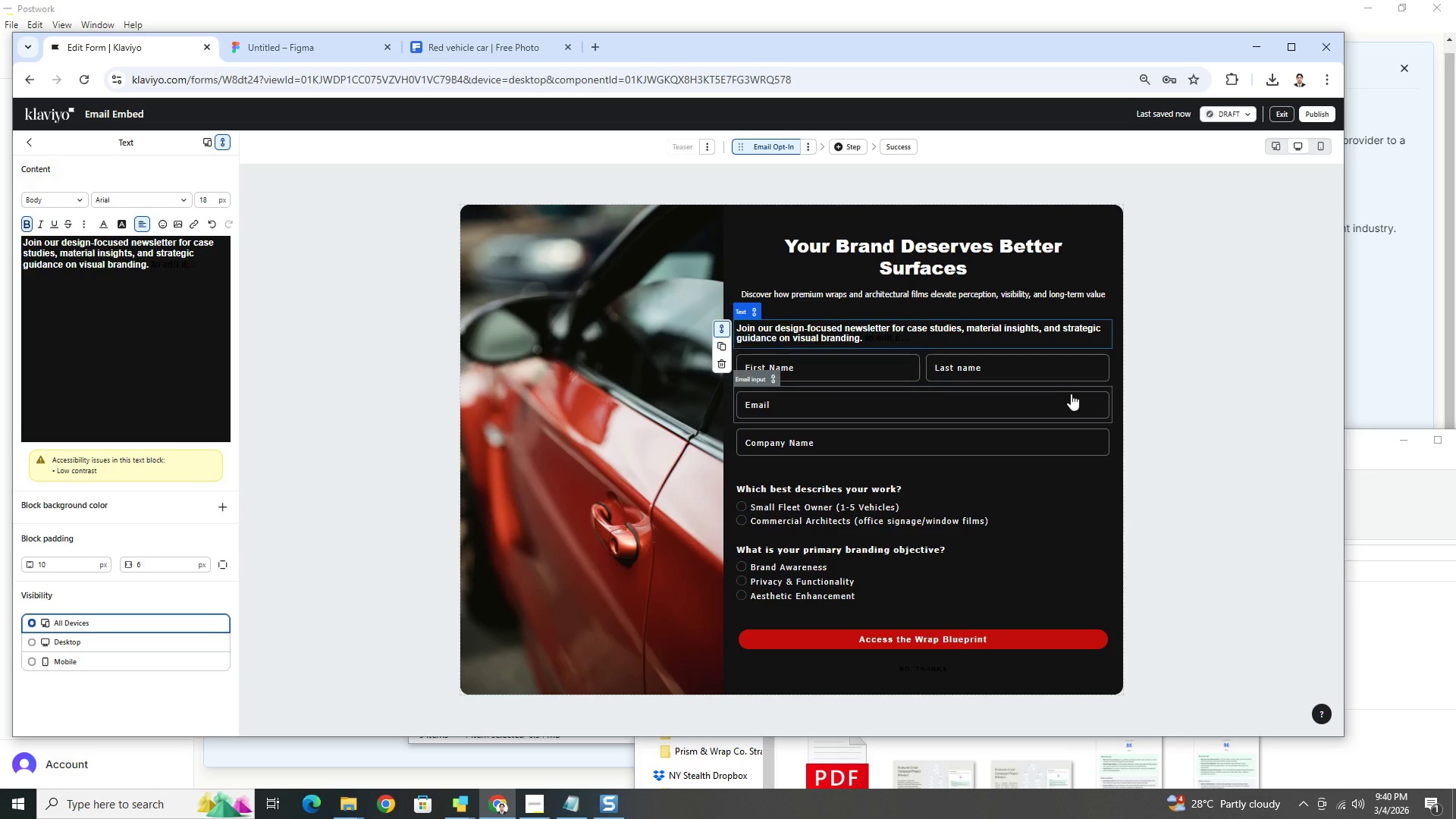 
left_click([893, 367])
 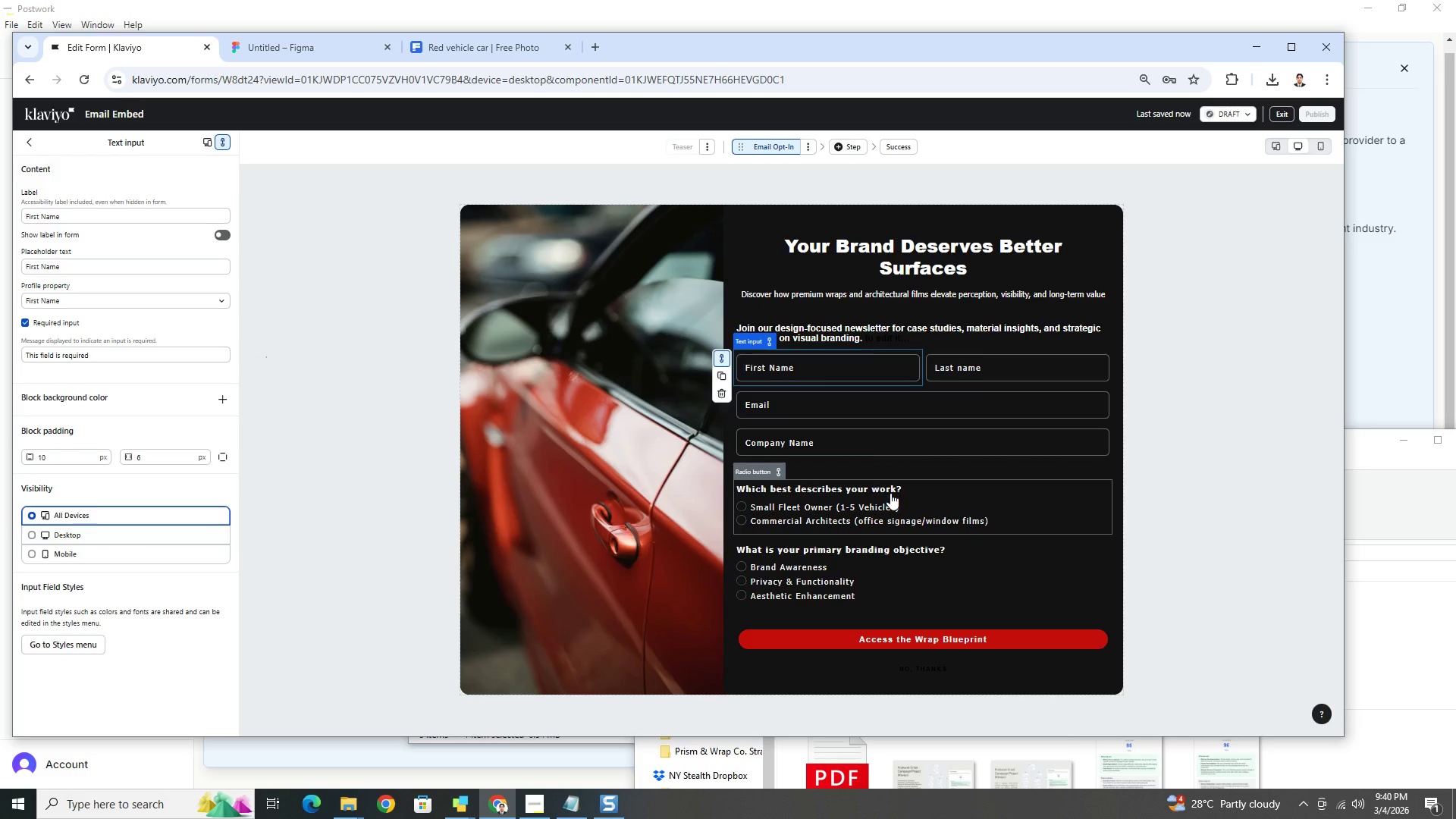 
left_click([893, 489])
 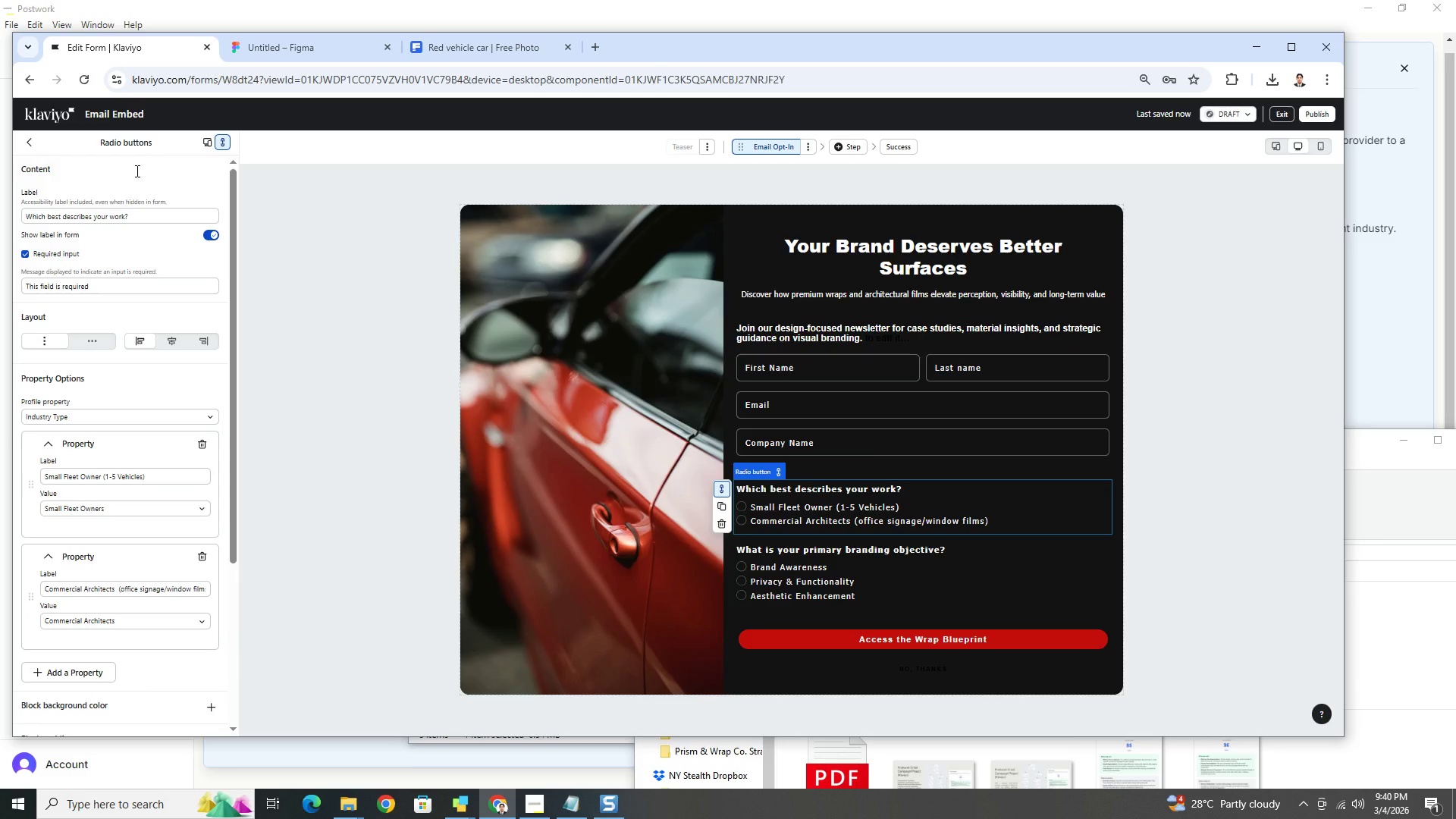 
left_click([30, 140])
 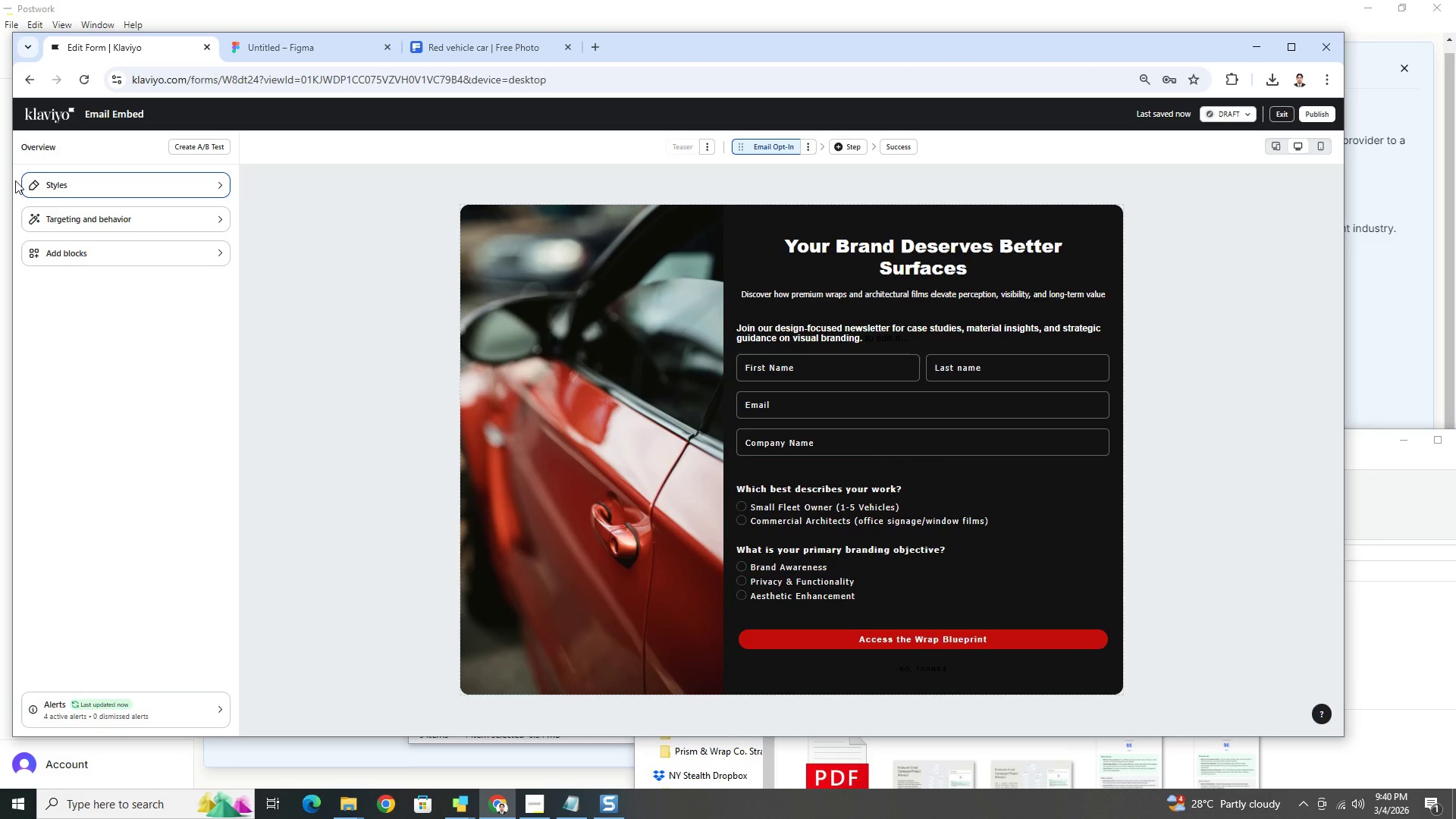 
left_click([113, 177])
 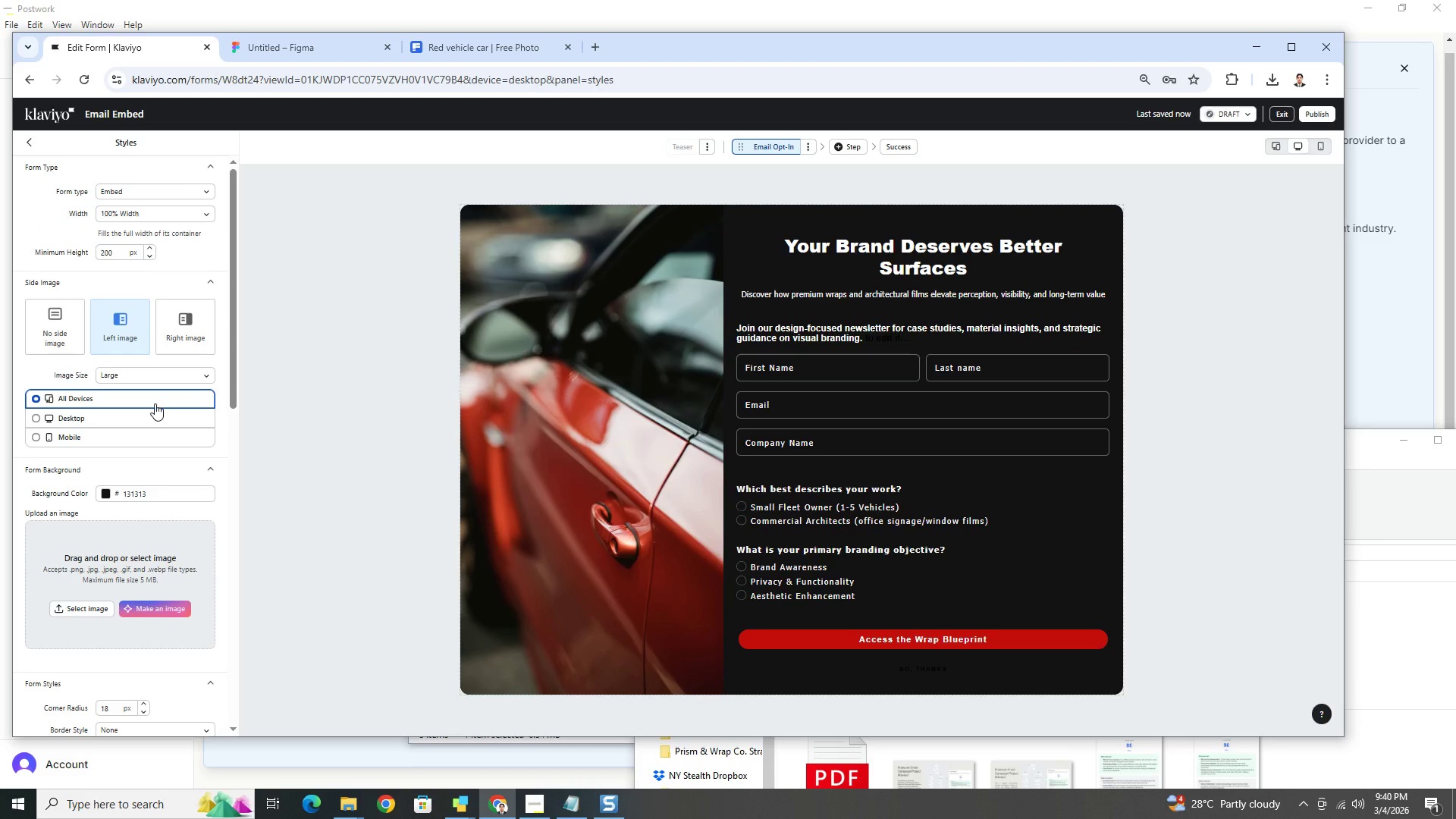 
scroll: coordinate [155, 403], scroll_direction: down, amount: 3.0
 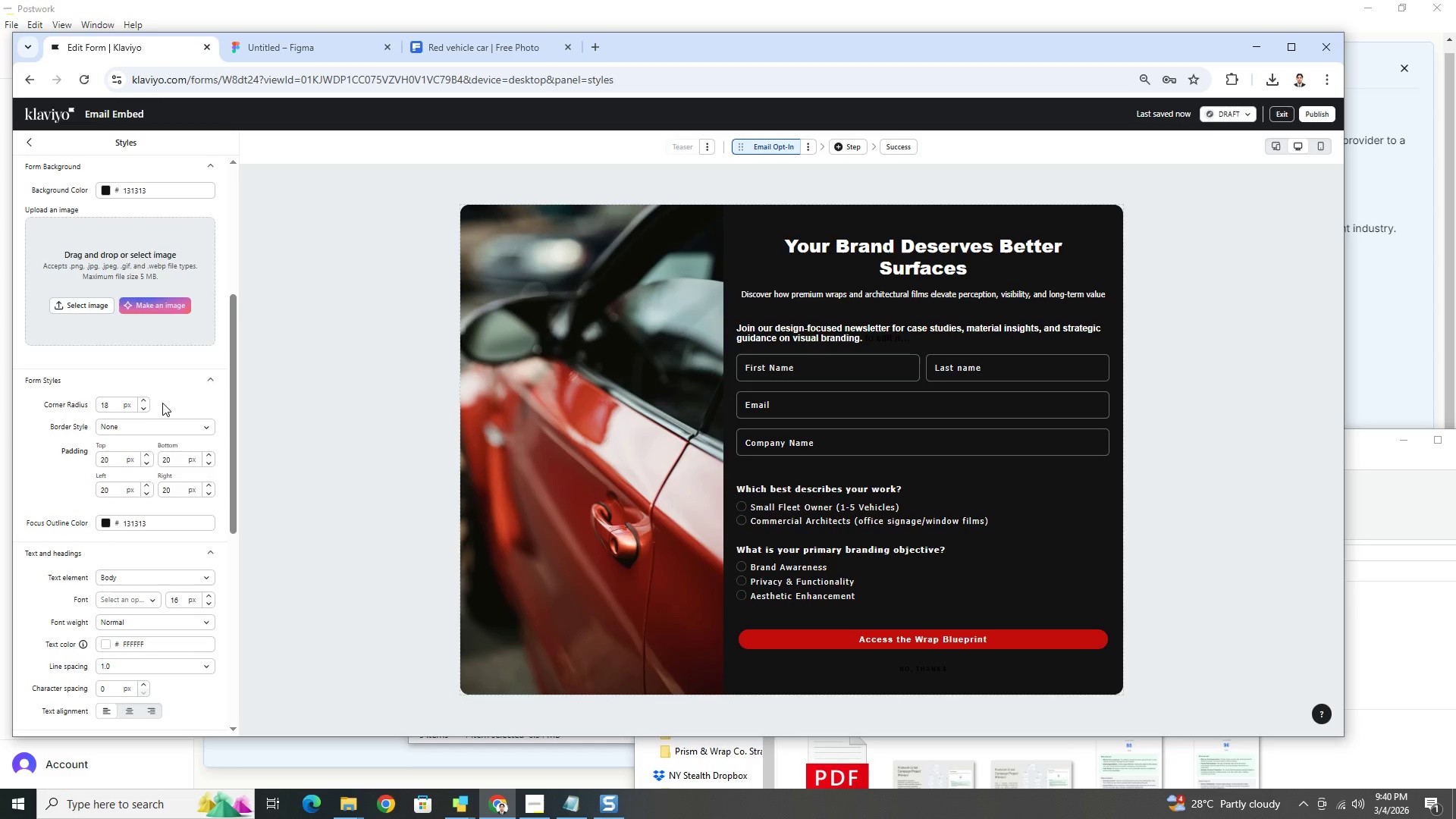 
scroll: coordinate [163, 403], scroll_direction: up, amount: 3.0
 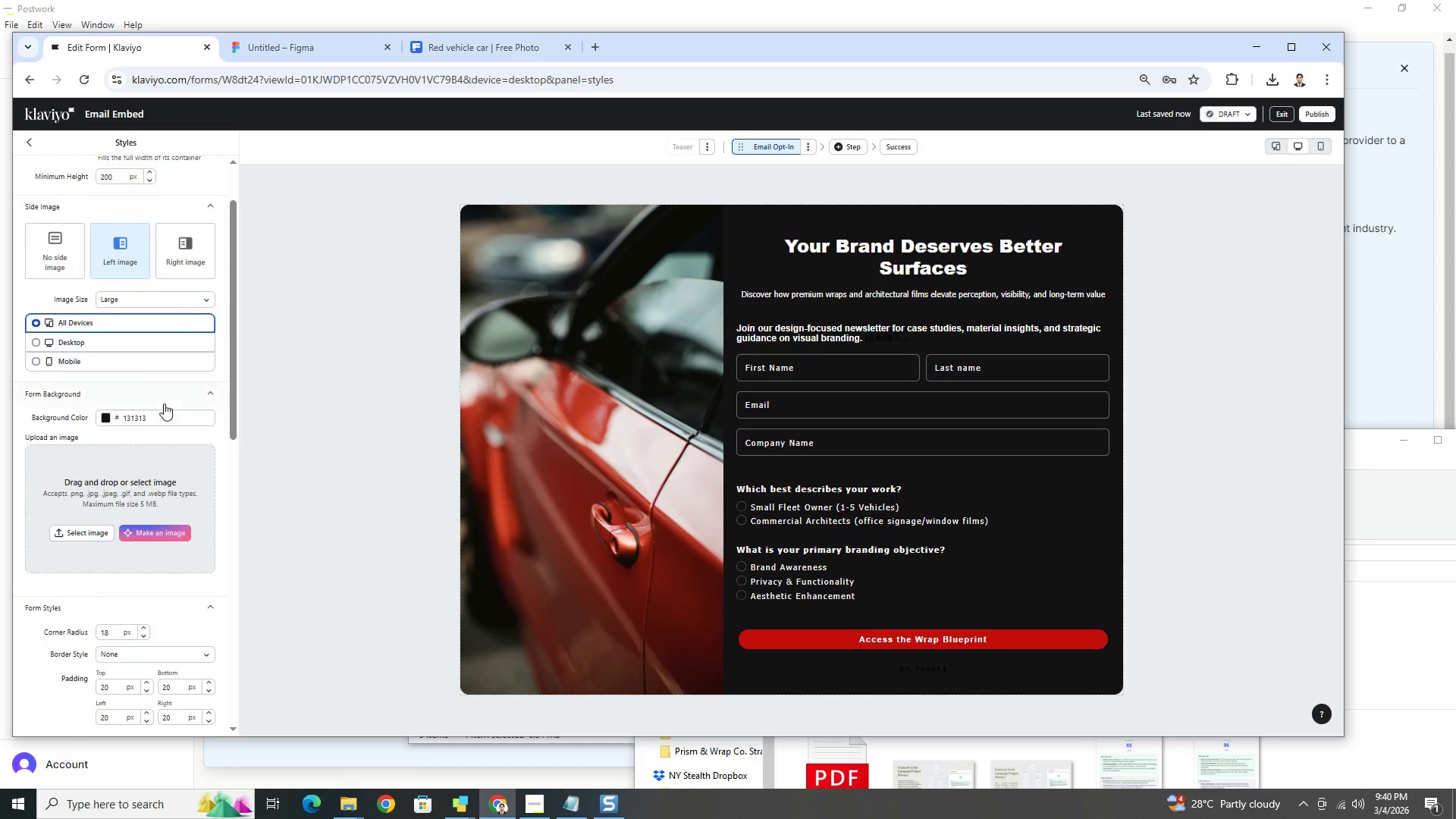 
scroll: coordinate [204, 469], scroll_direction: down, amount: 6.0
 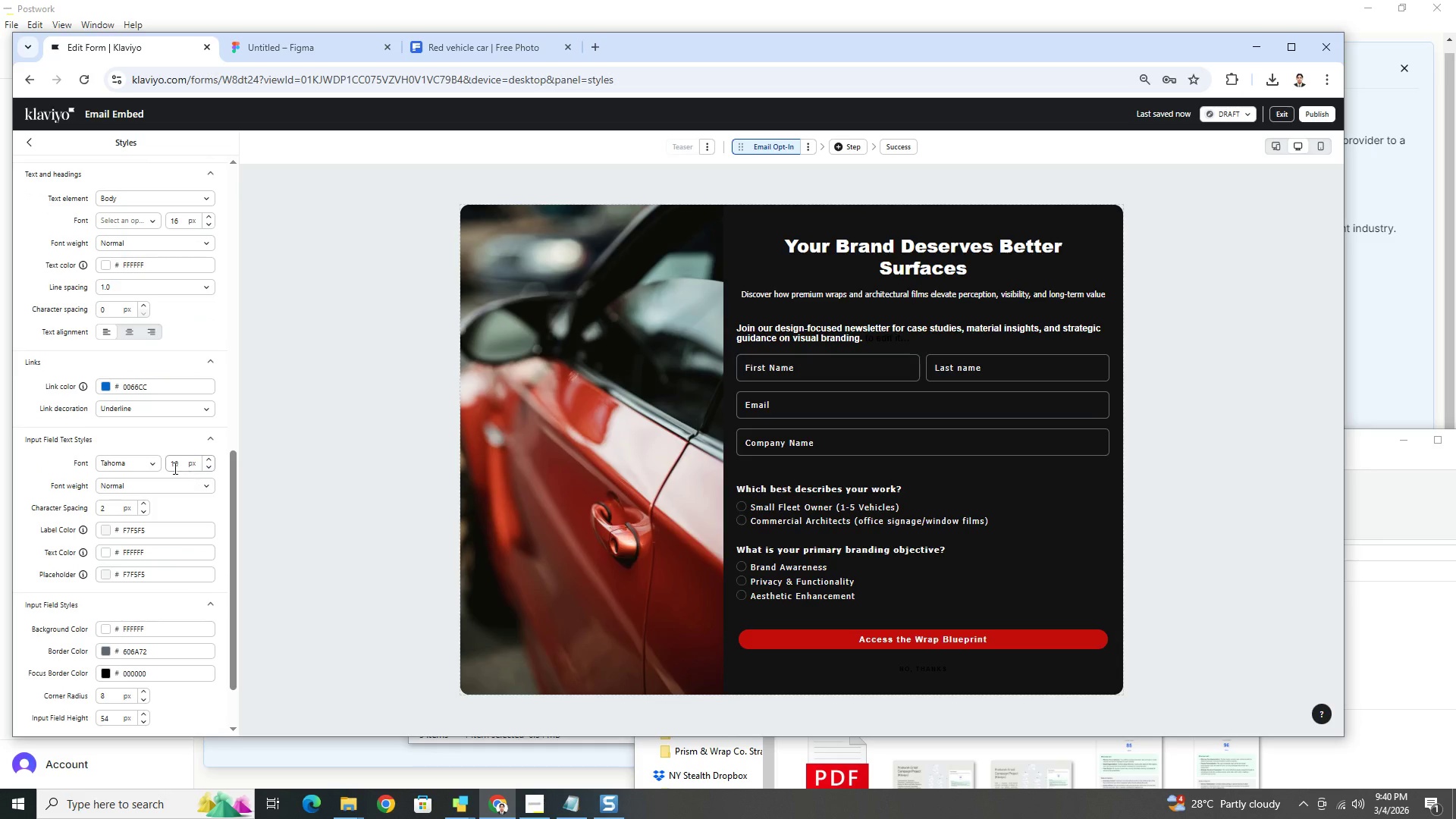 
left_click([152, 464])
 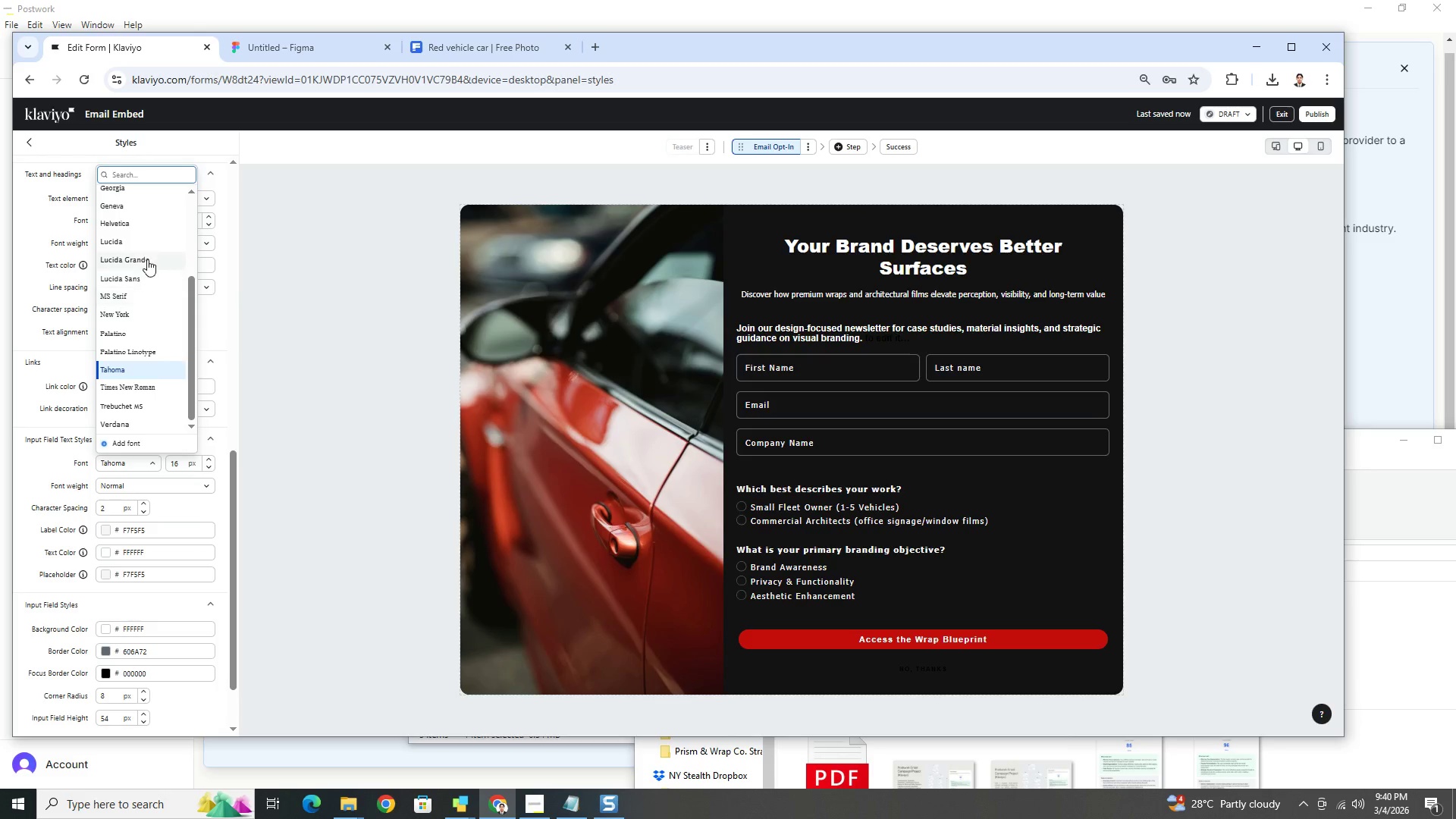 
scroll: coordinate [147, 226], scroll_direction: up, amount: 4.0
 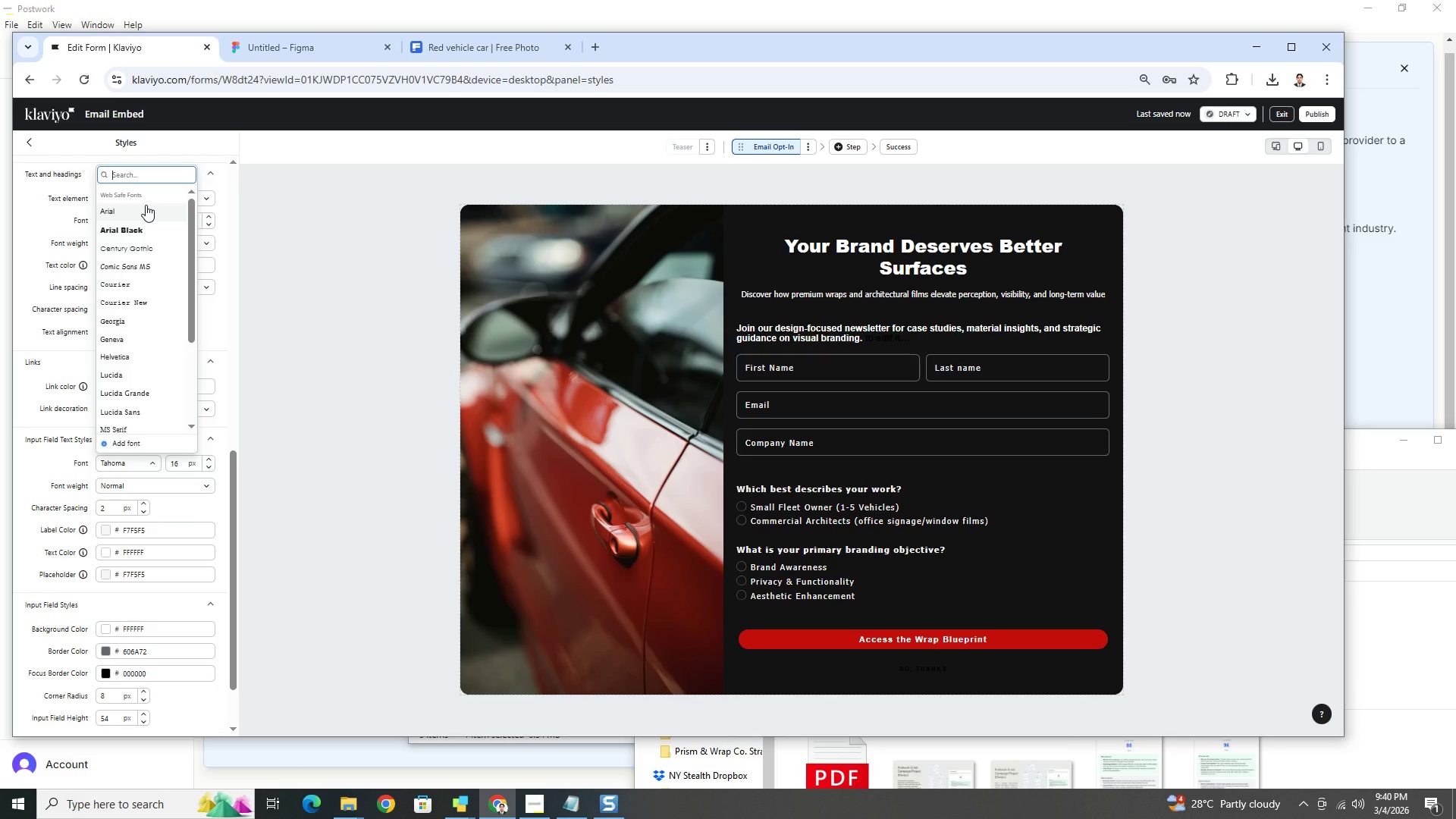 
left_click([146, 205])
 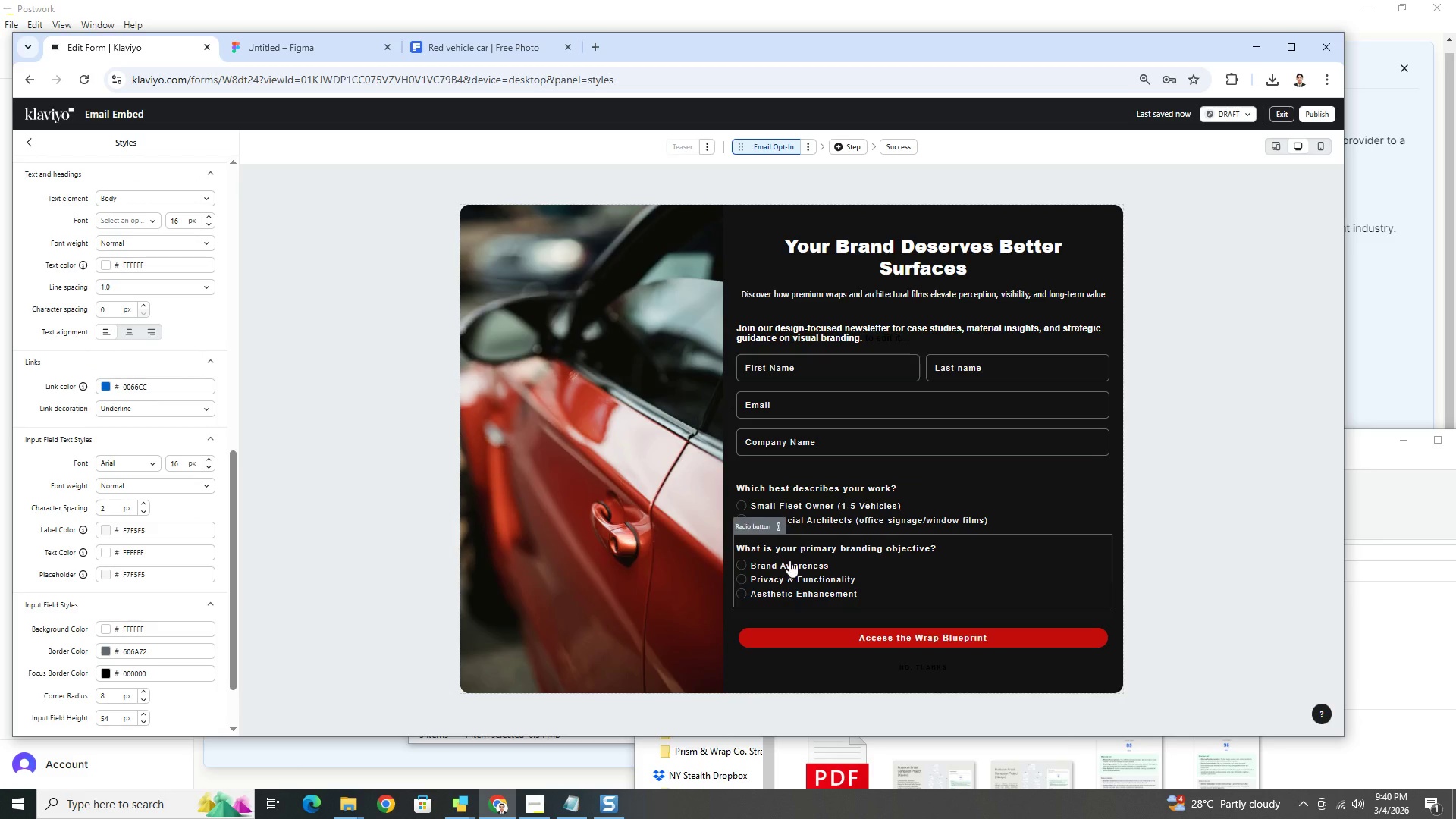 
wait(5.26)
 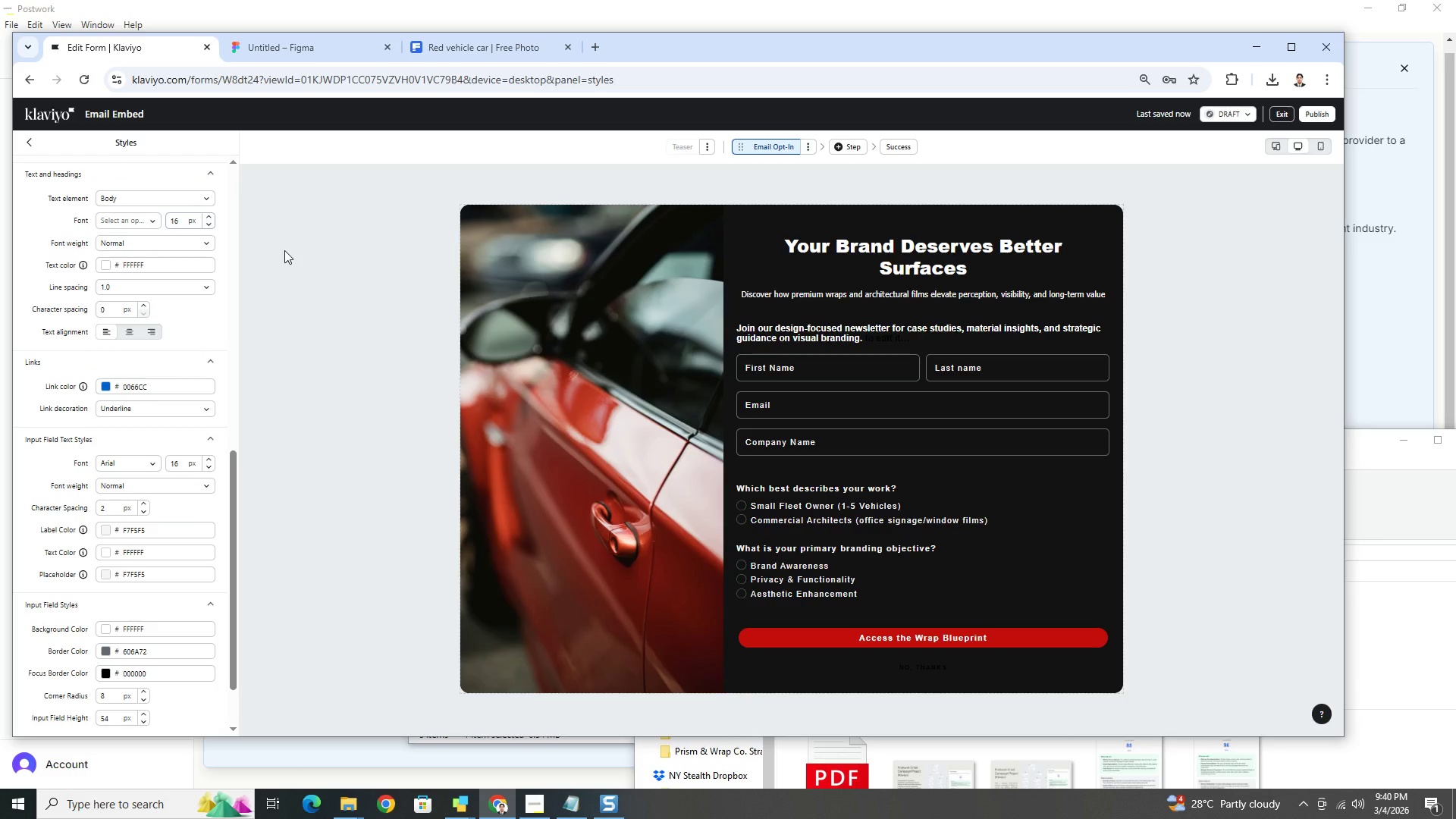 
left_click([890, 486])
 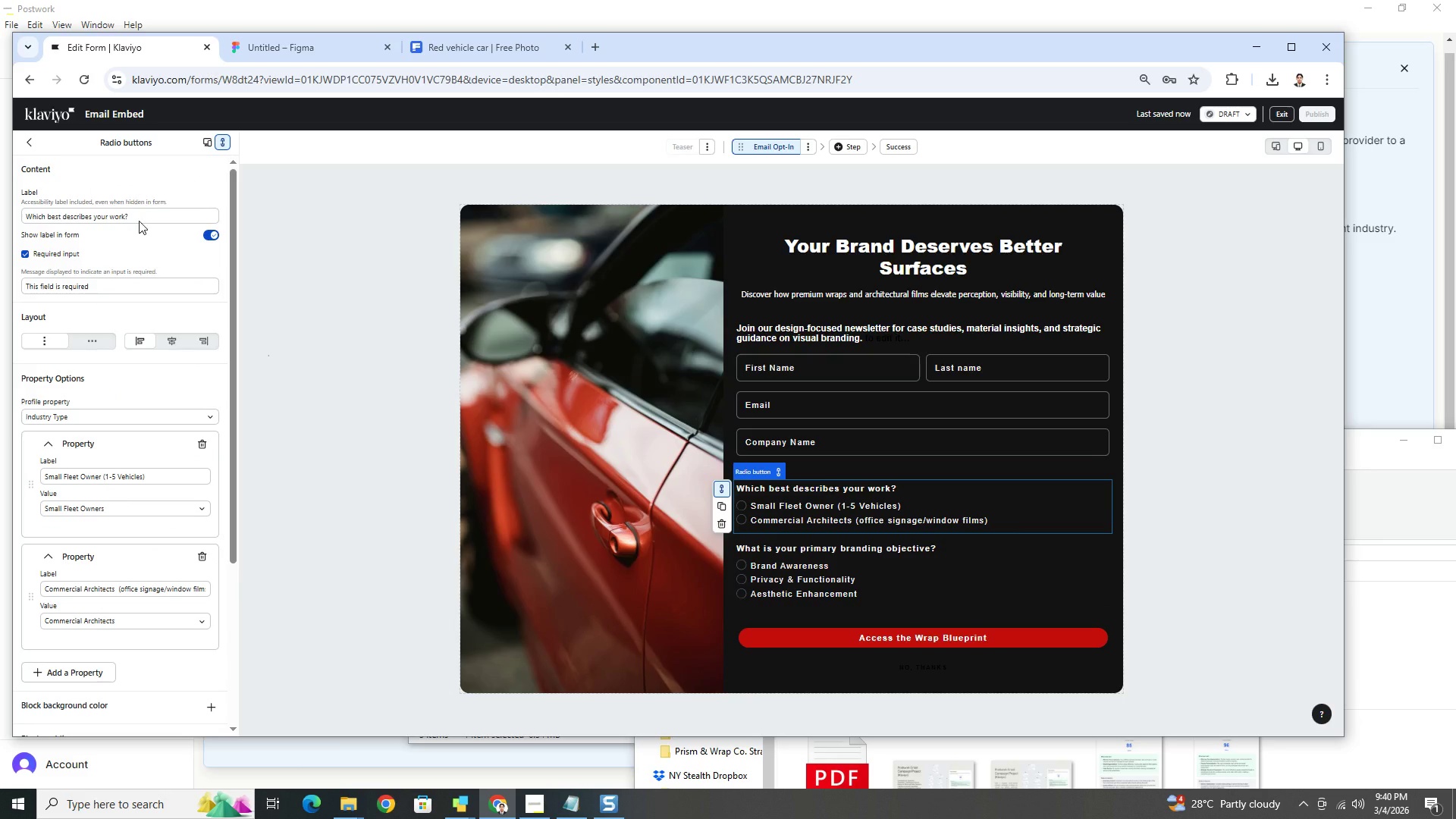 
double_click([143, 218])
 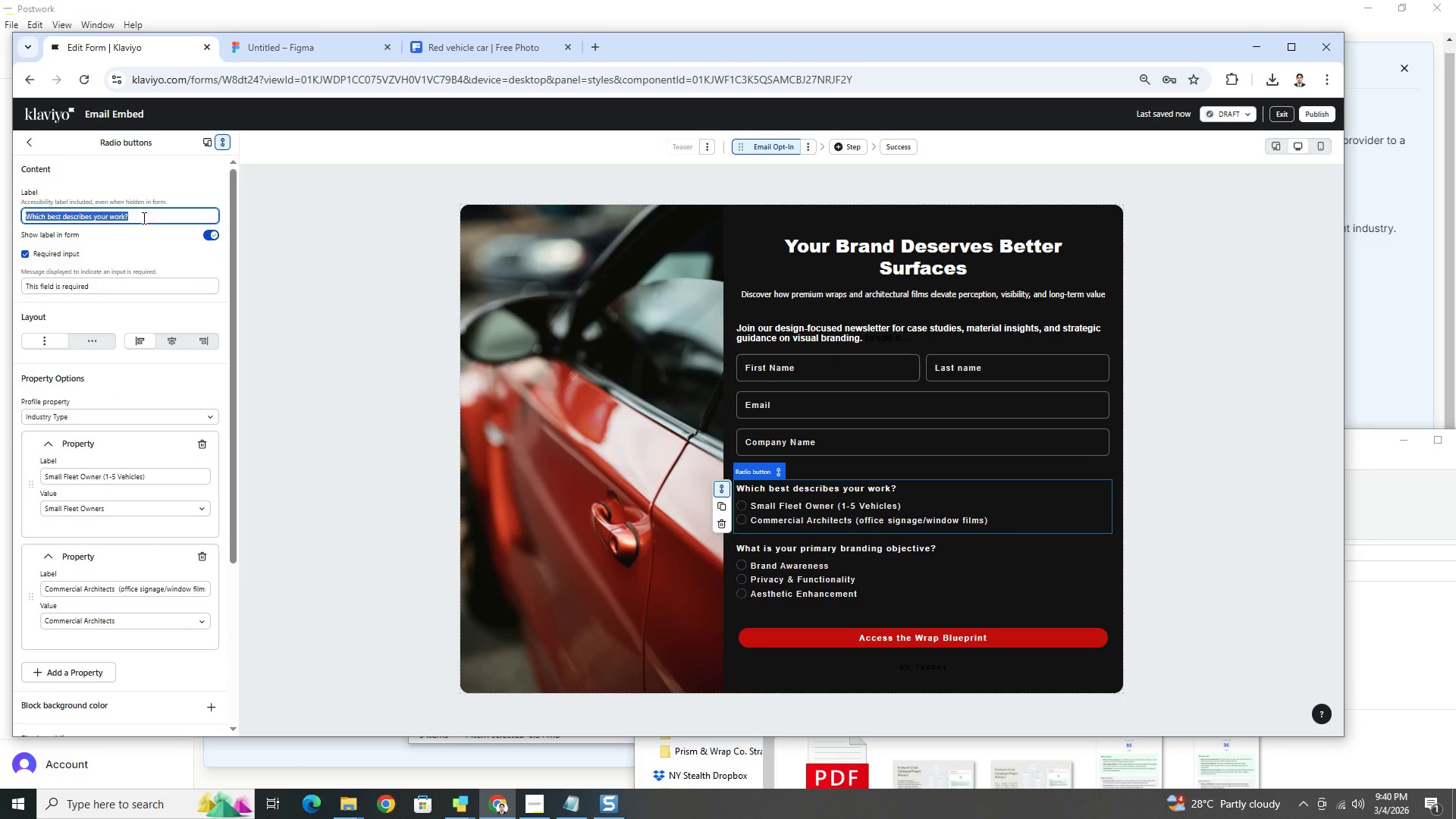 
triple_click([143, 218])
 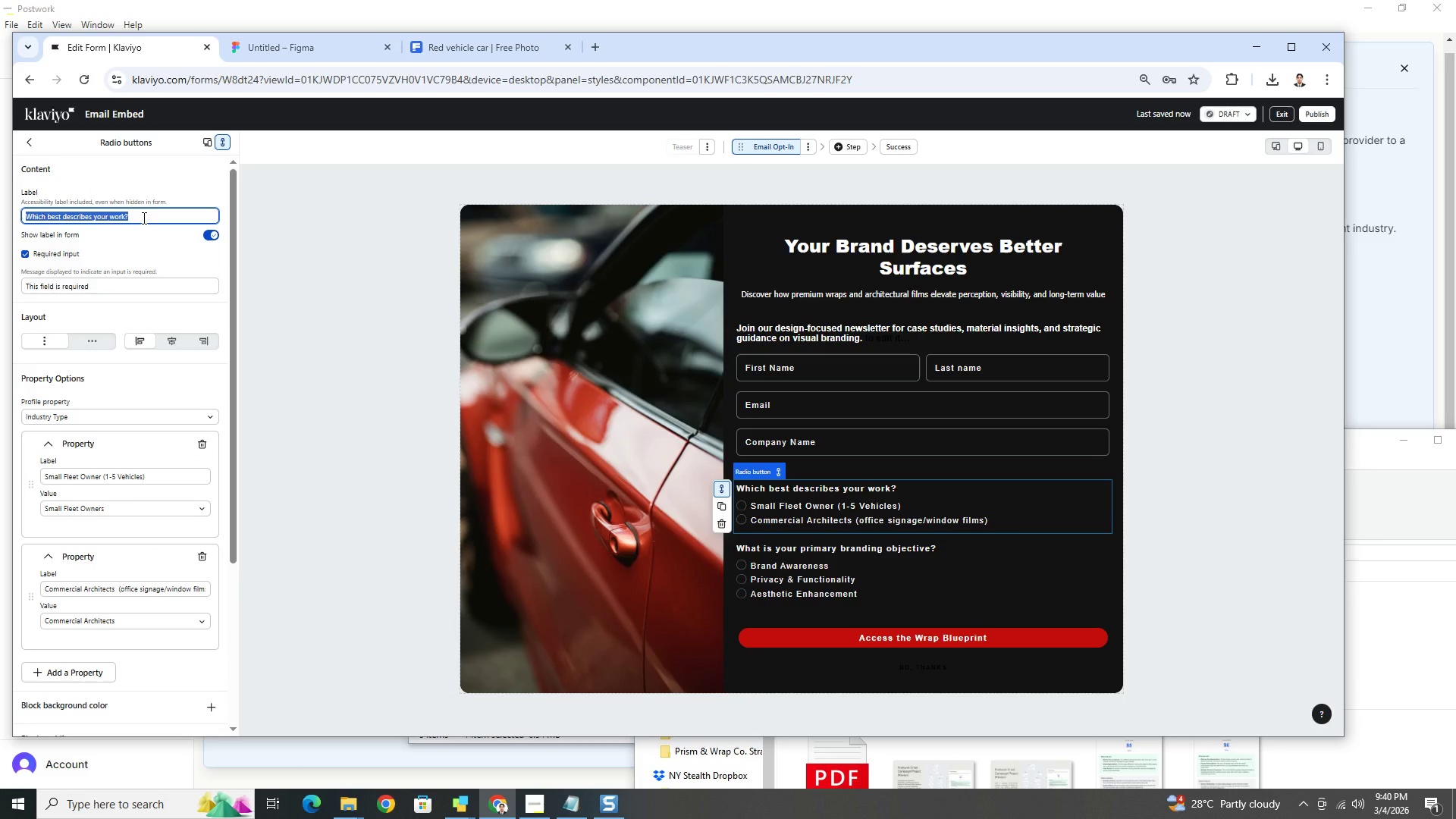 
key(Control+B)
 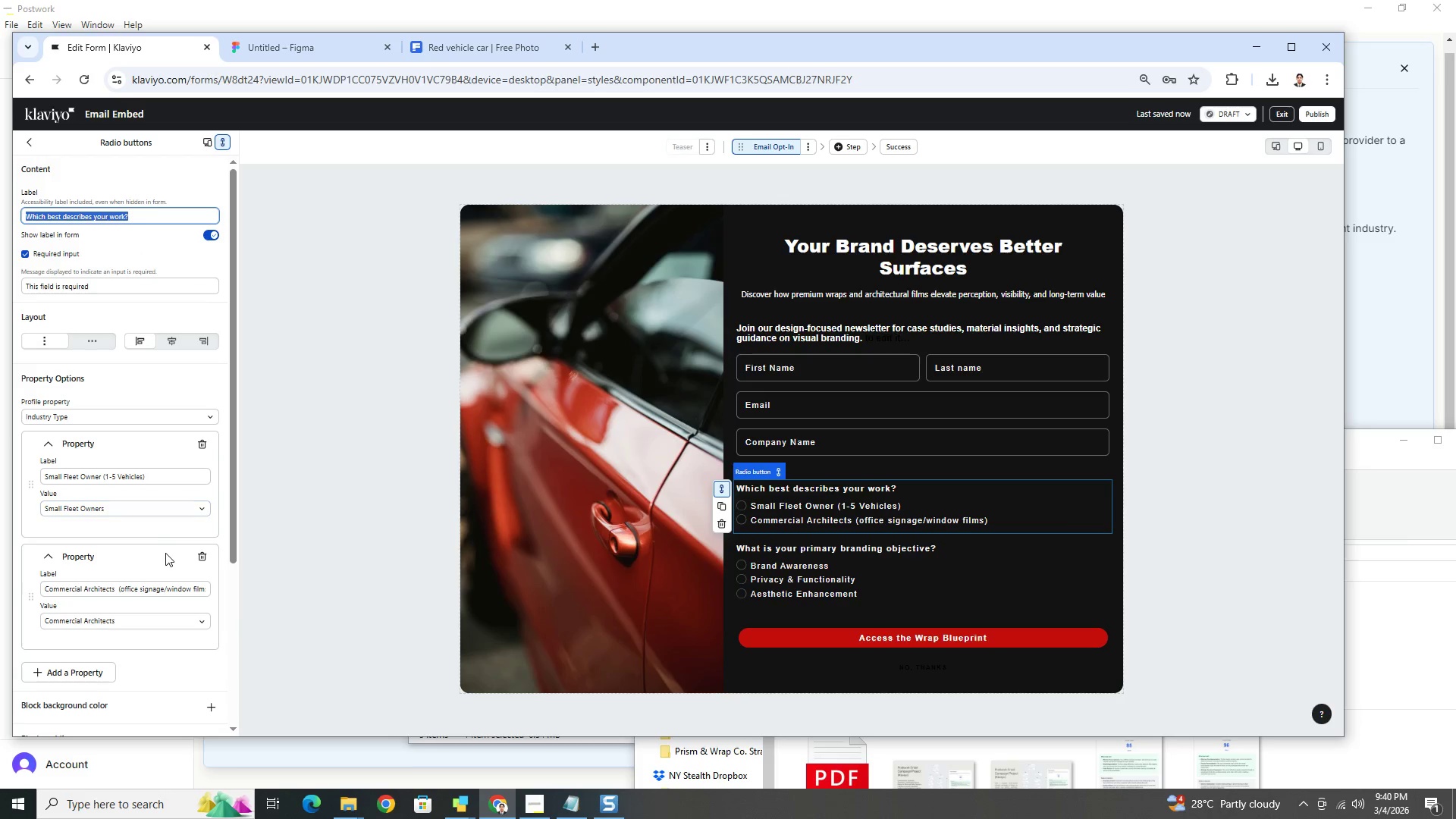 
scroll: coordinate [165, 551], scroll_direction: down, amount: 5.0
 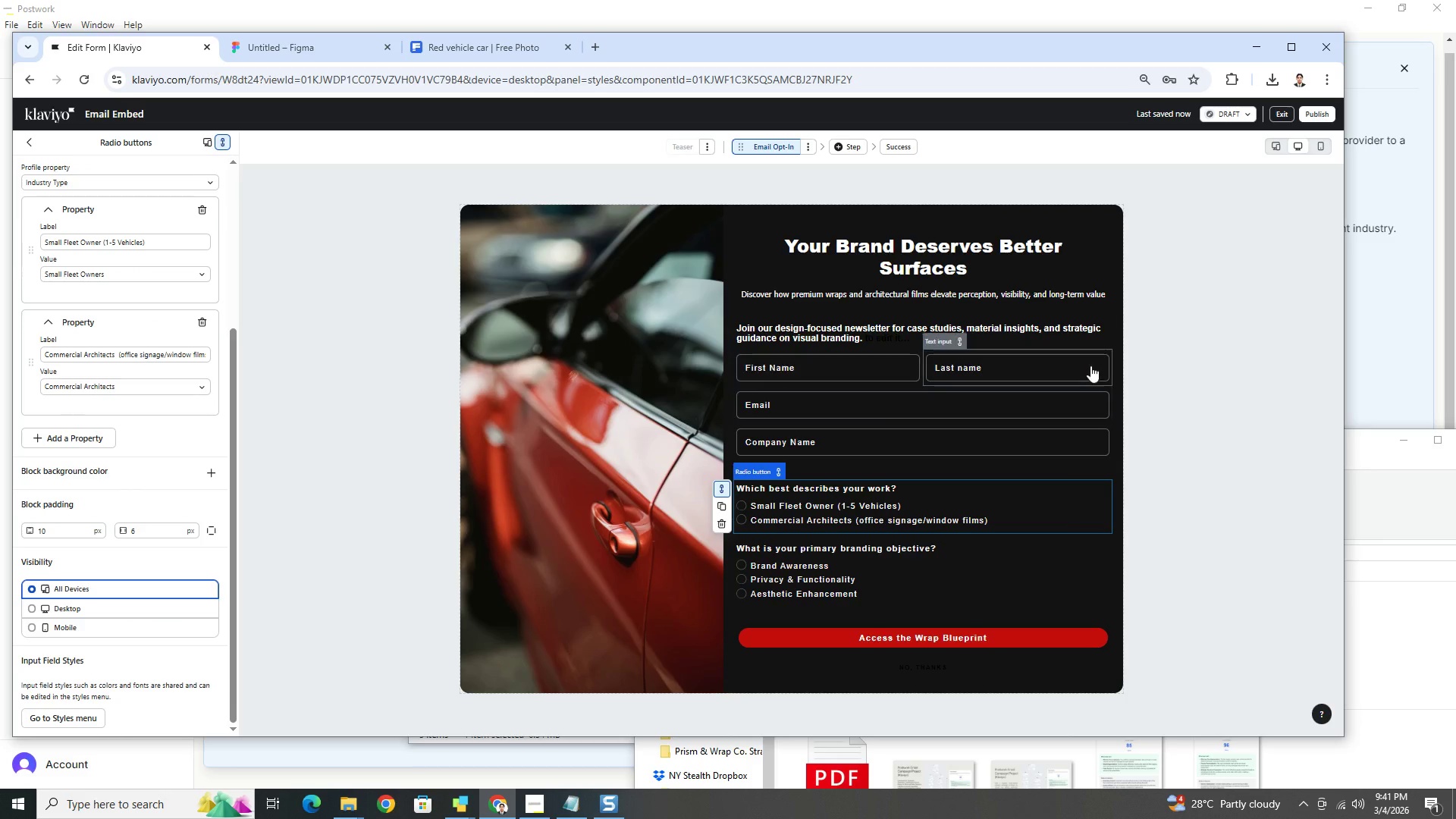 
left_click([1003, 324])
 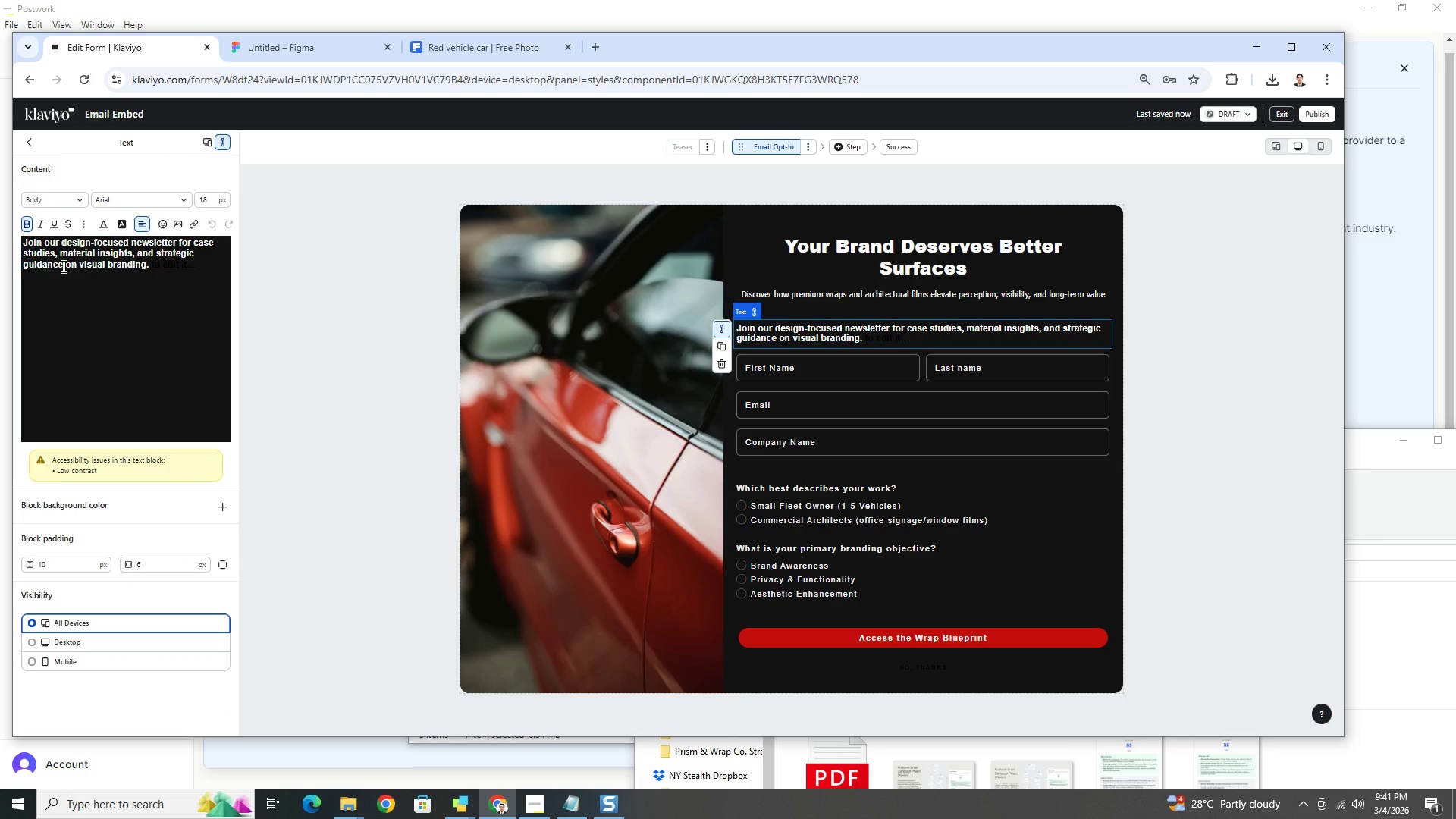 
left_click_drag(start_coordinate=[178, 265], to_coordinate=[16, 244])
 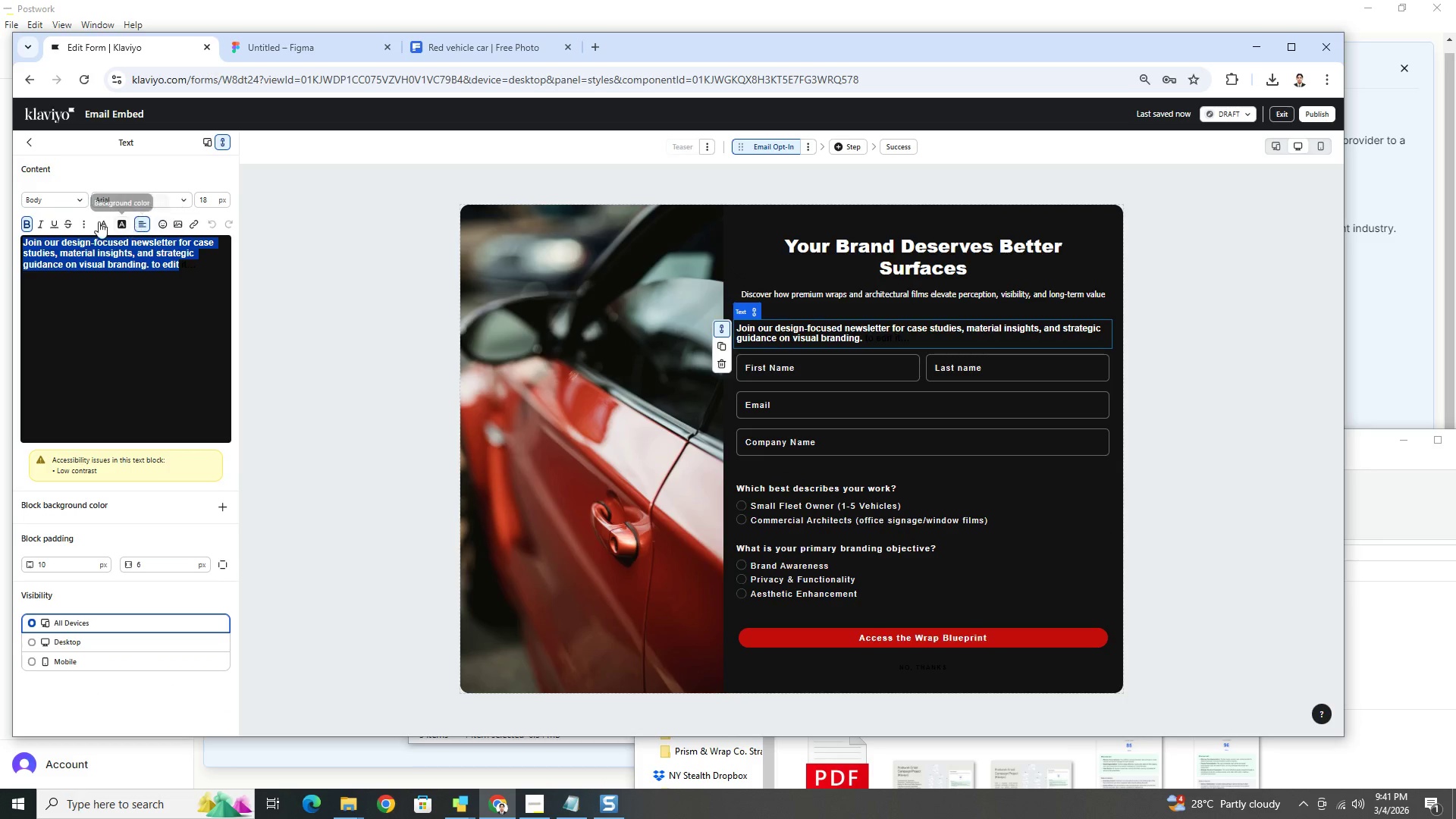 
left_click([29, 221])
 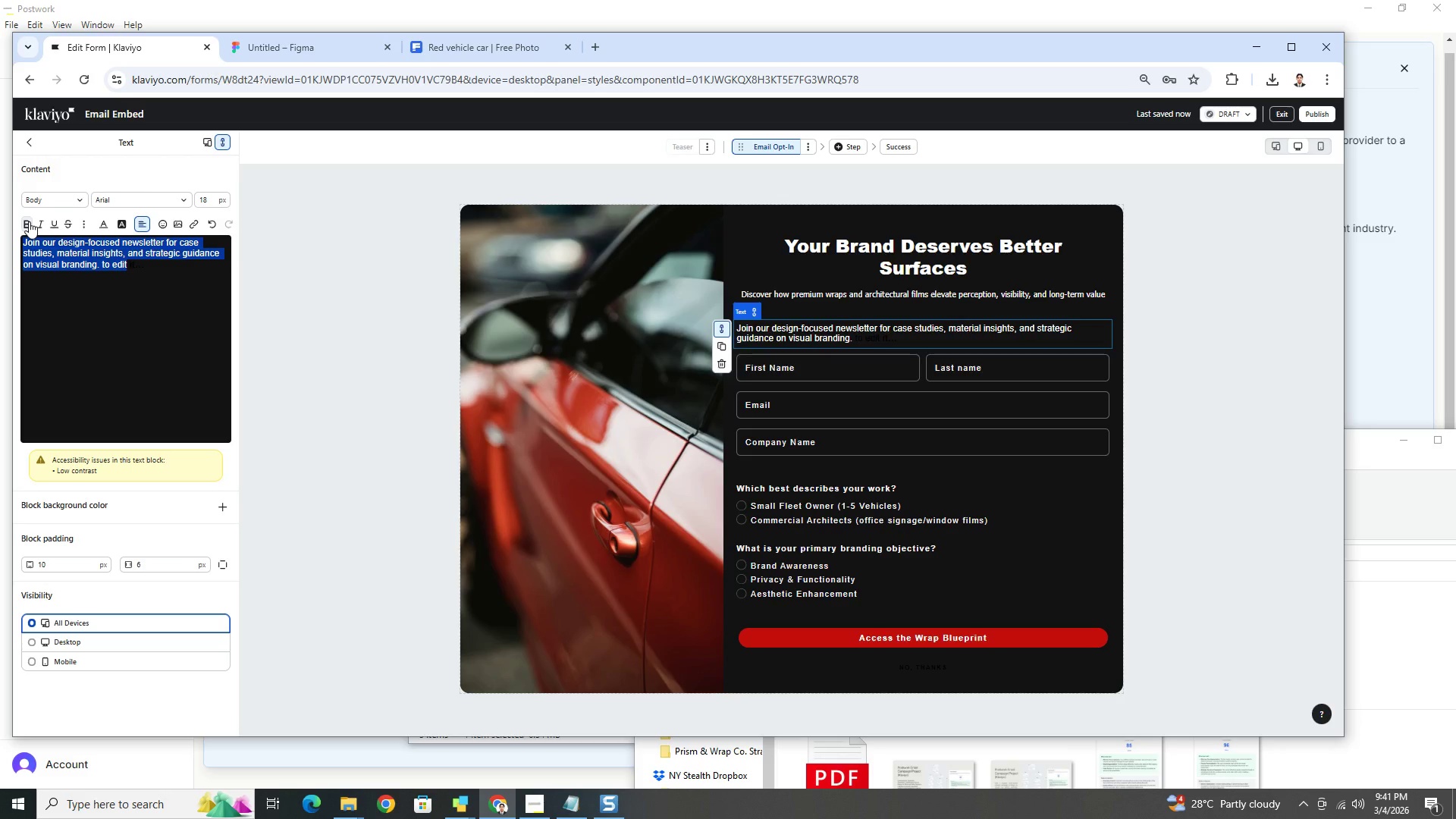 
left_click([29, 221])
 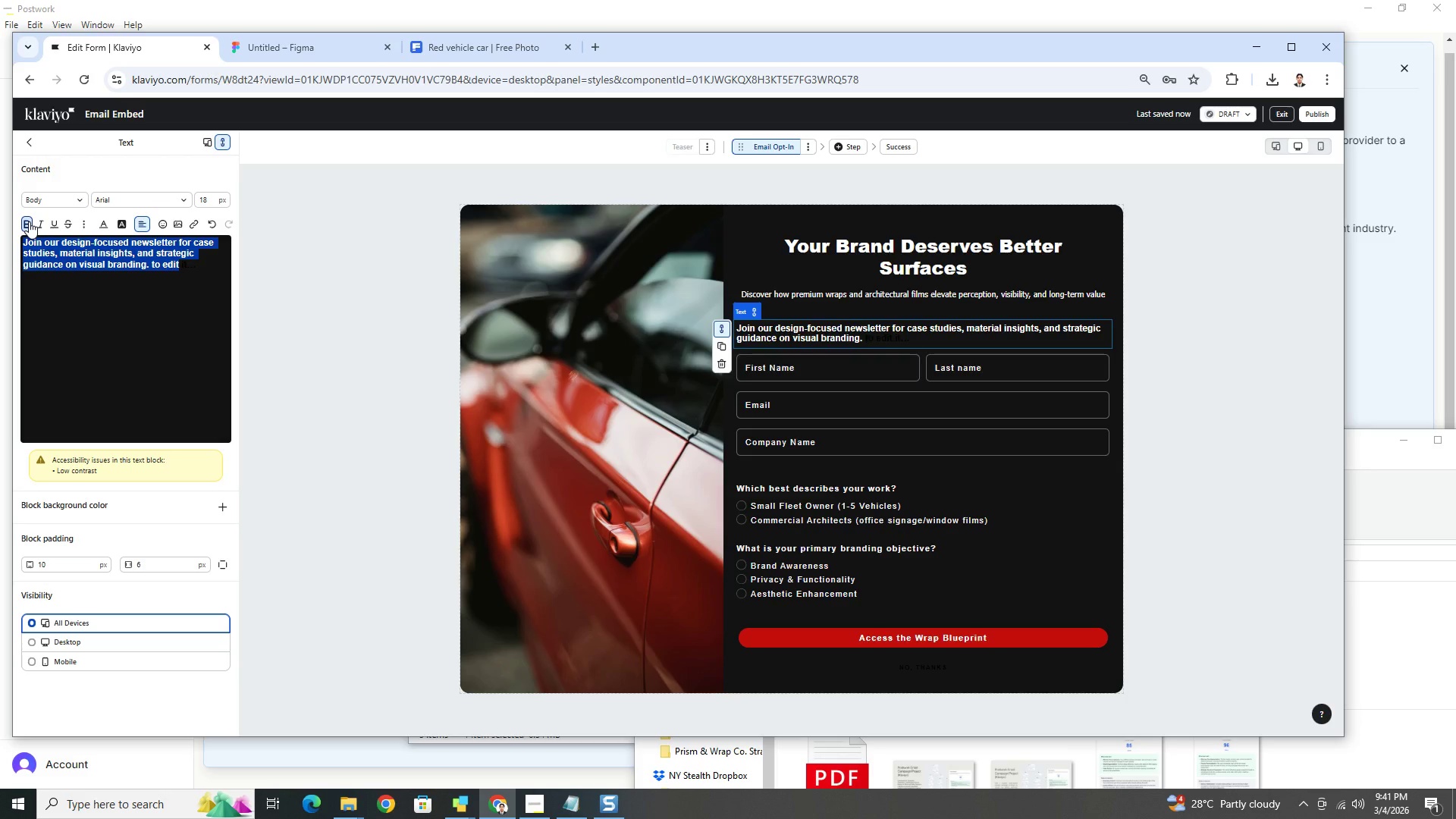 
mouse_move([66, 230])
 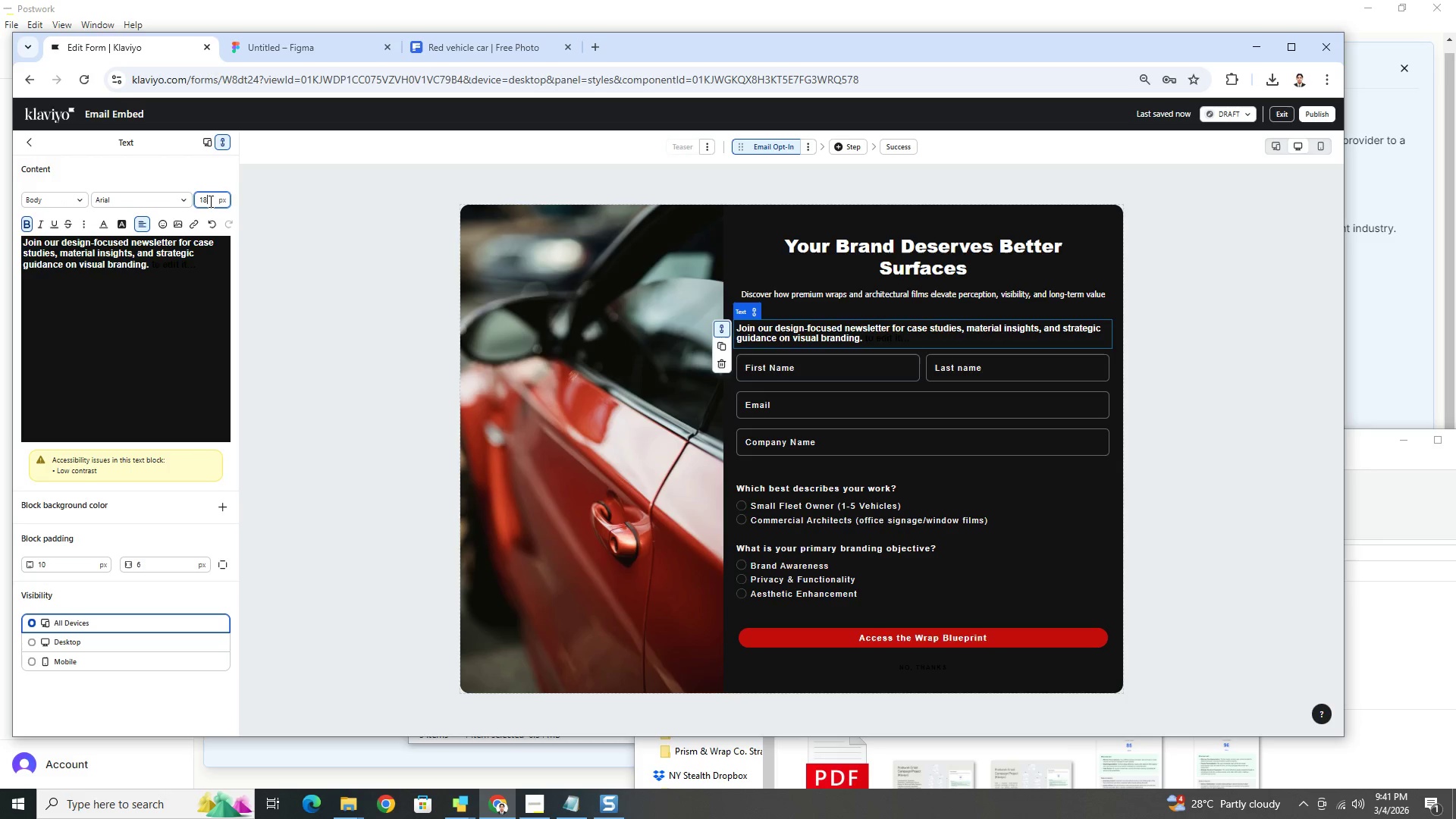 
double_click([209, 201])
 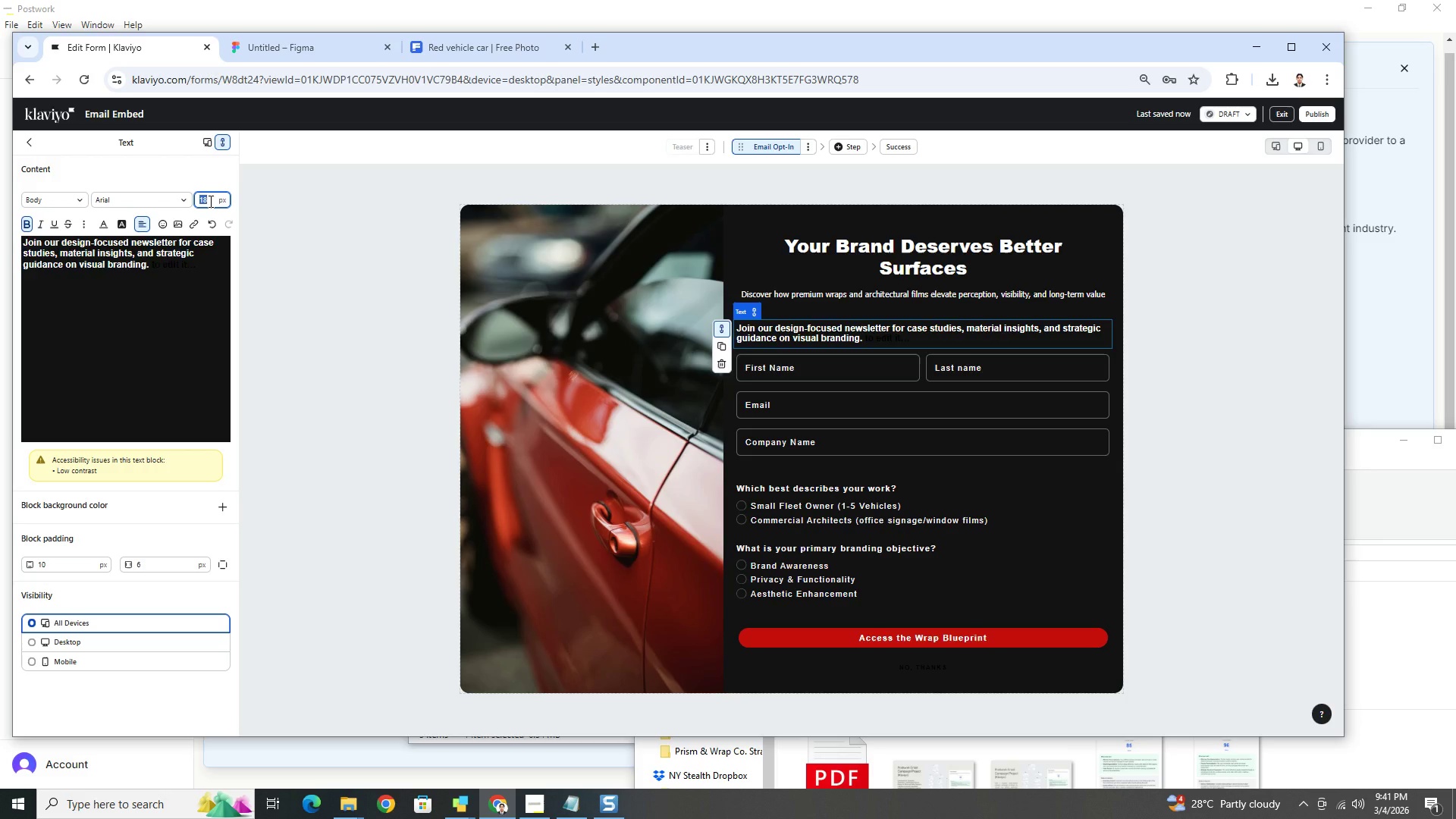 
key(Numpad2)
 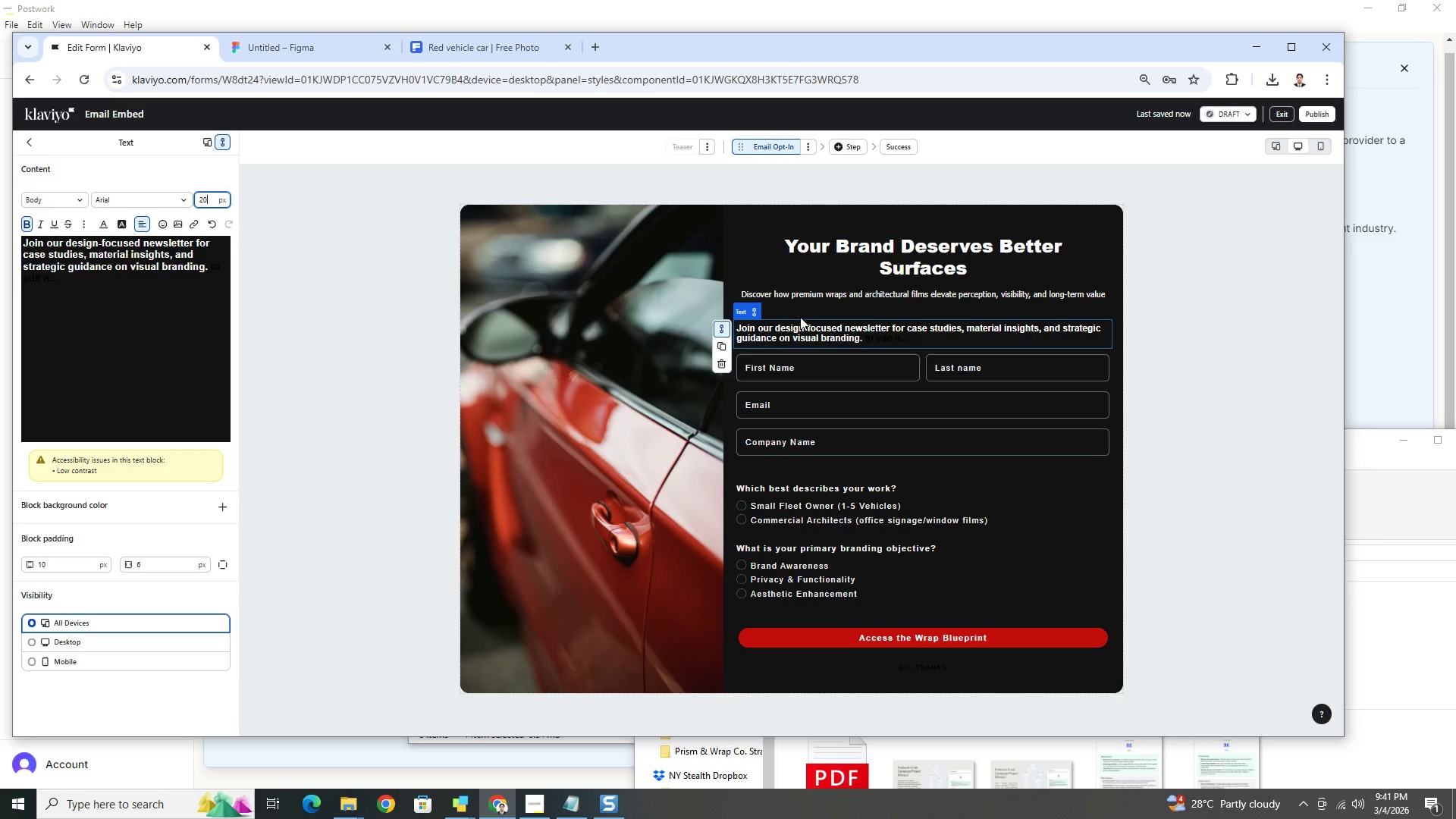 
key(Numpad0)
 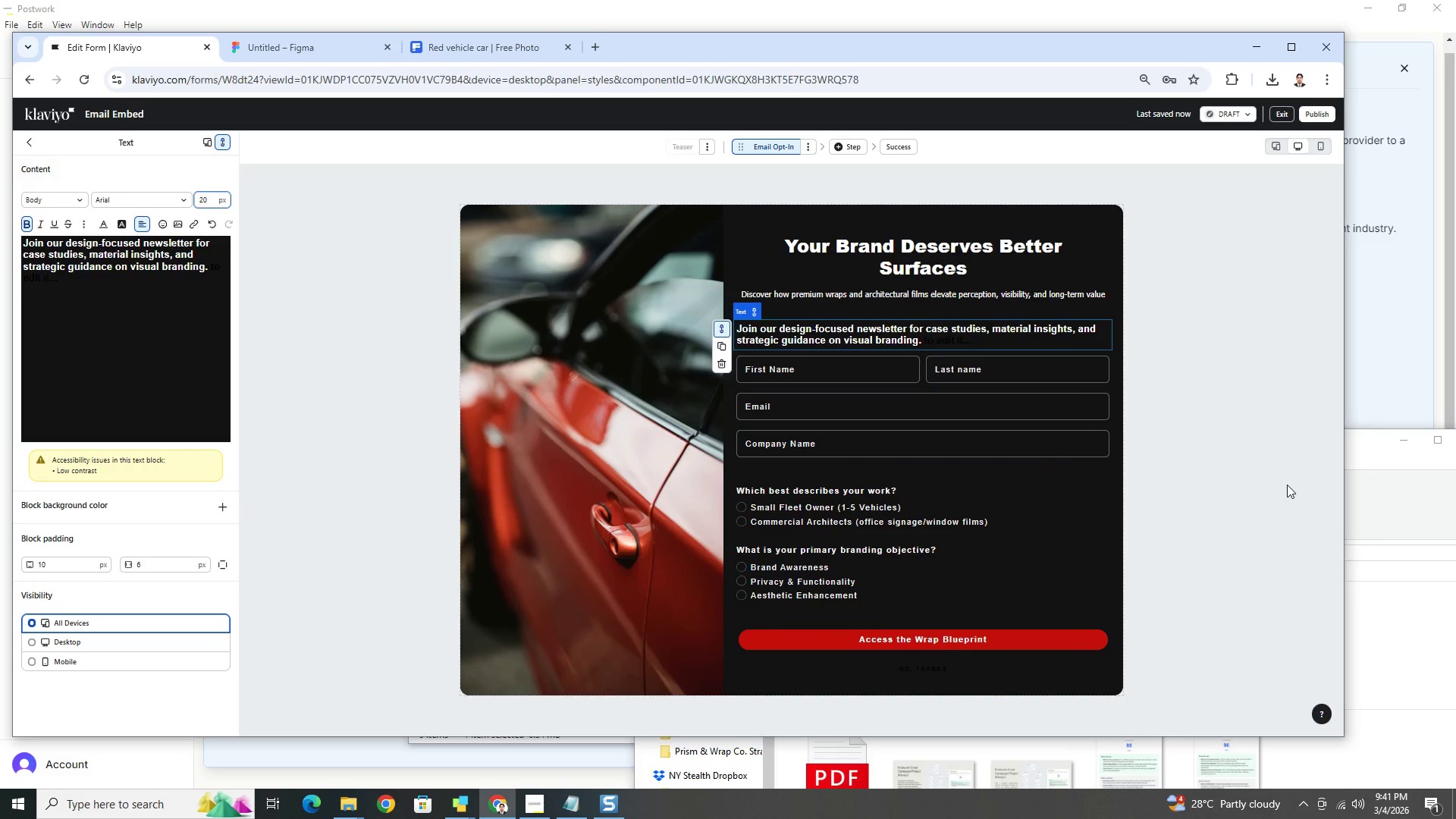 
left_click([1287, 485])
 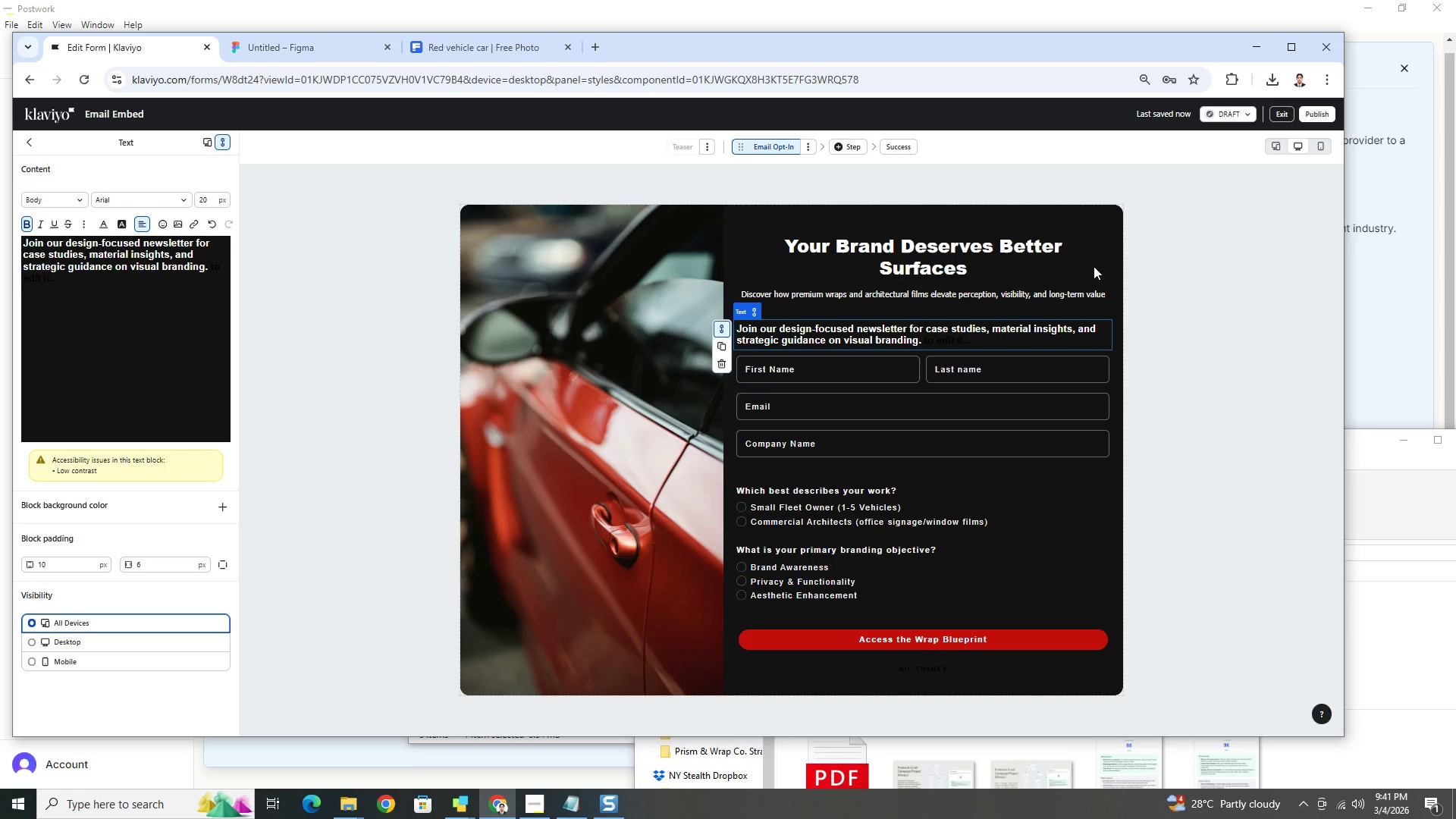 
left_click([1068, 265])
 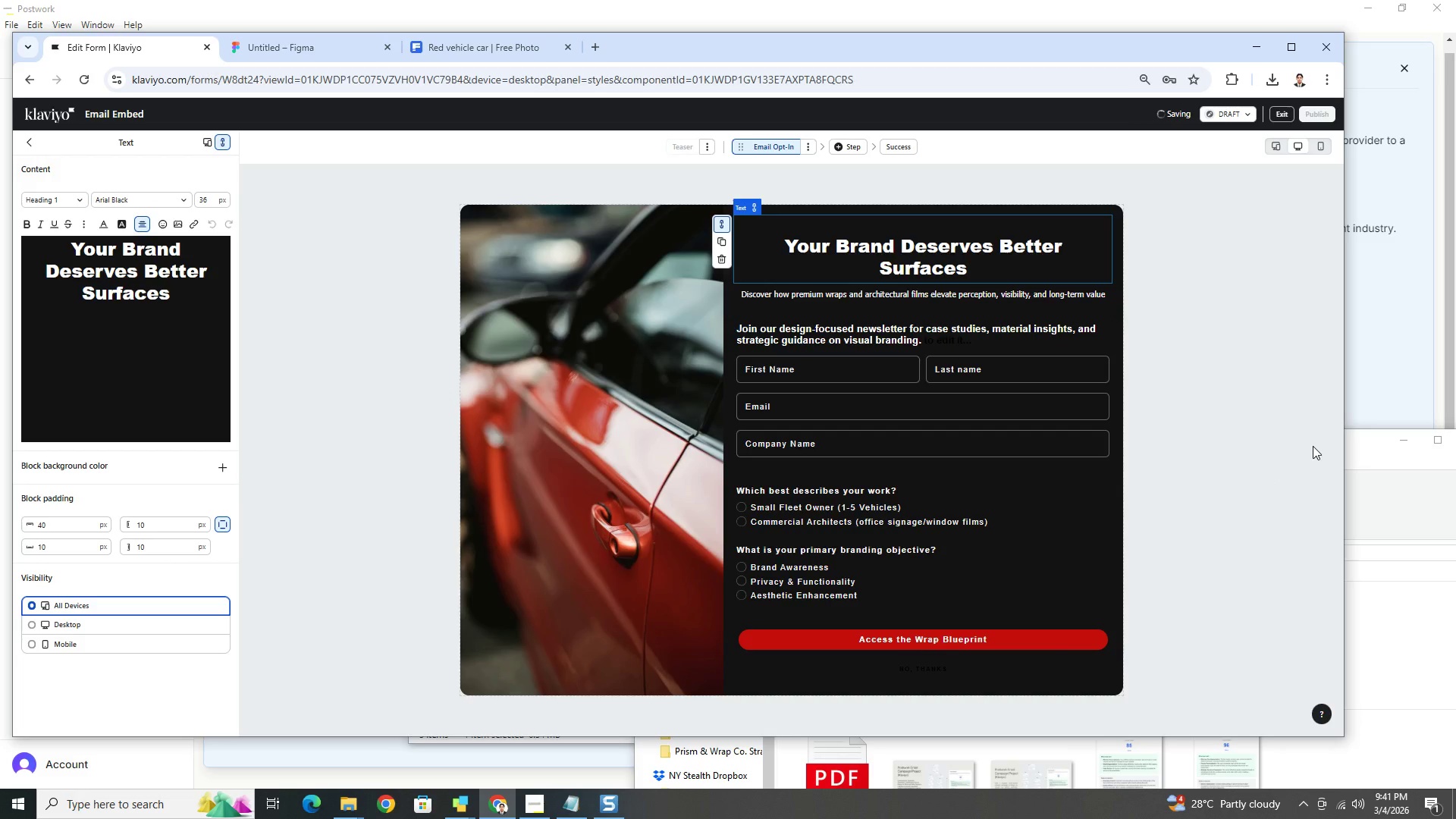 
left_click([1313, 453])
 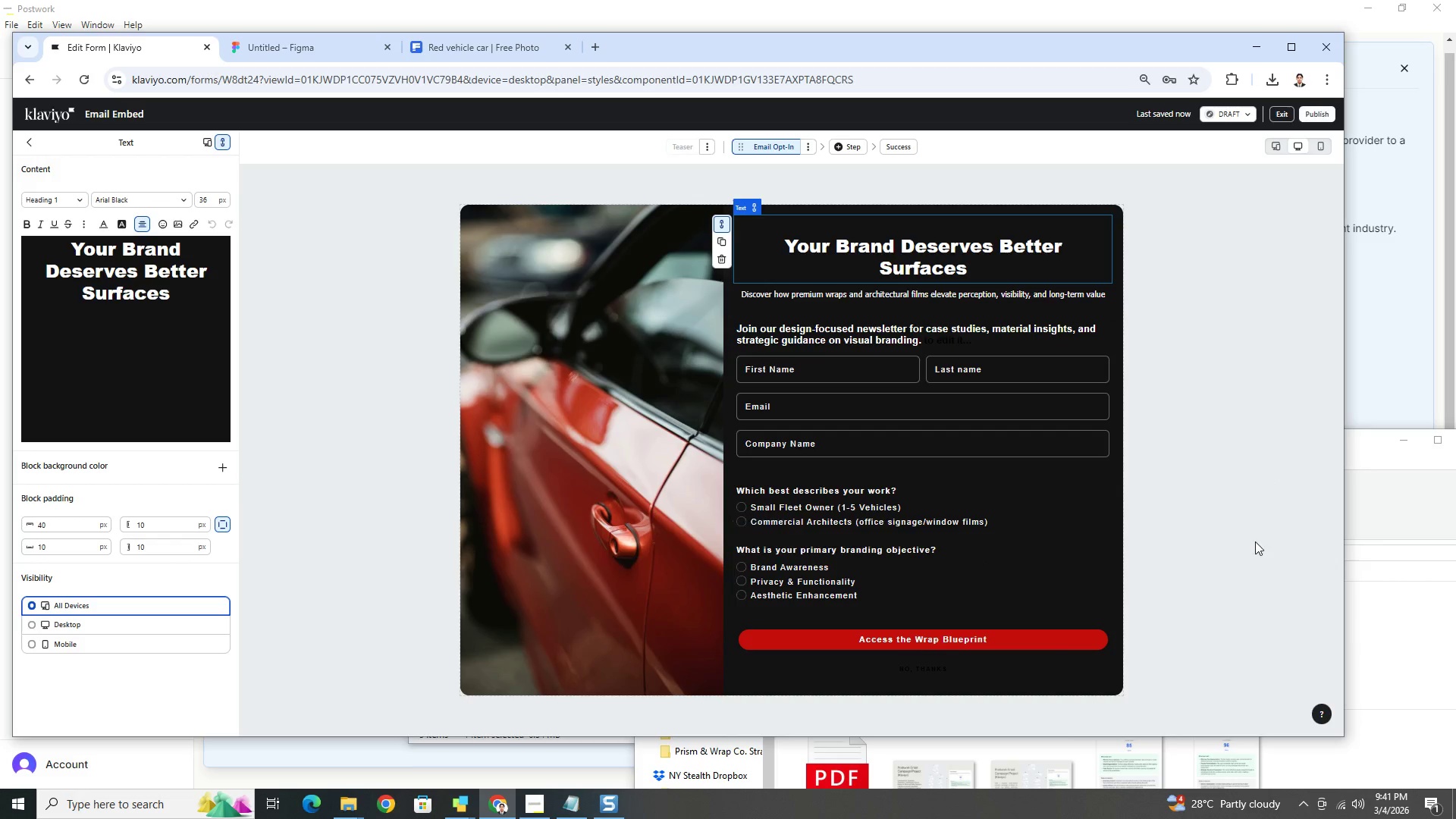 
left_click([1256, 540])
 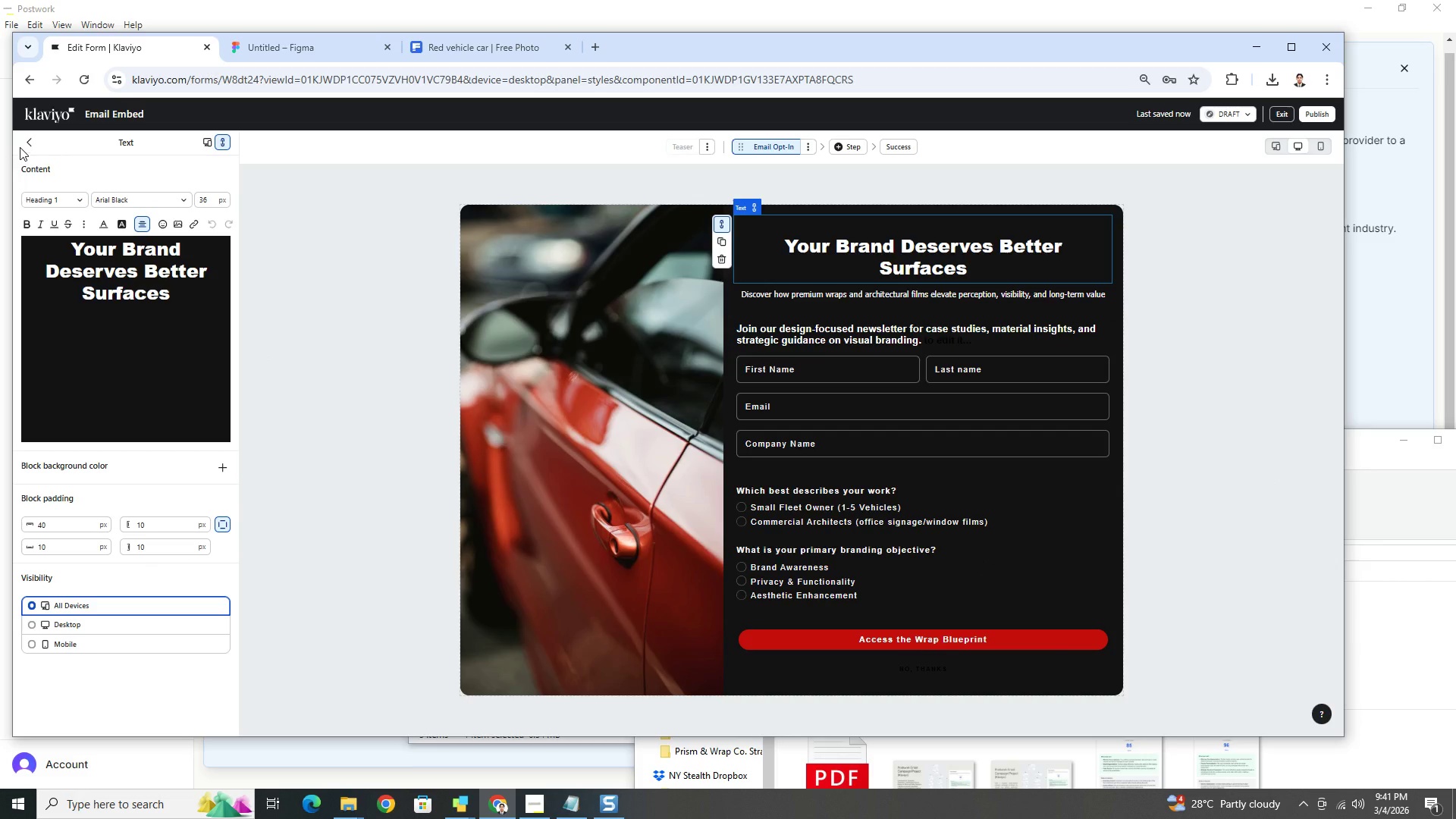 
left_click([24, 145])
 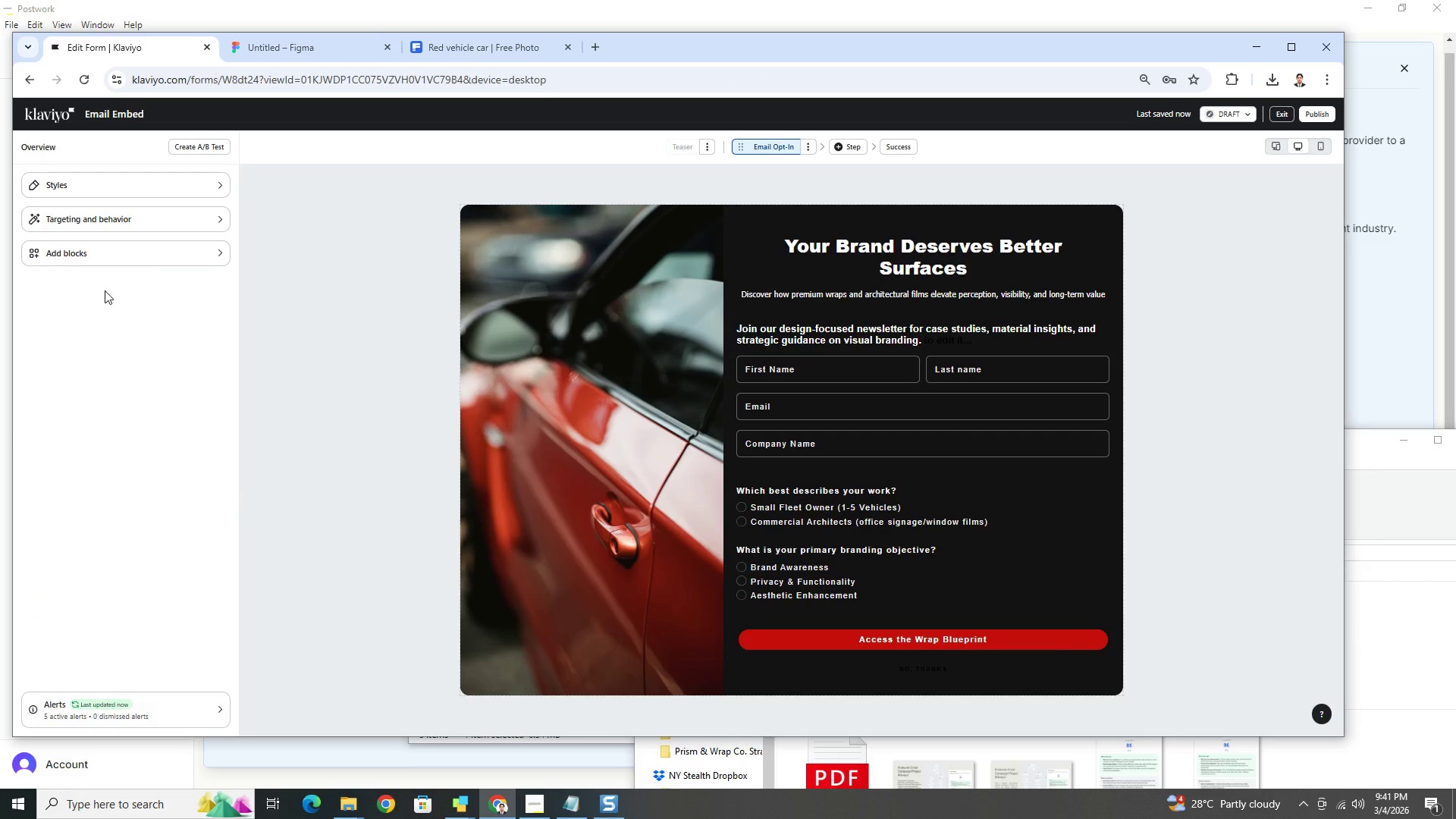 
left_click([143, 257])
 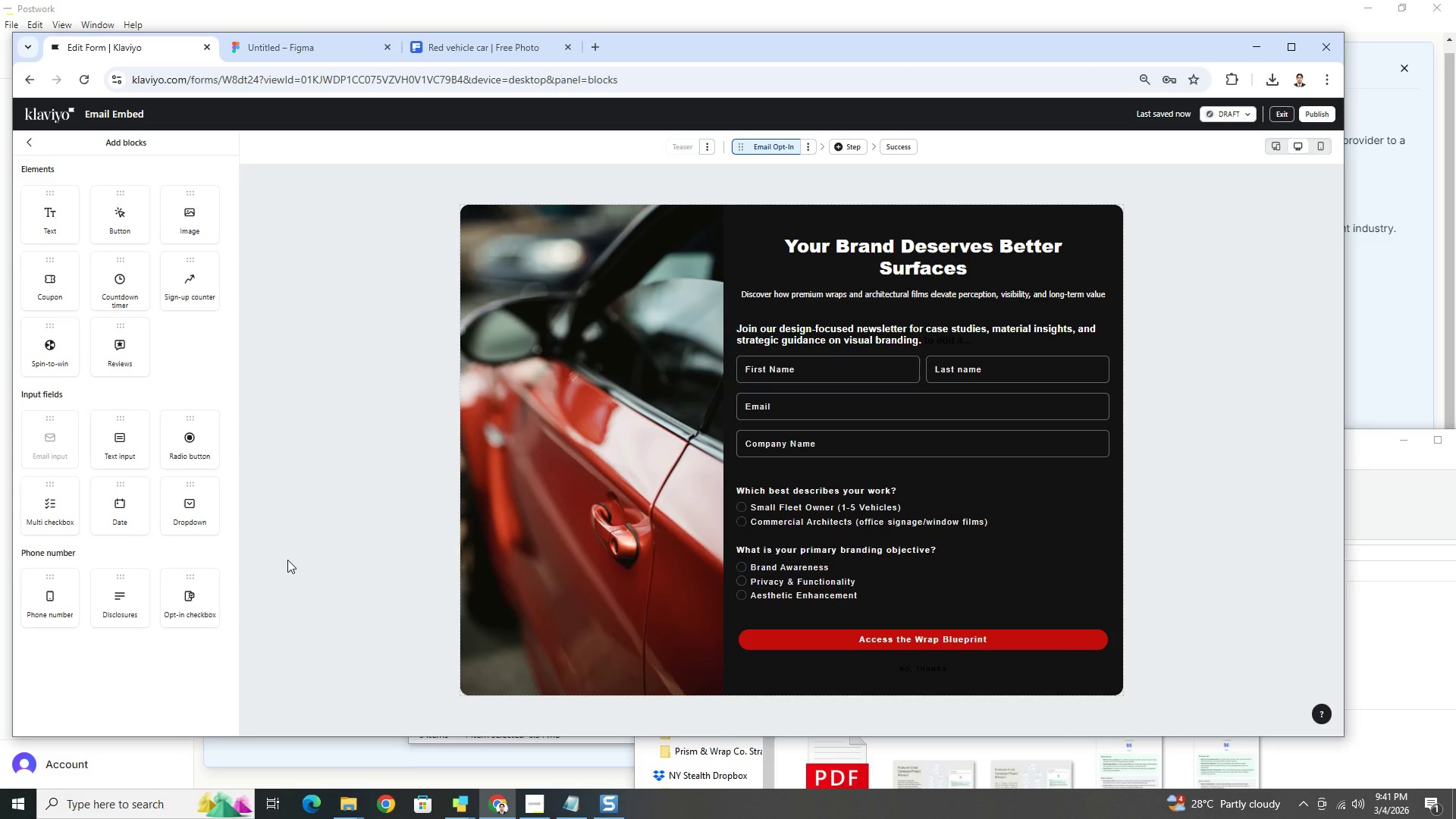 
wait(8.86)
 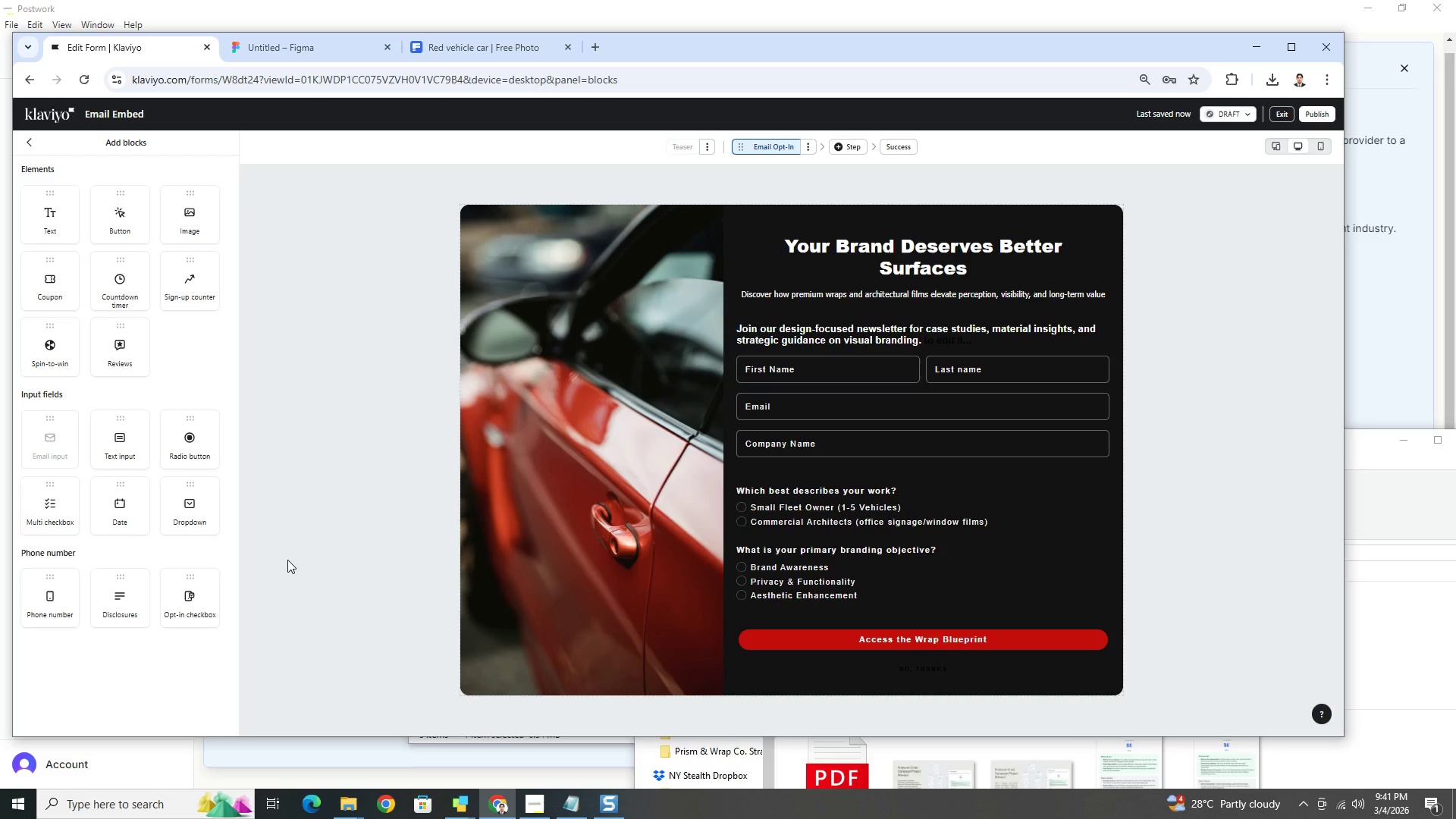 
left_click([984, 666])
 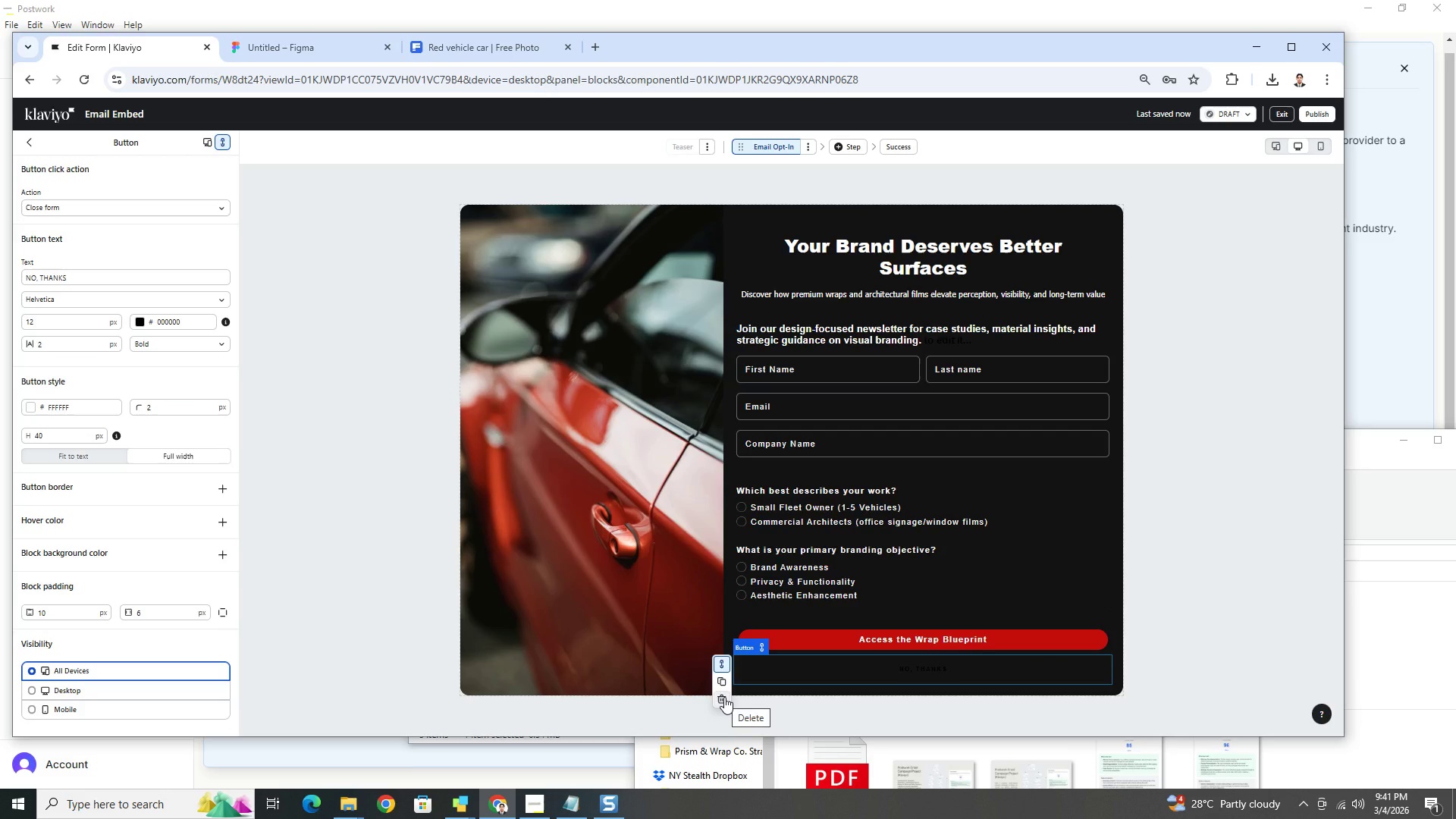 
wait(15.59)
 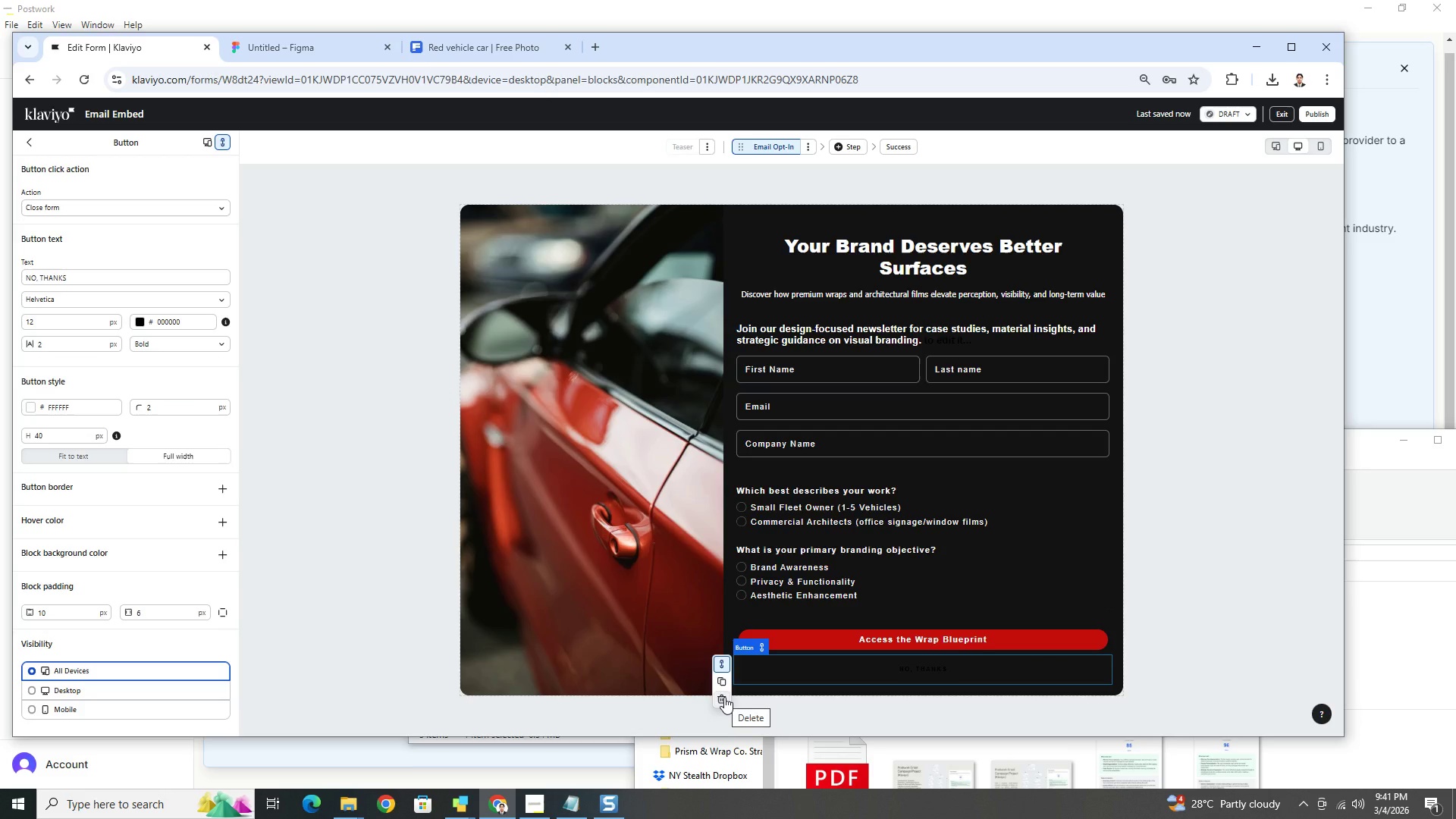 
left_click([724, 701])
 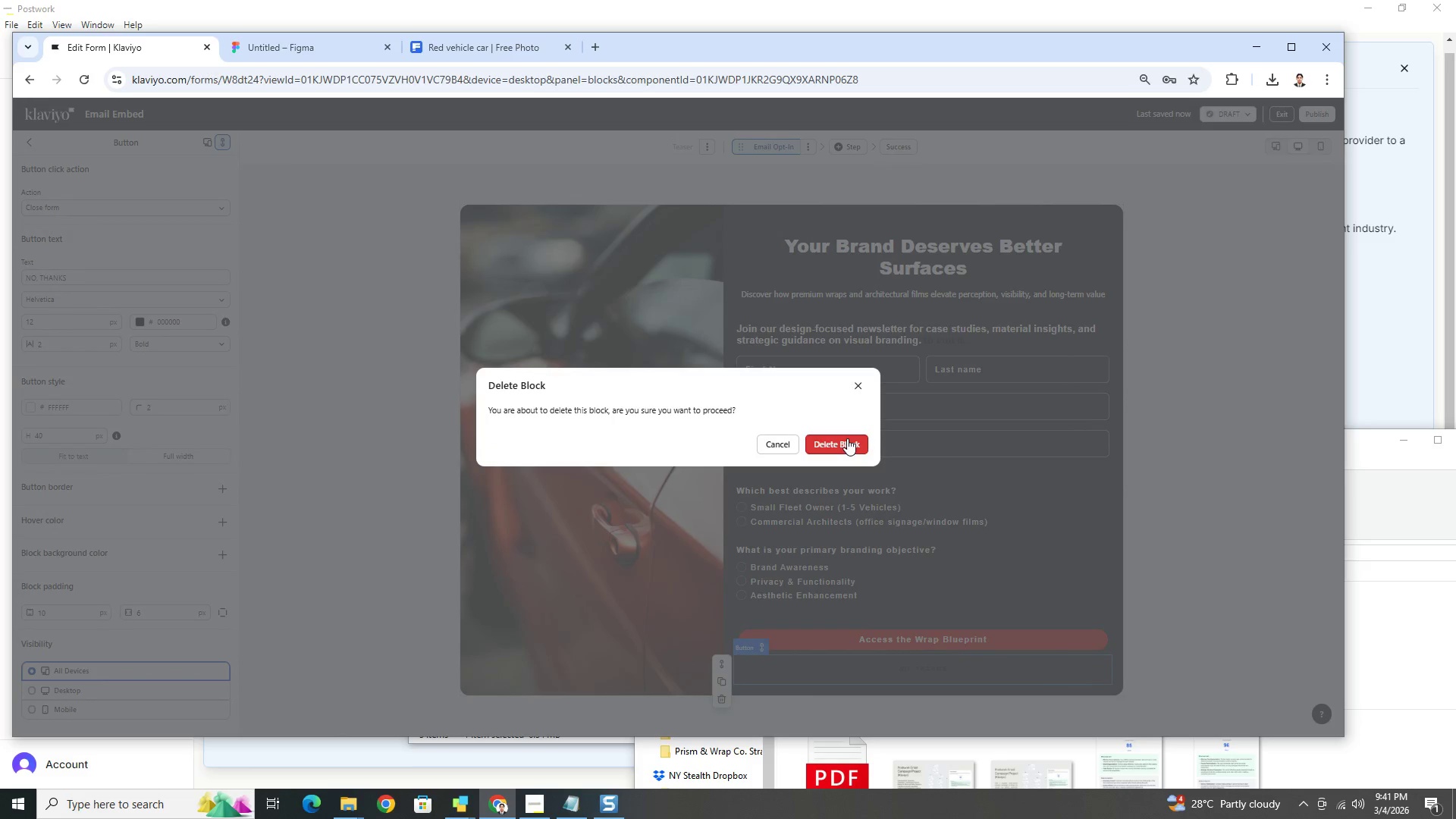 
left_click([847, 438])
 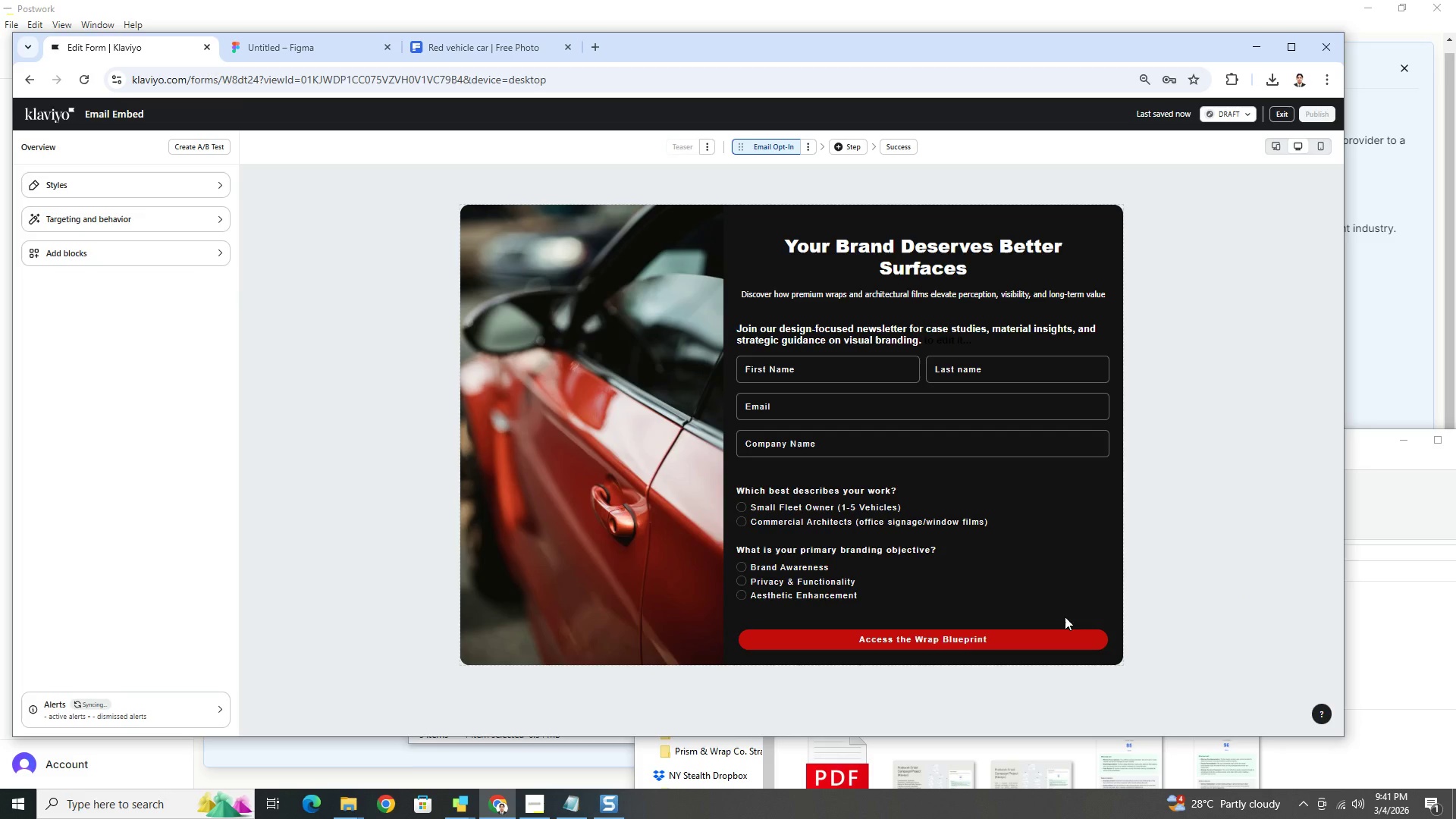 
left_click([1050, 647])
 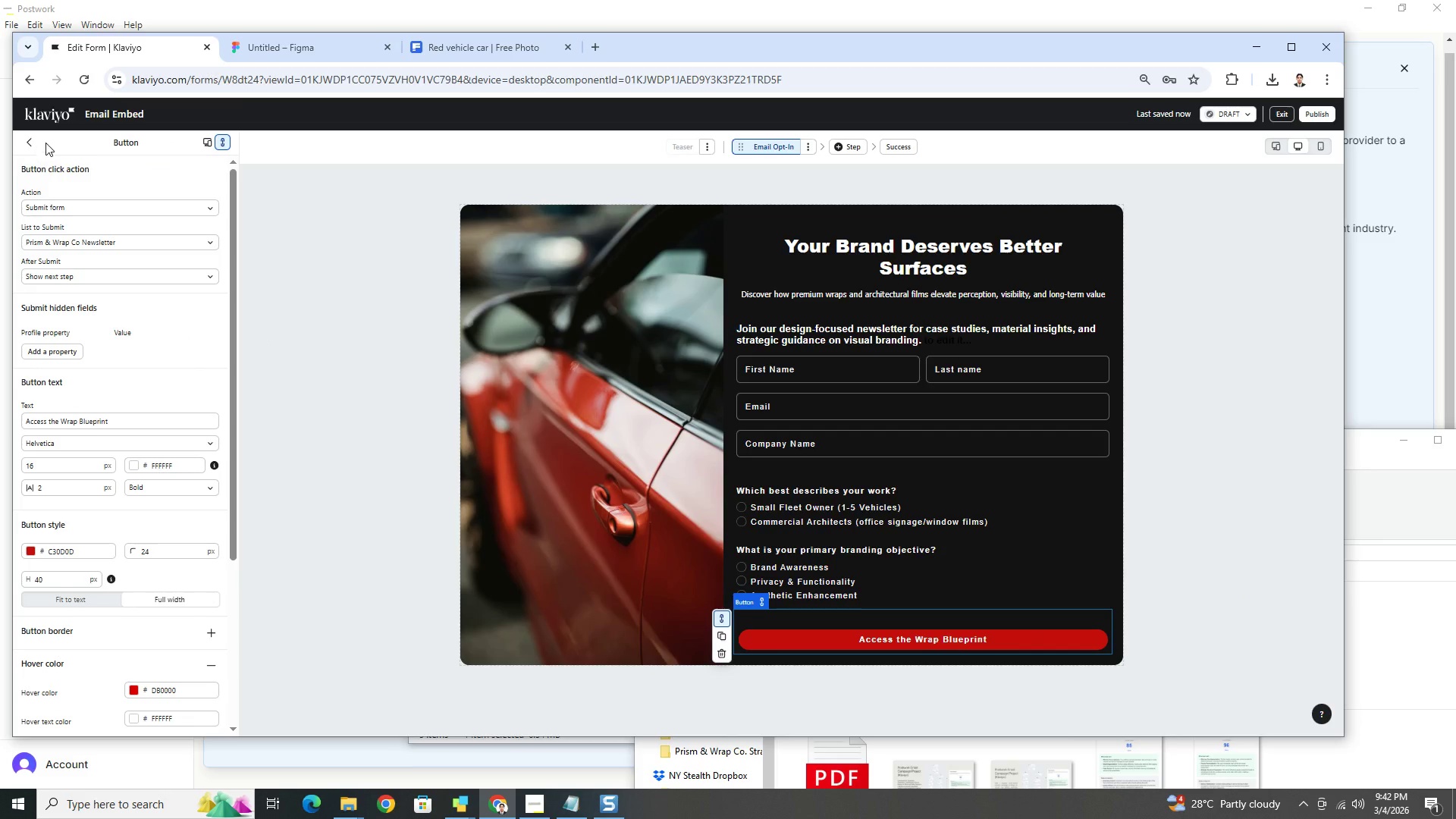 
left_click([136, 212])
 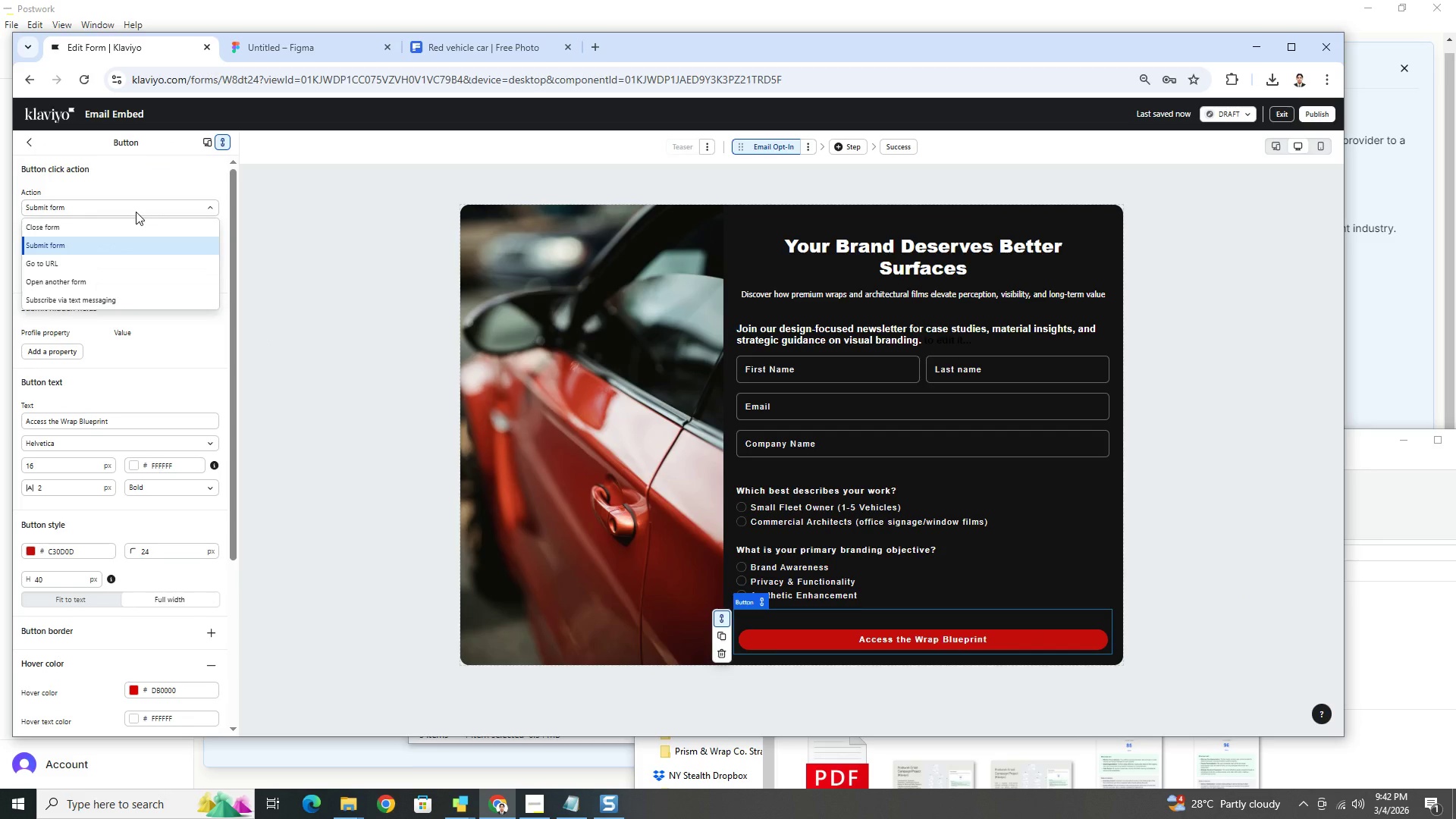 
left_click([136, 212])
 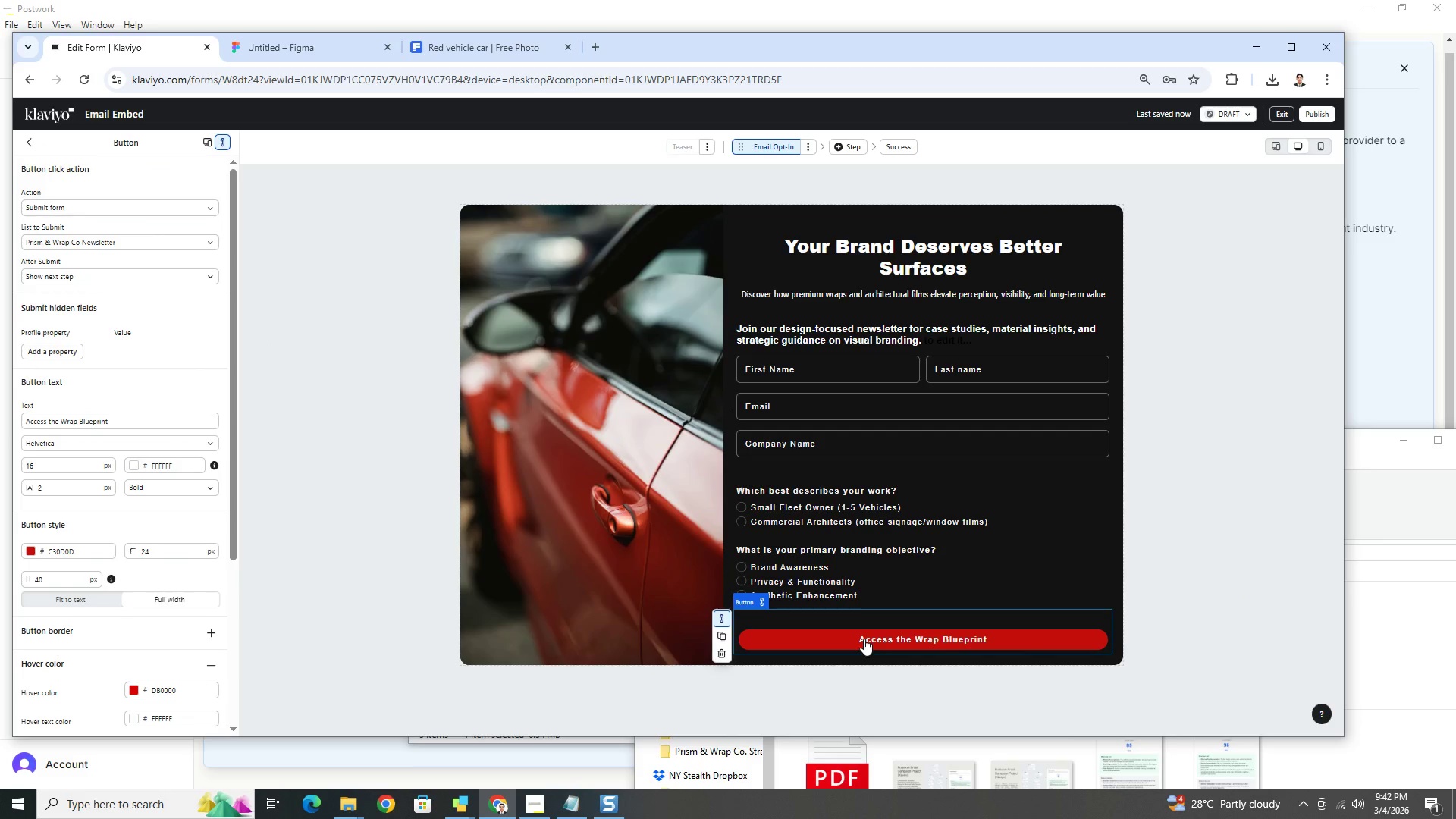 
scroll: coordinate [158, 601], scroll_direction: down, amount: 11.0
 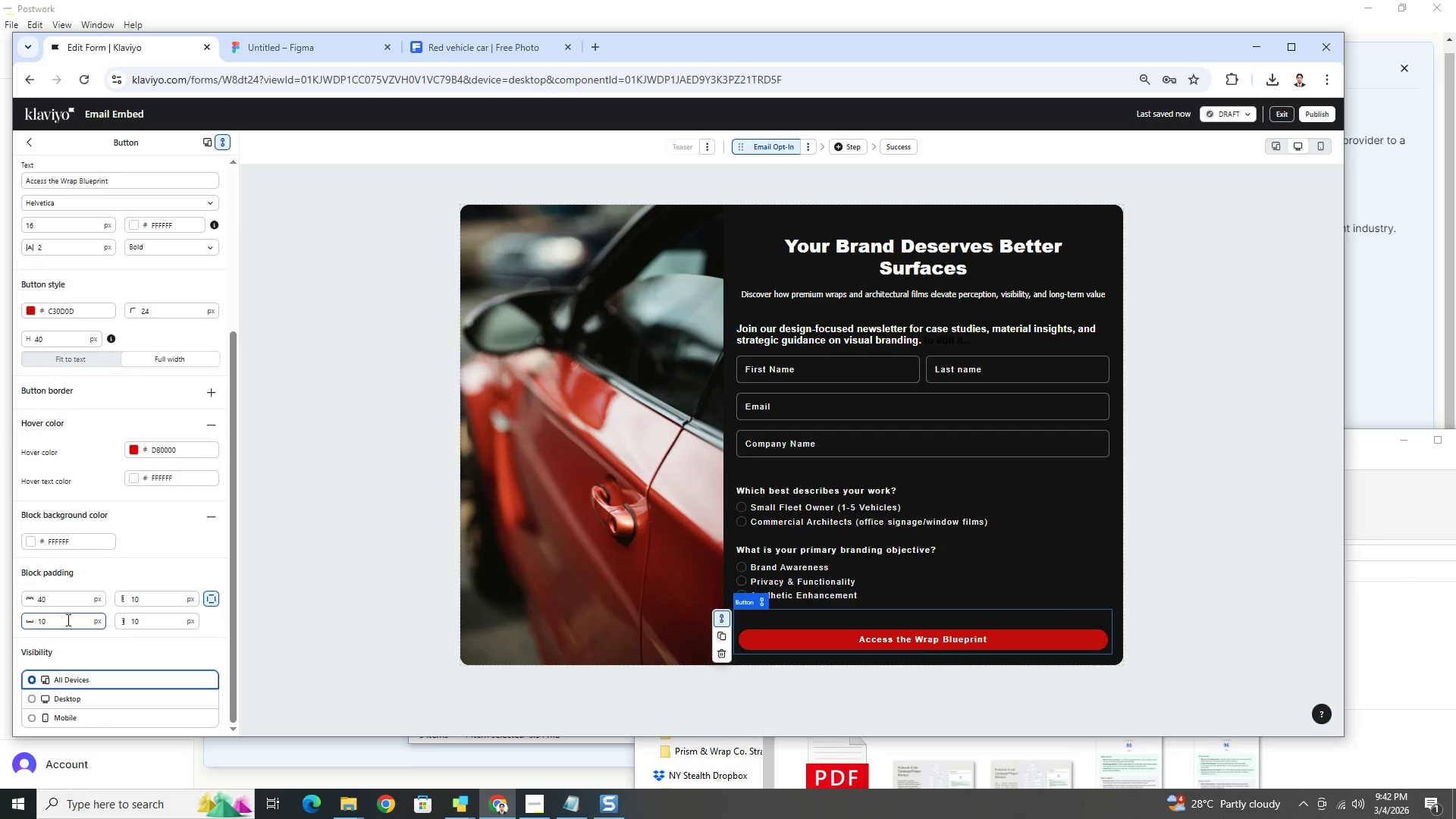 
double_click([66, 619])
 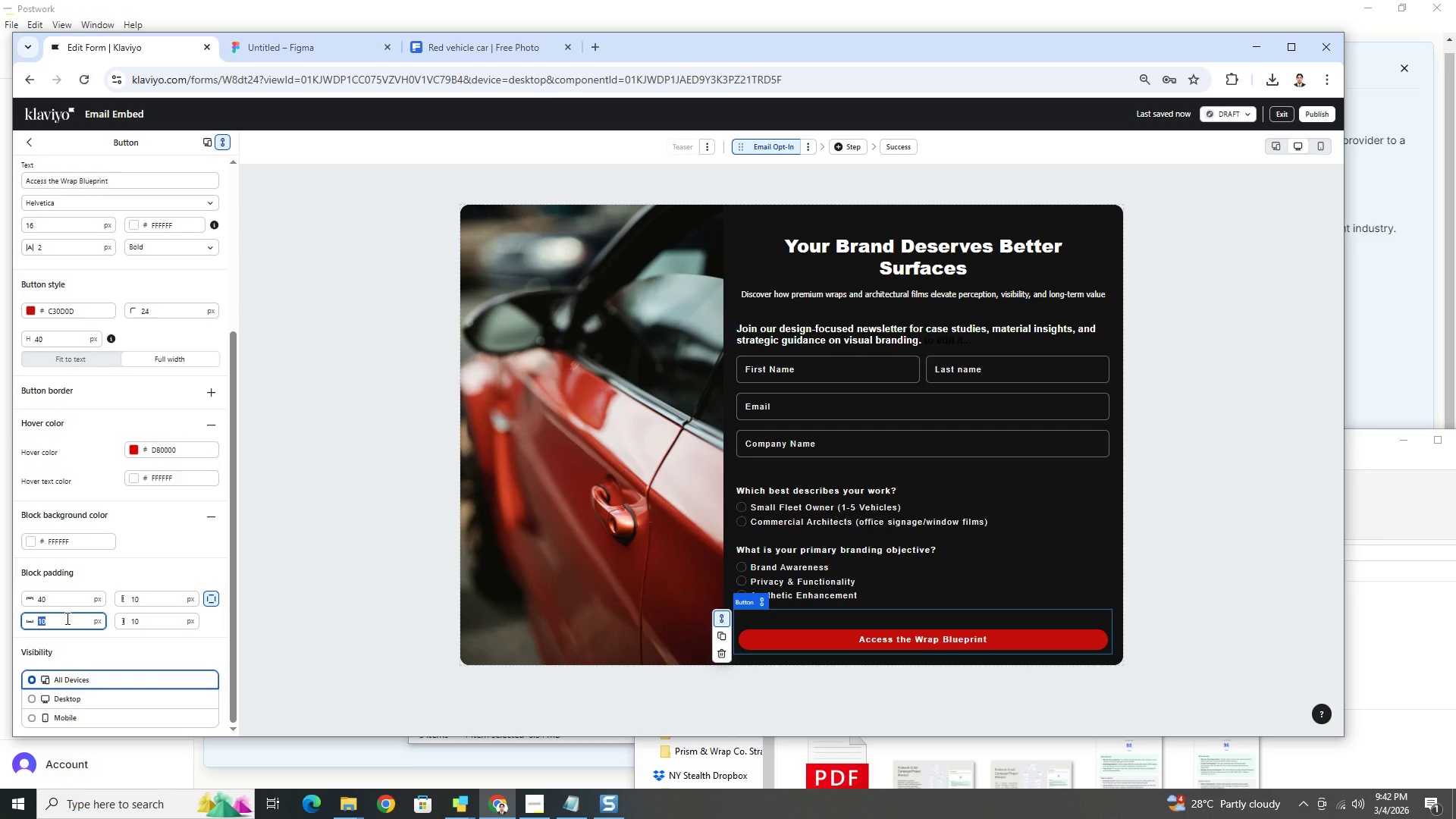 
key(Numpad2)
 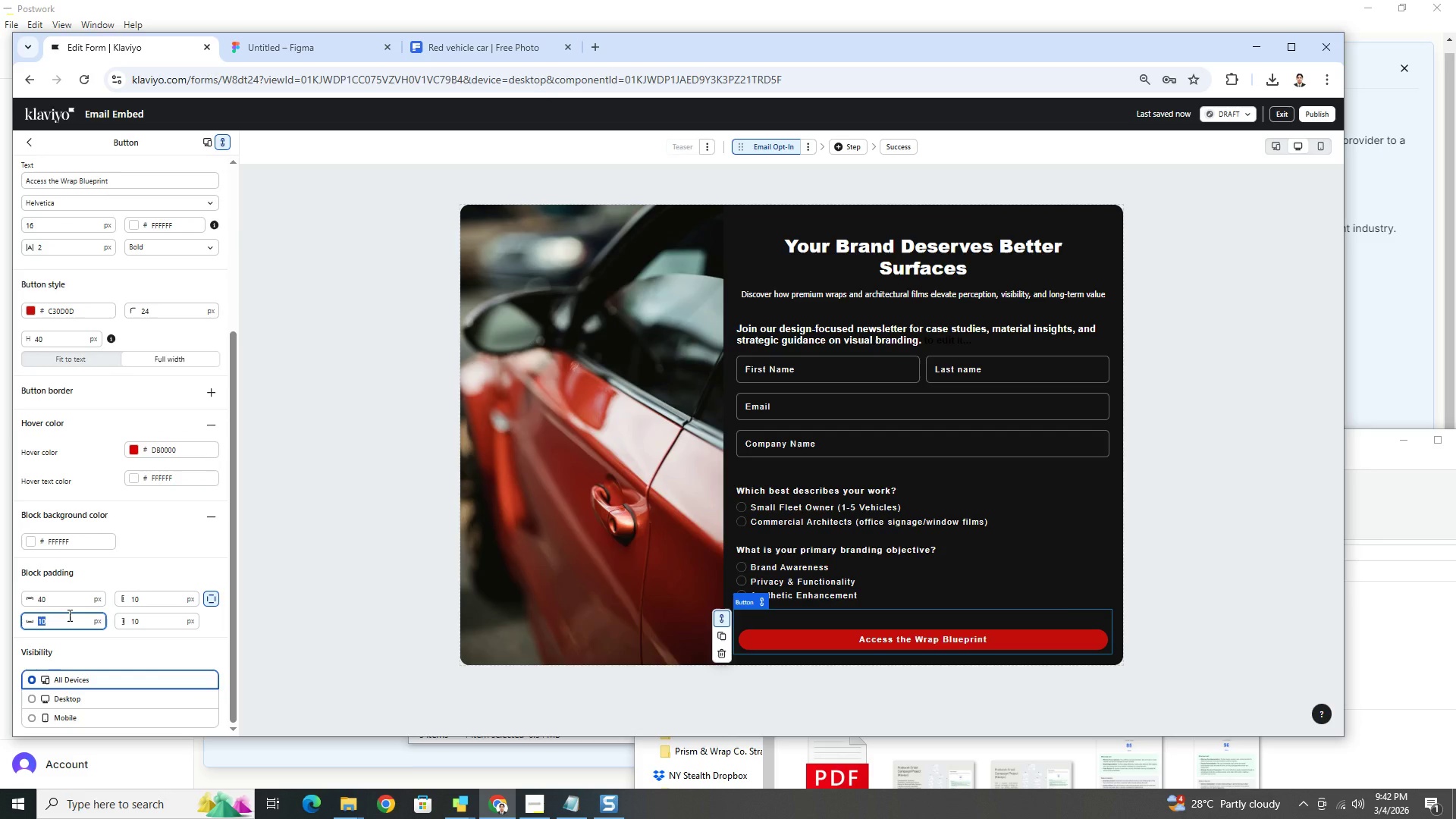 
key(Numpad0)
 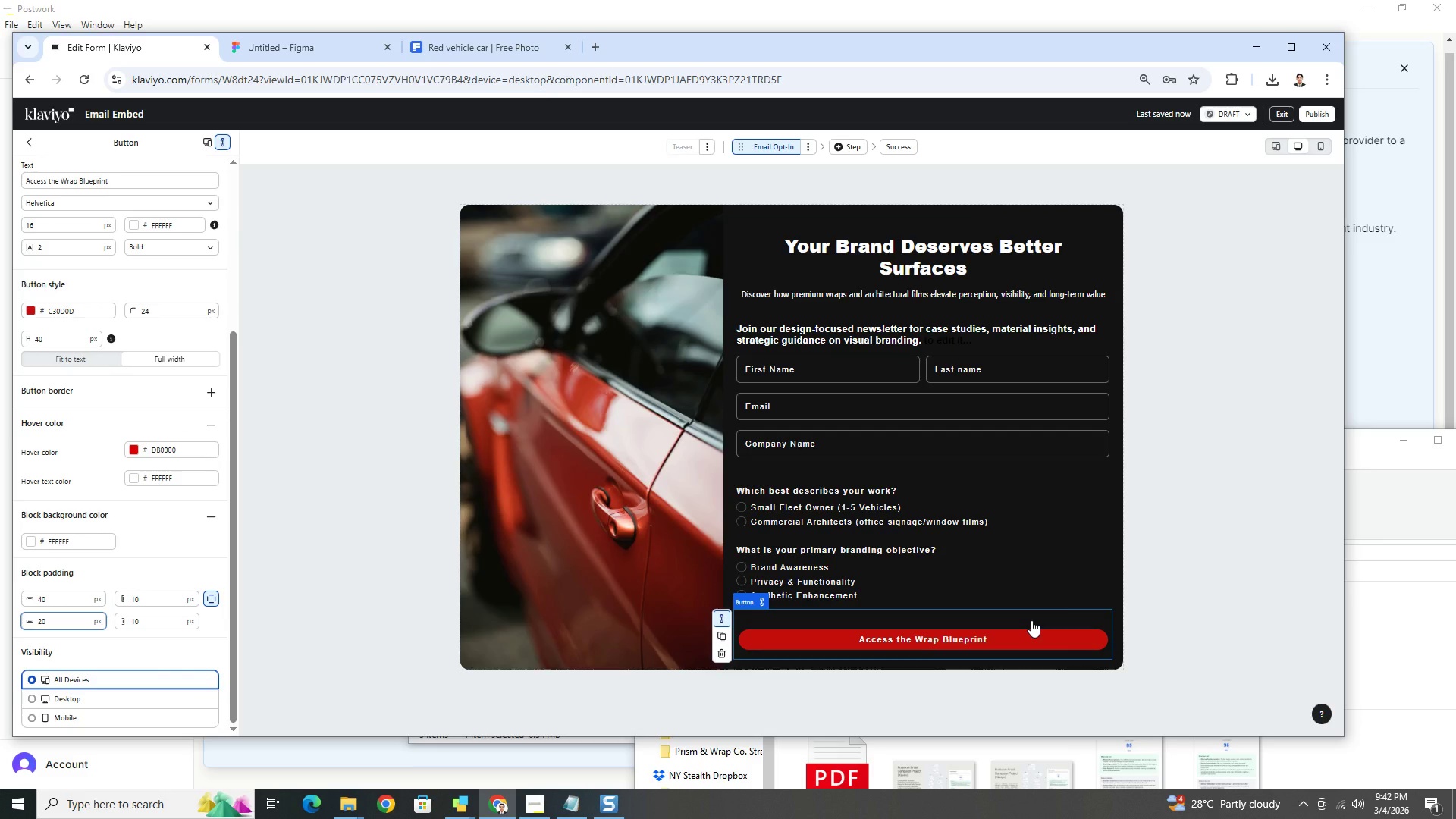 
left_click([1219, 567])
 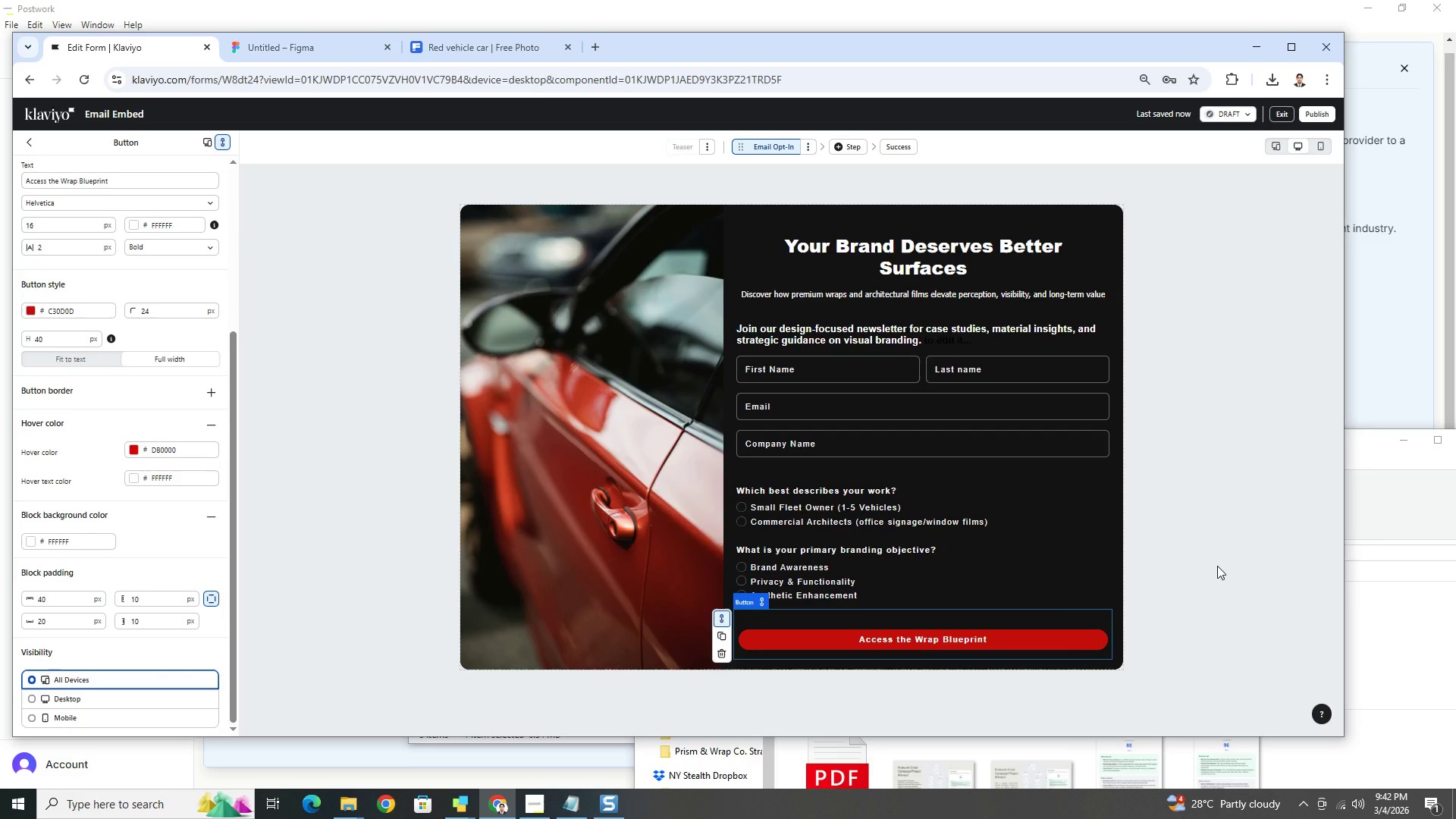 
left_click([1217, 566])
 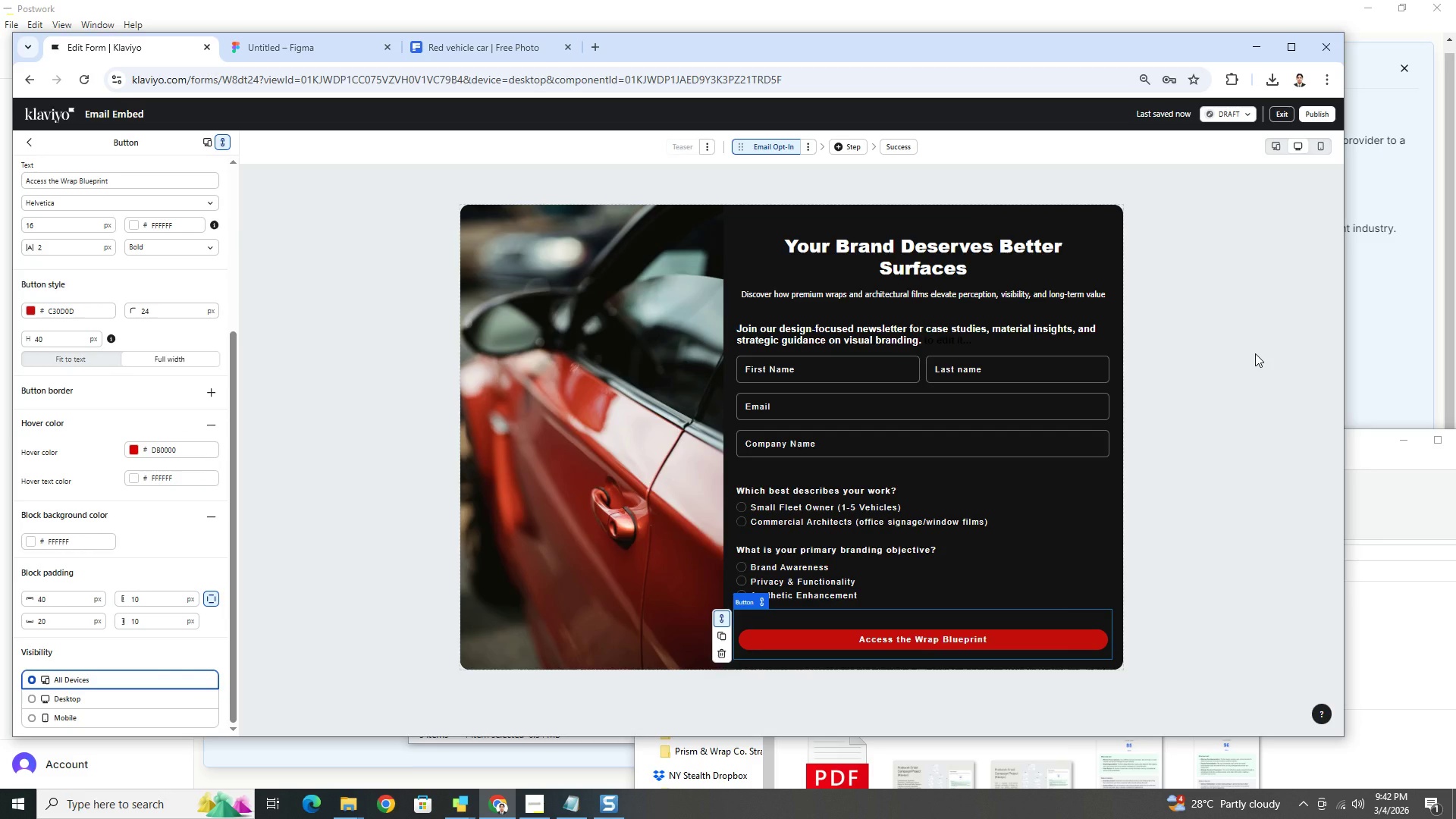 
left_click([1255, 353])
 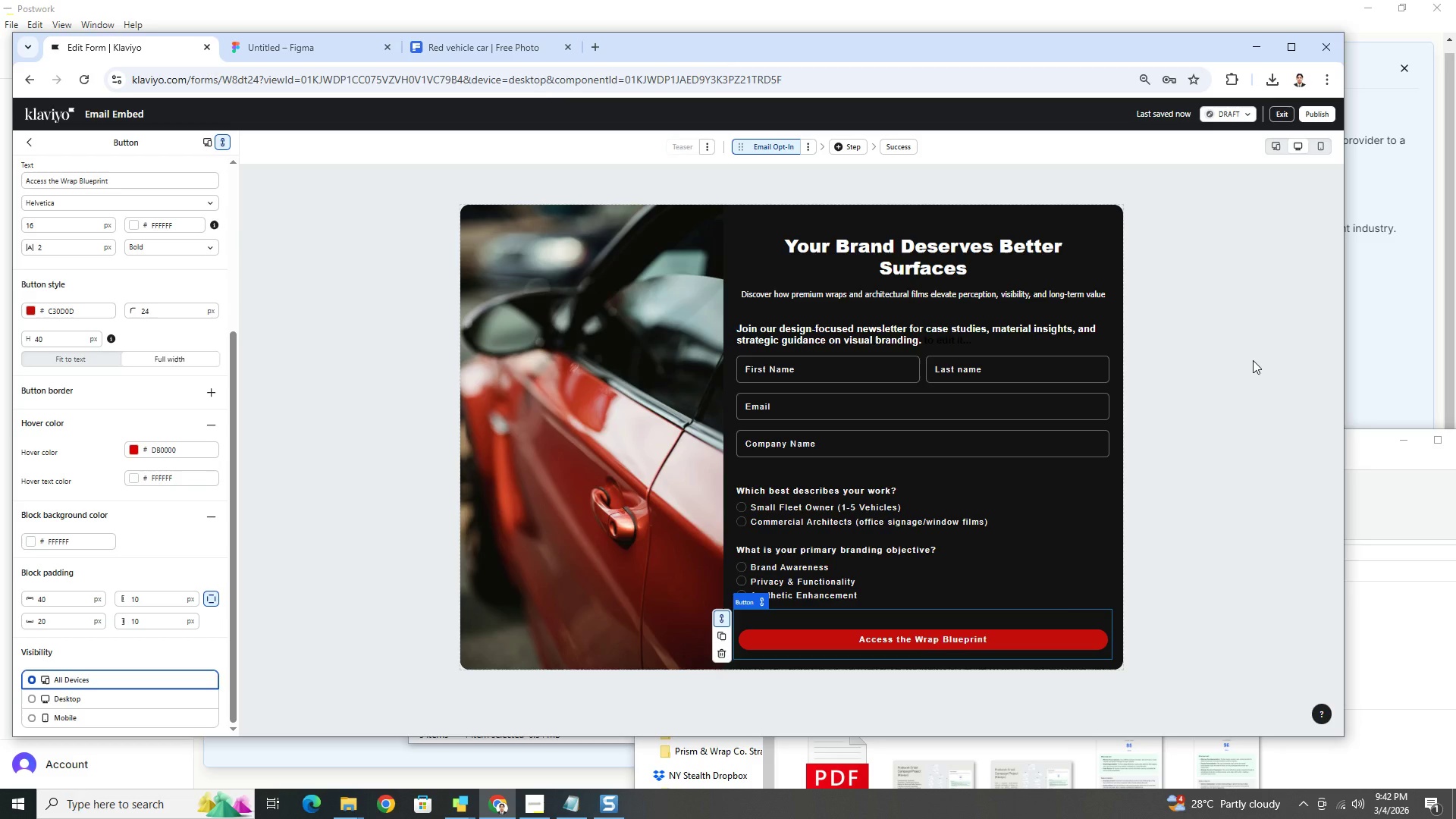 
wait(8.66)
 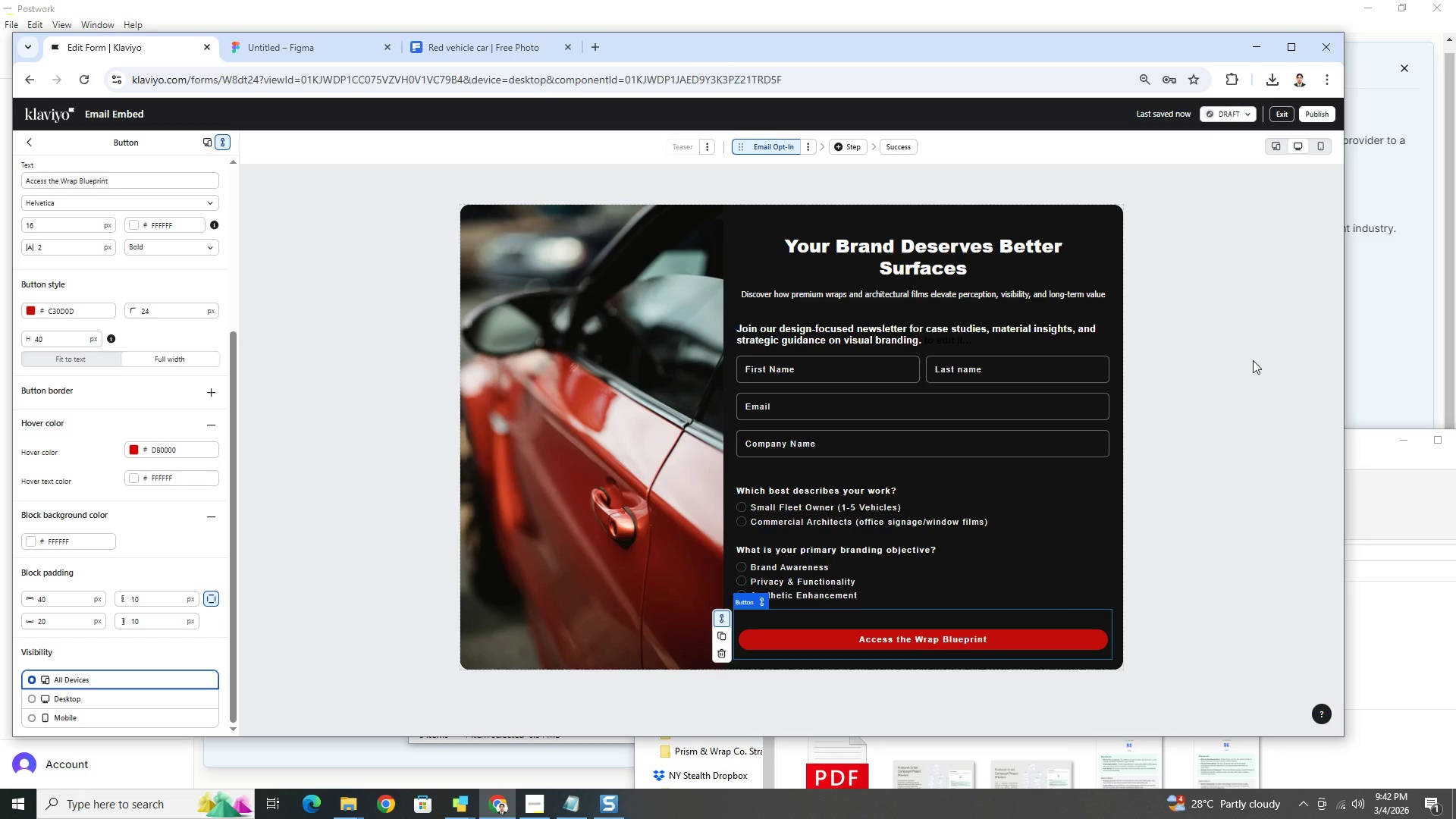 
left_click([34, 140])
 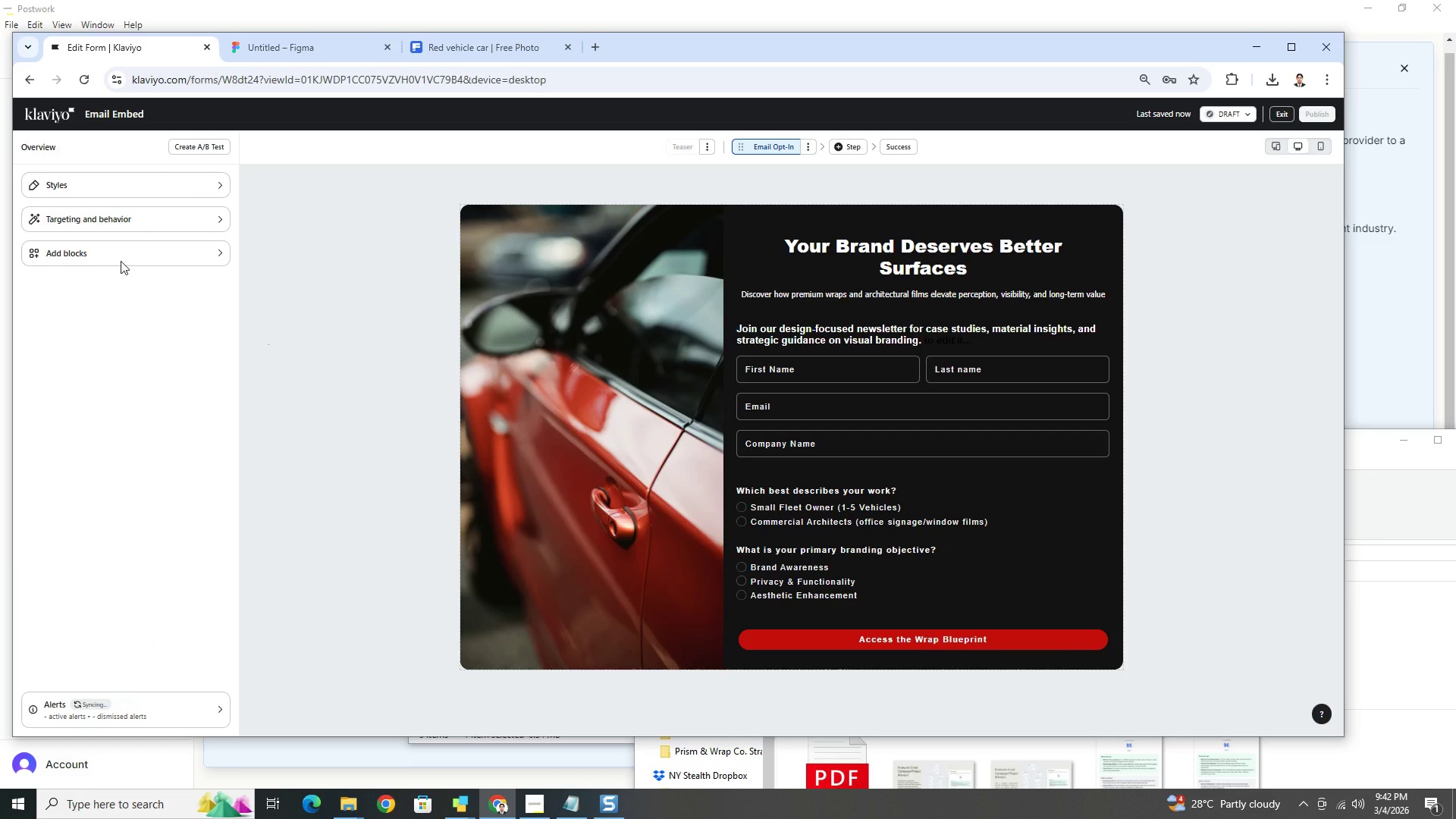 
left_click([124, 259])
 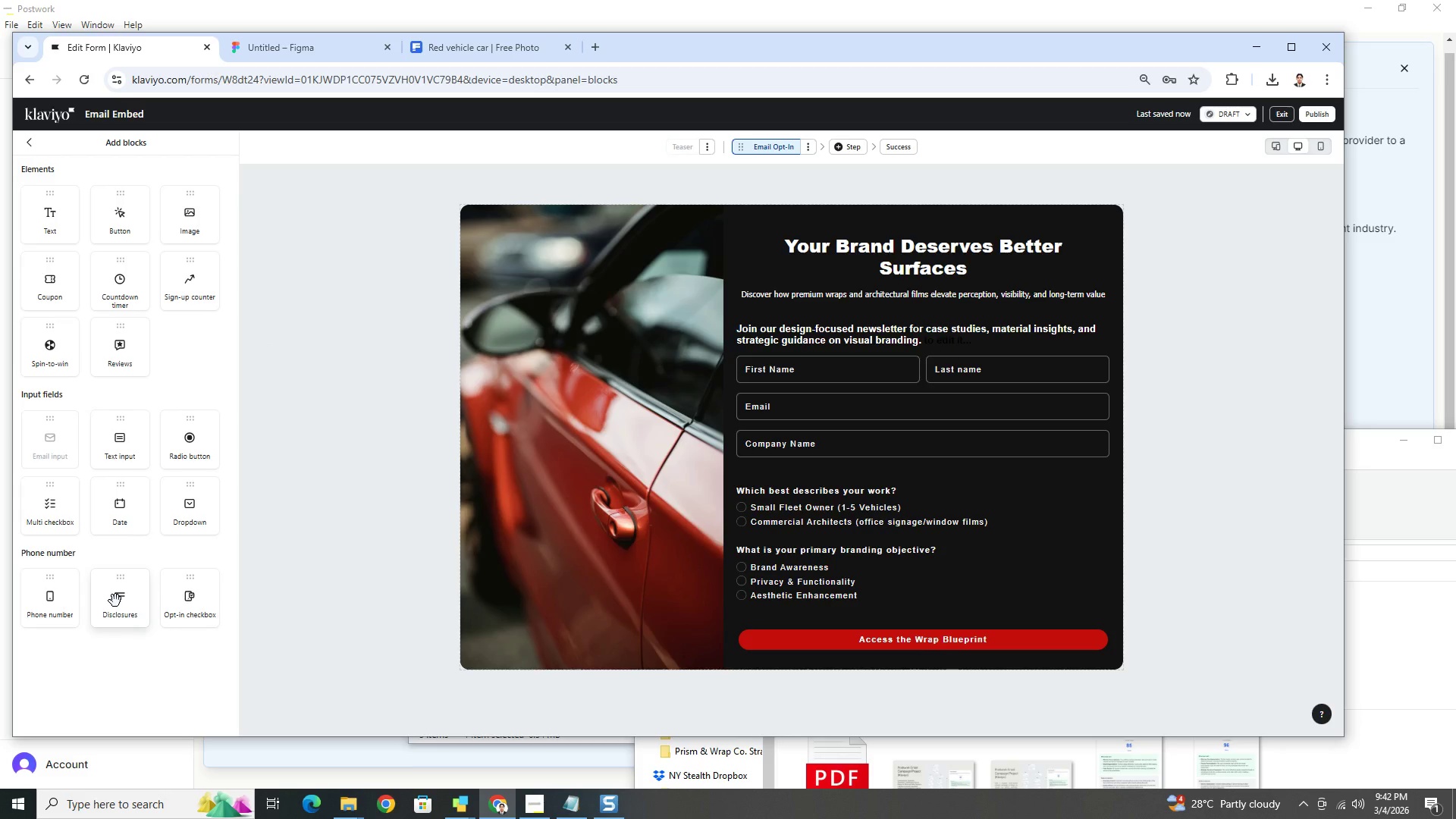 
left_click_drag(start_coordinate=[180, 595], to_coordinate=[822, 653])
 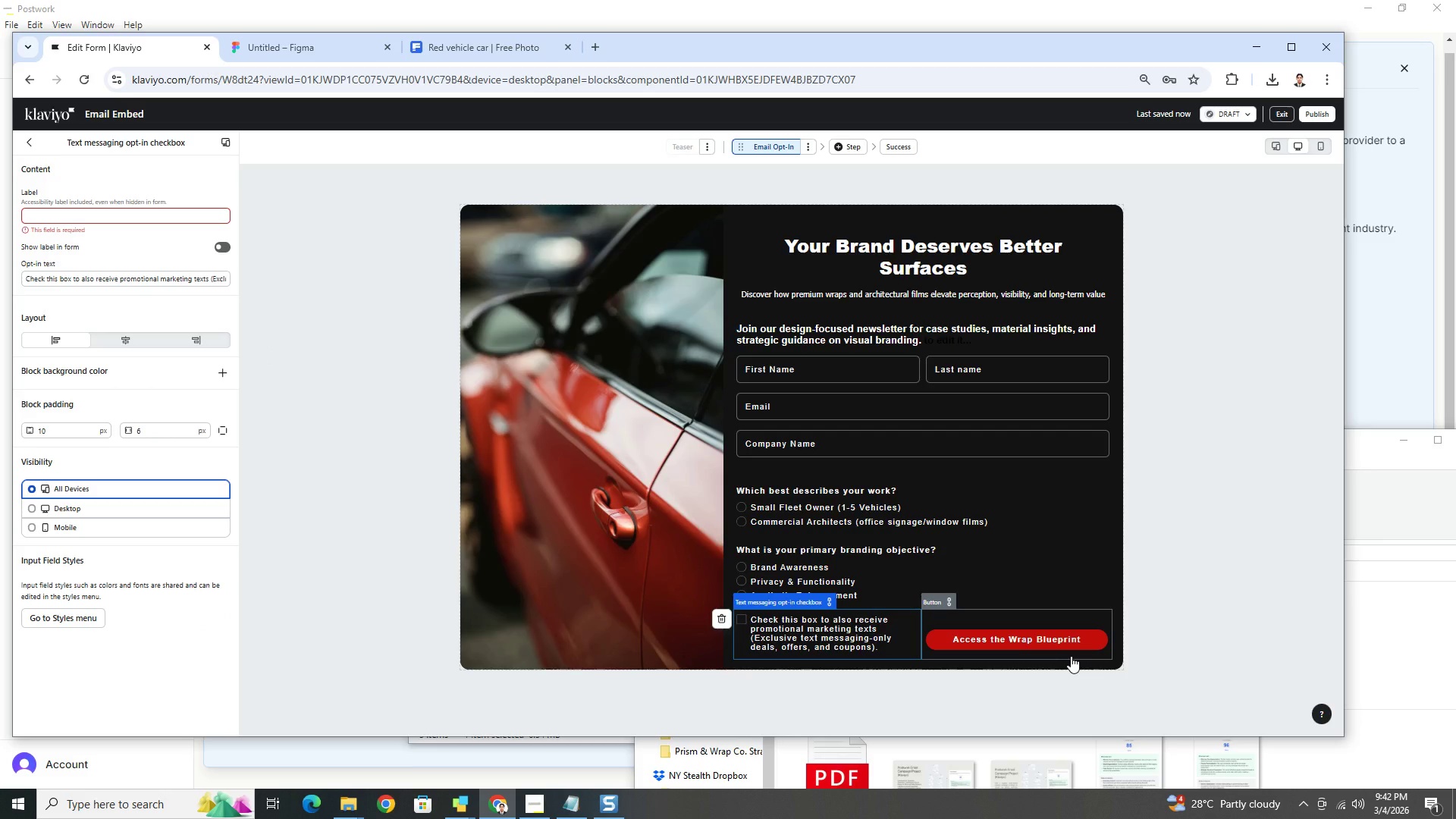 
wait(5.81)
 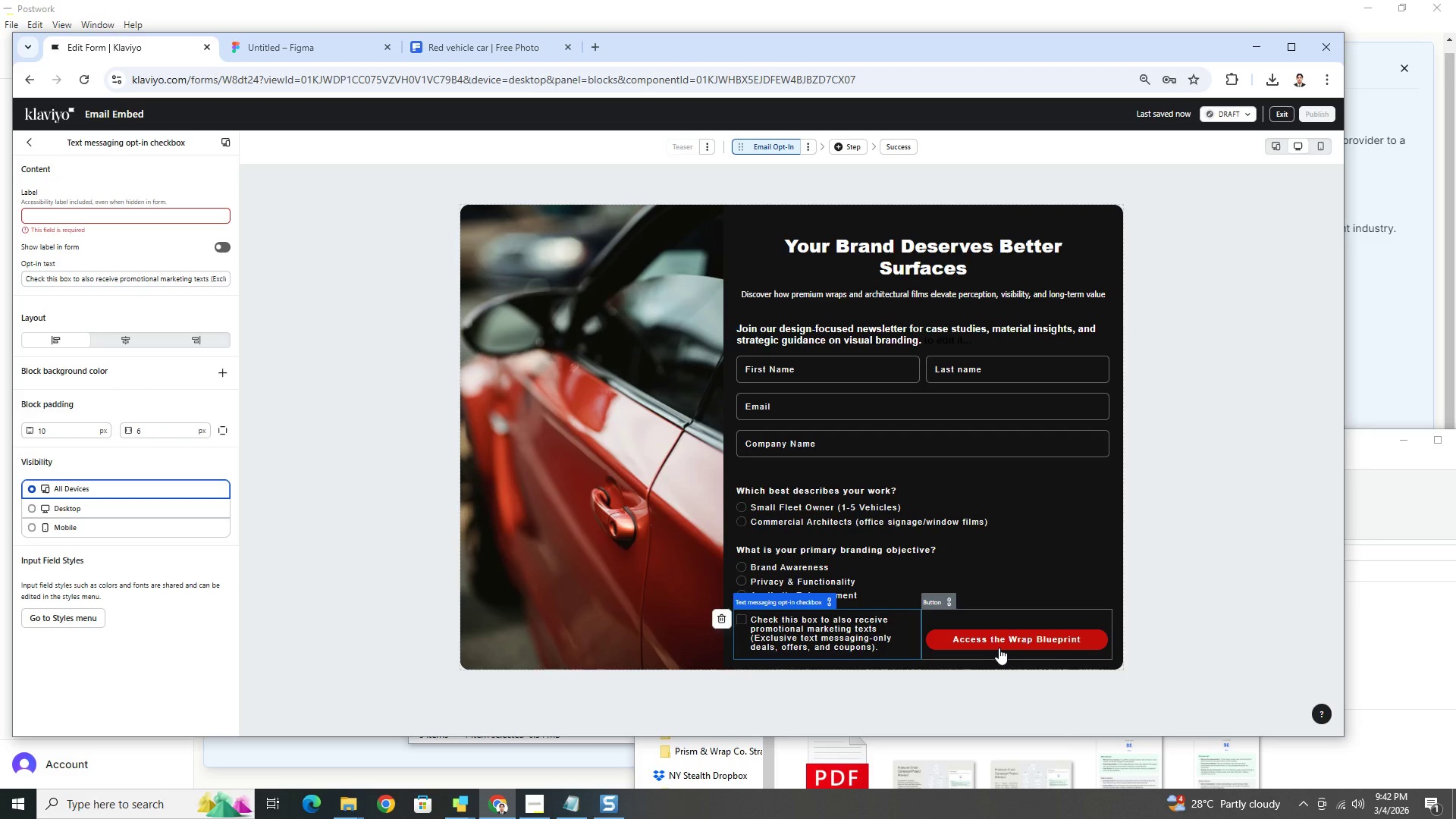 
left_click_drag(start_coordinate=[872, 626], to_coordinate=[983, 651])
 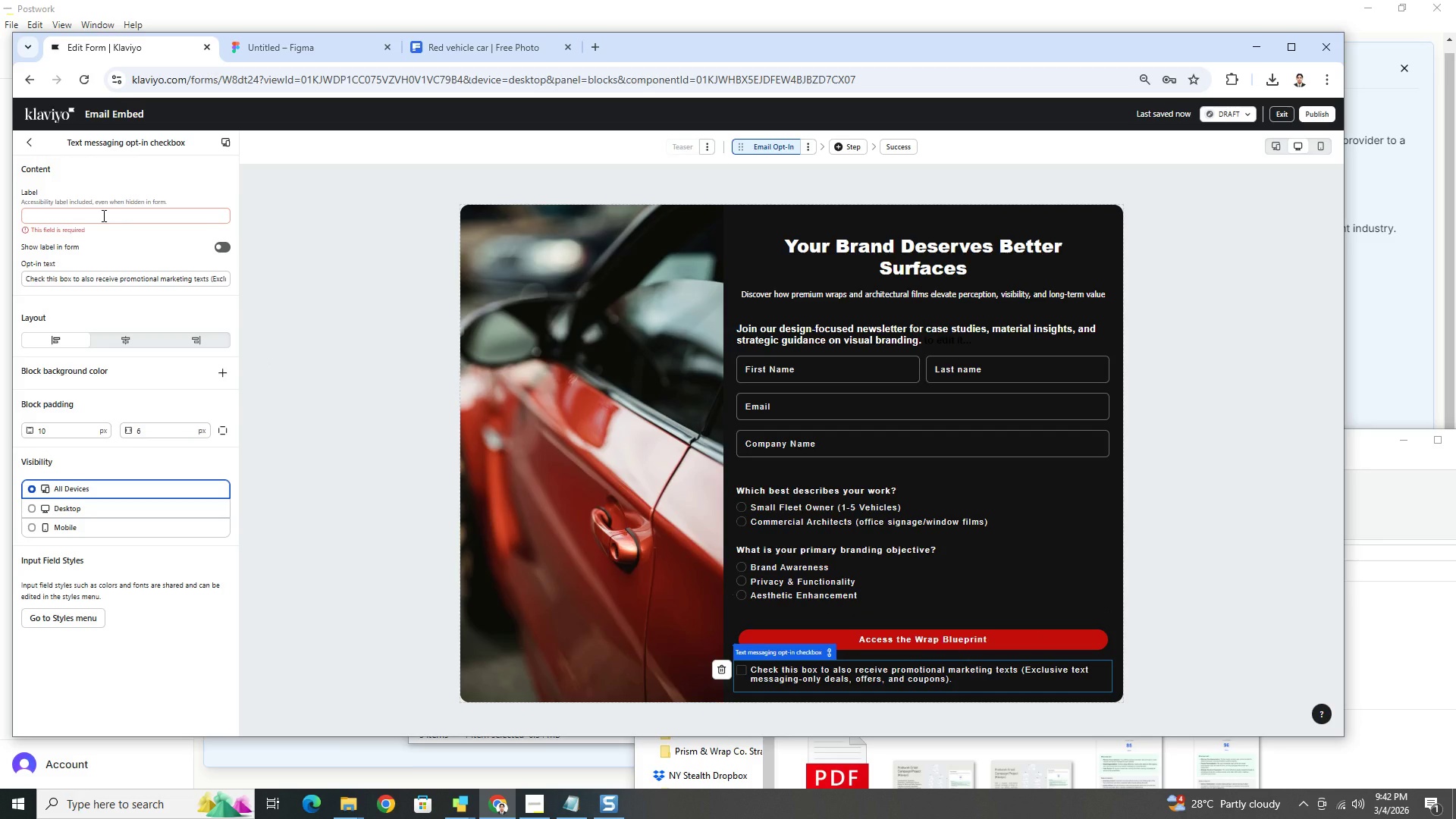 
wait(8.88)
 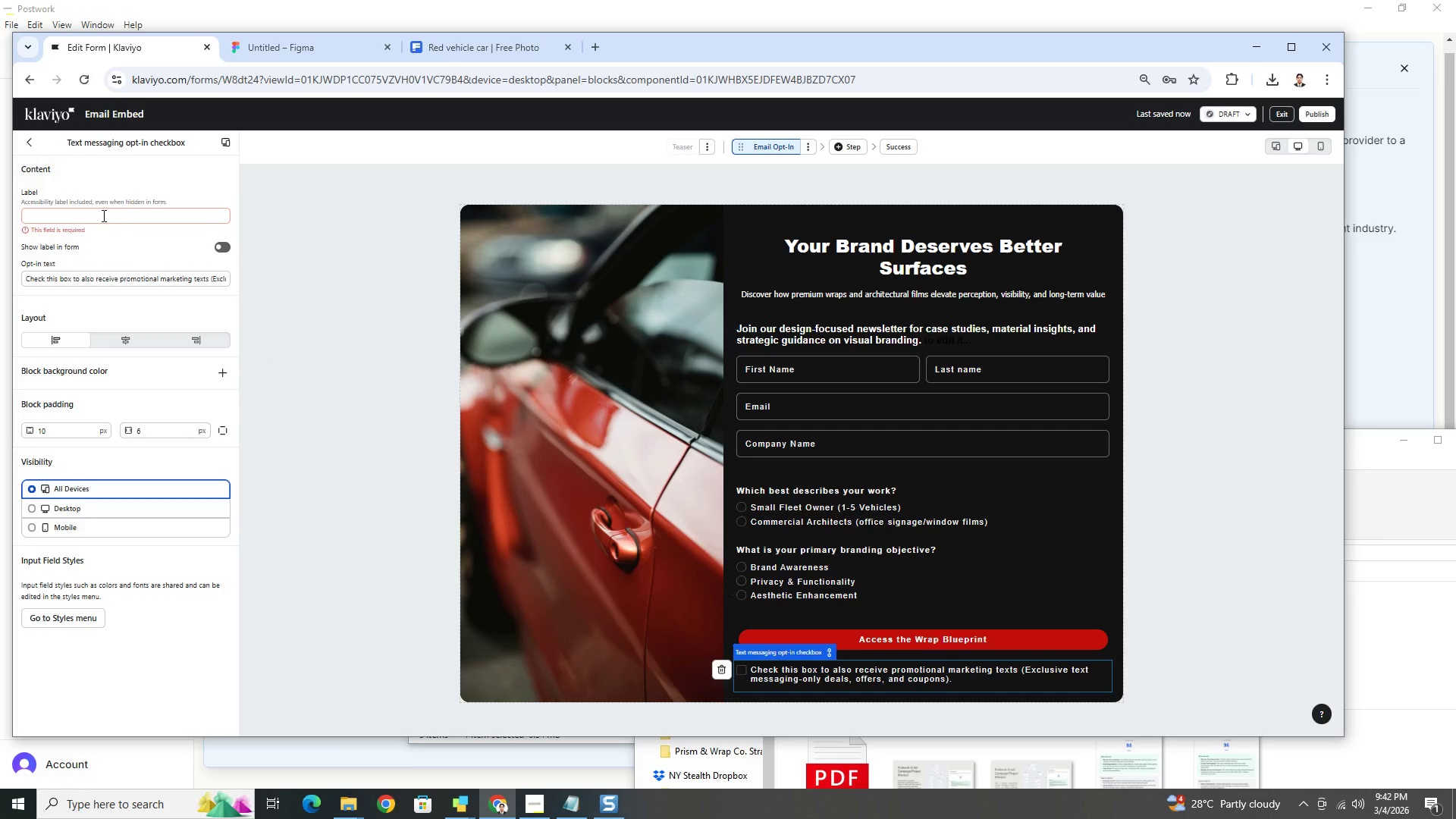 
left_click([133, 217])
 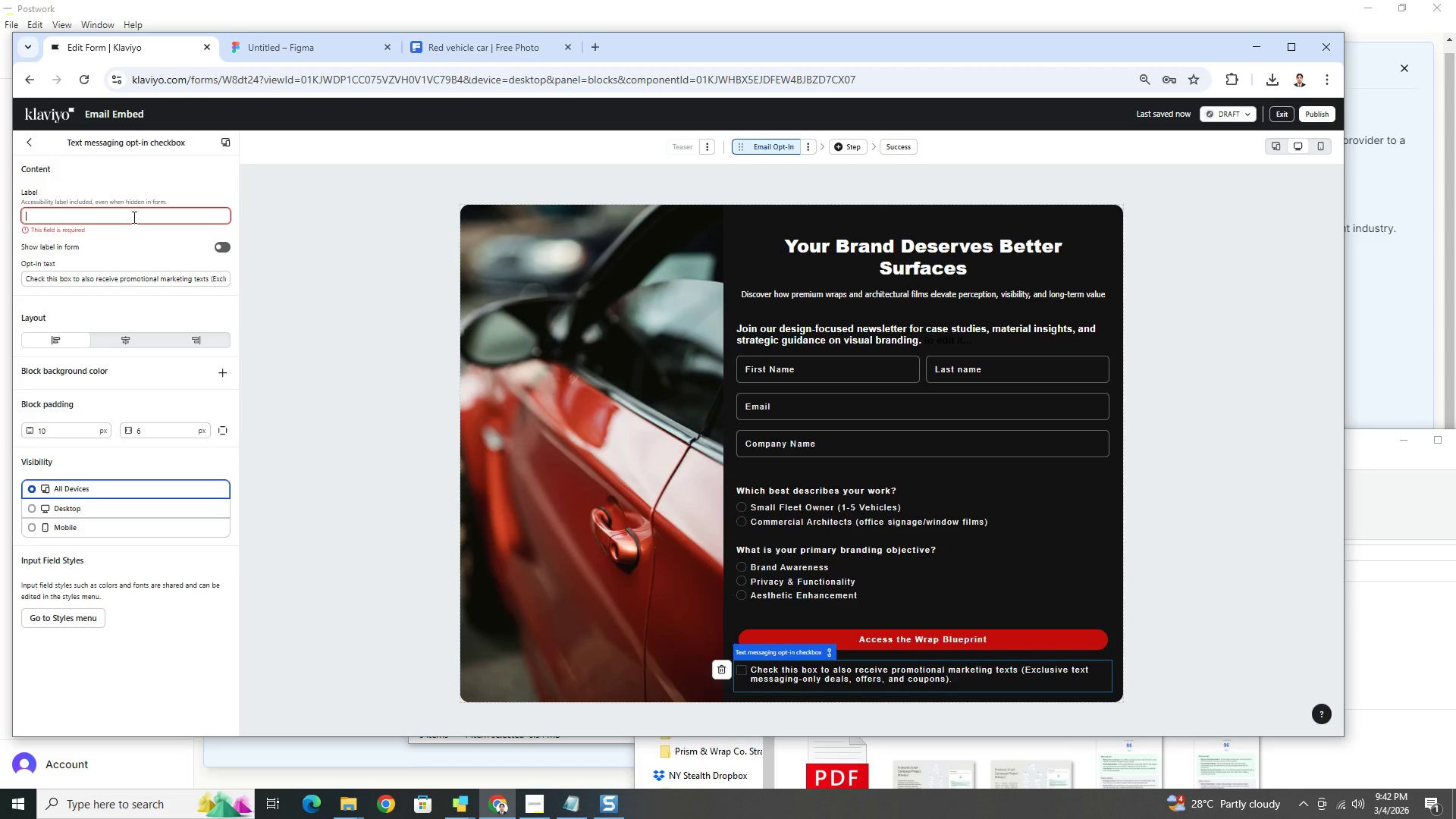 
wait(8.22)
 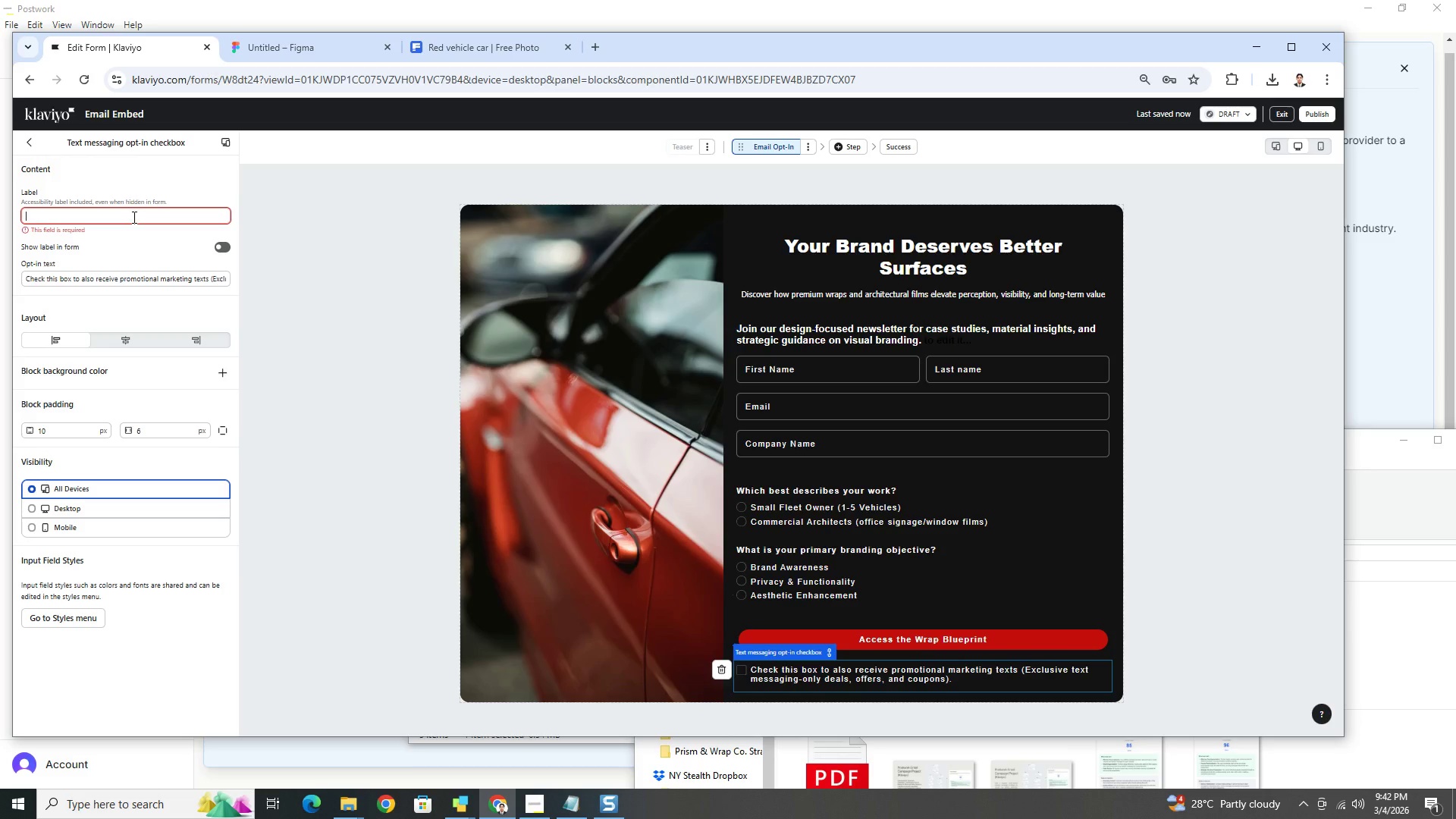 
type(Opt)
key(Backspace)
key(Backspace)
key(Backspace)
 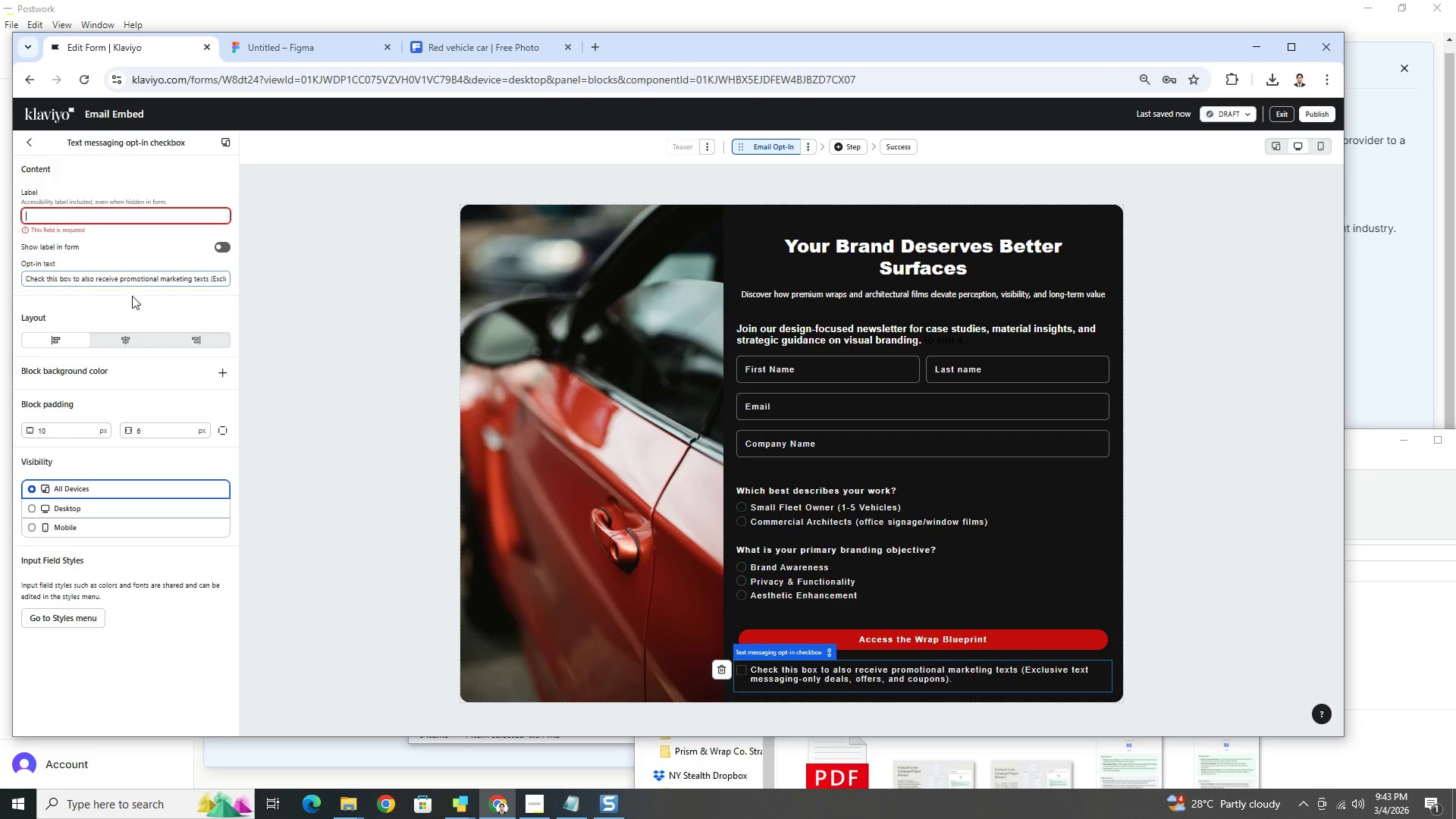 
wait(7.19)
 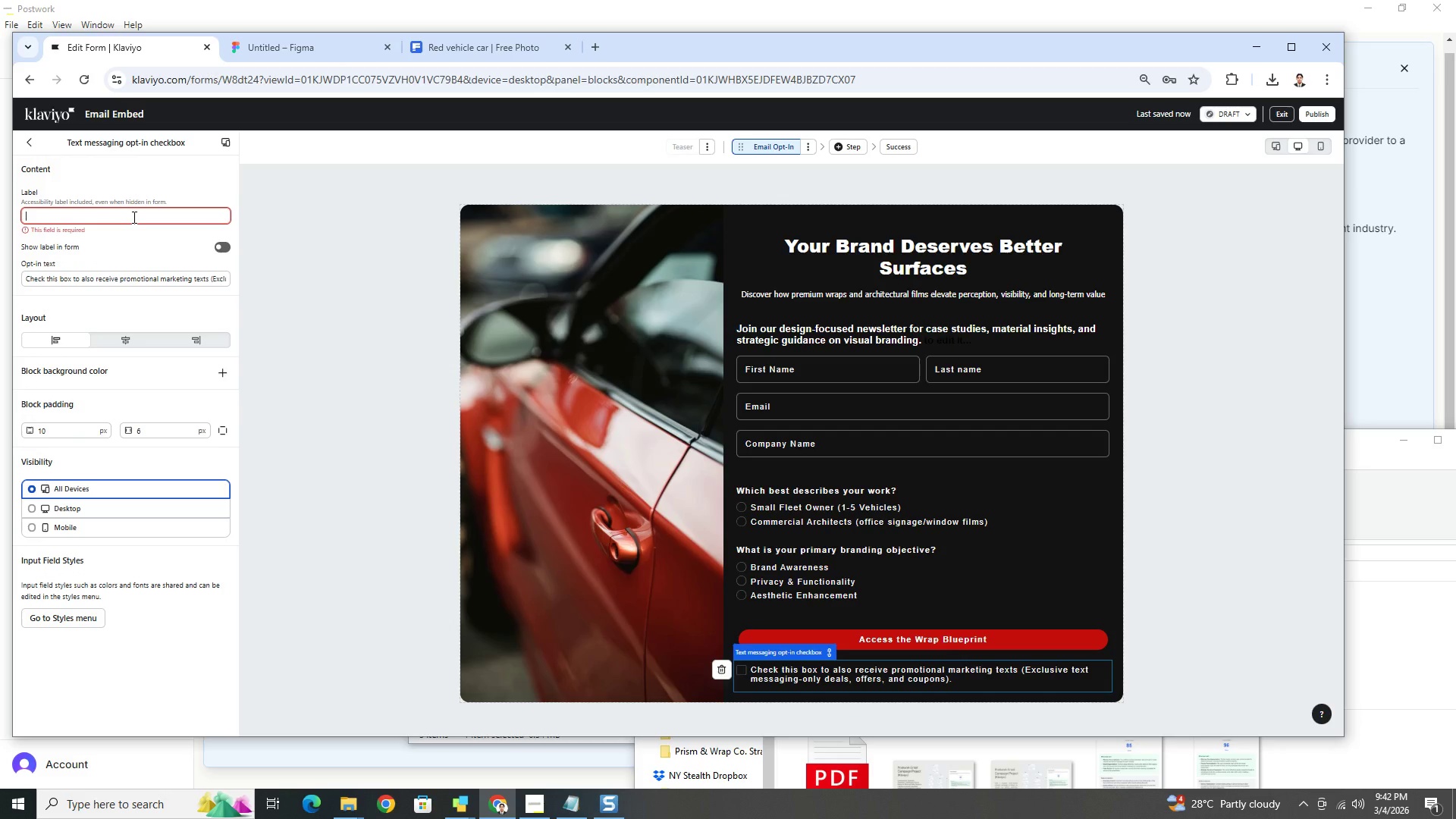 
double_click([863, 670])
 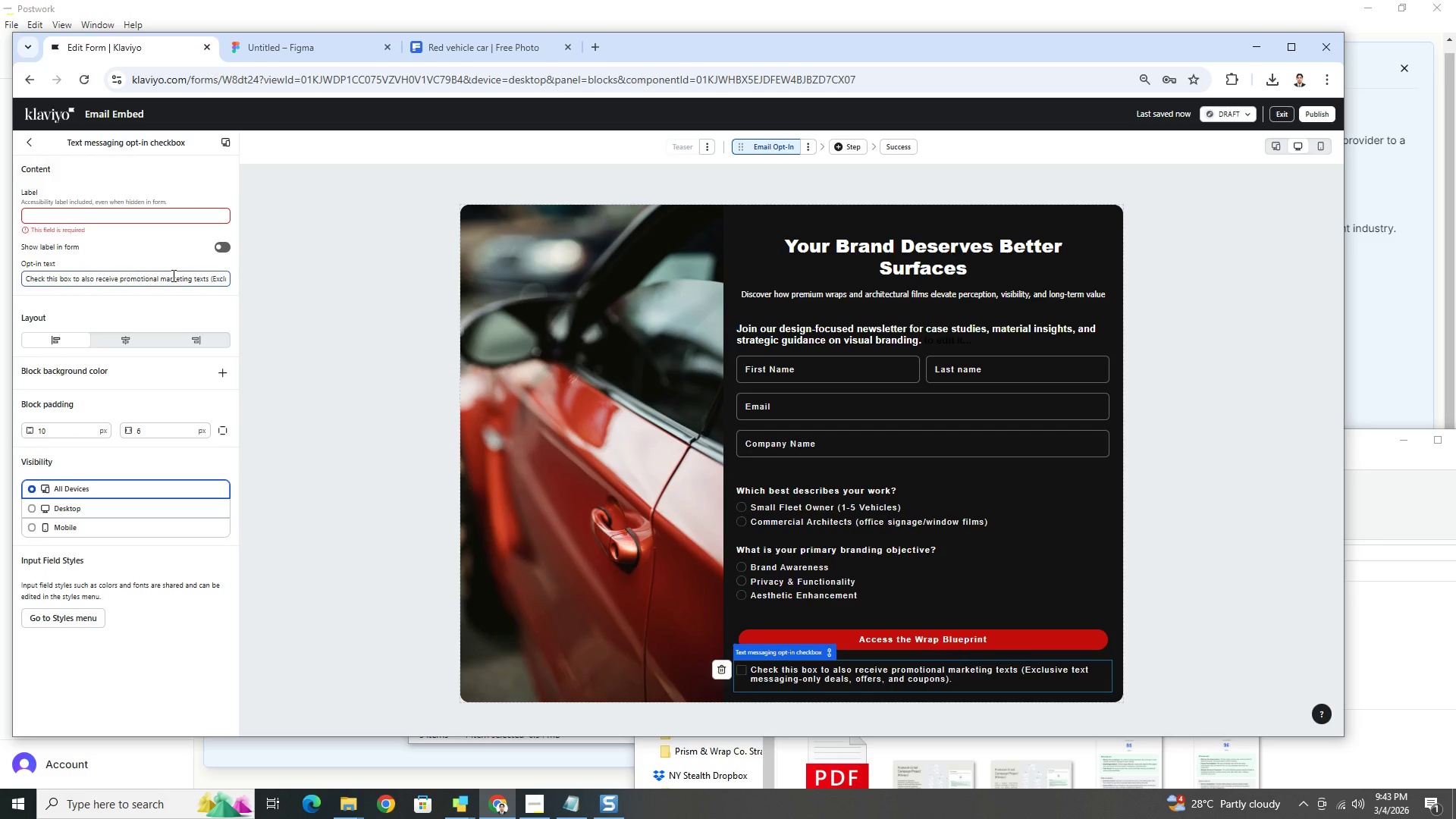 
double_click([172, 275])
 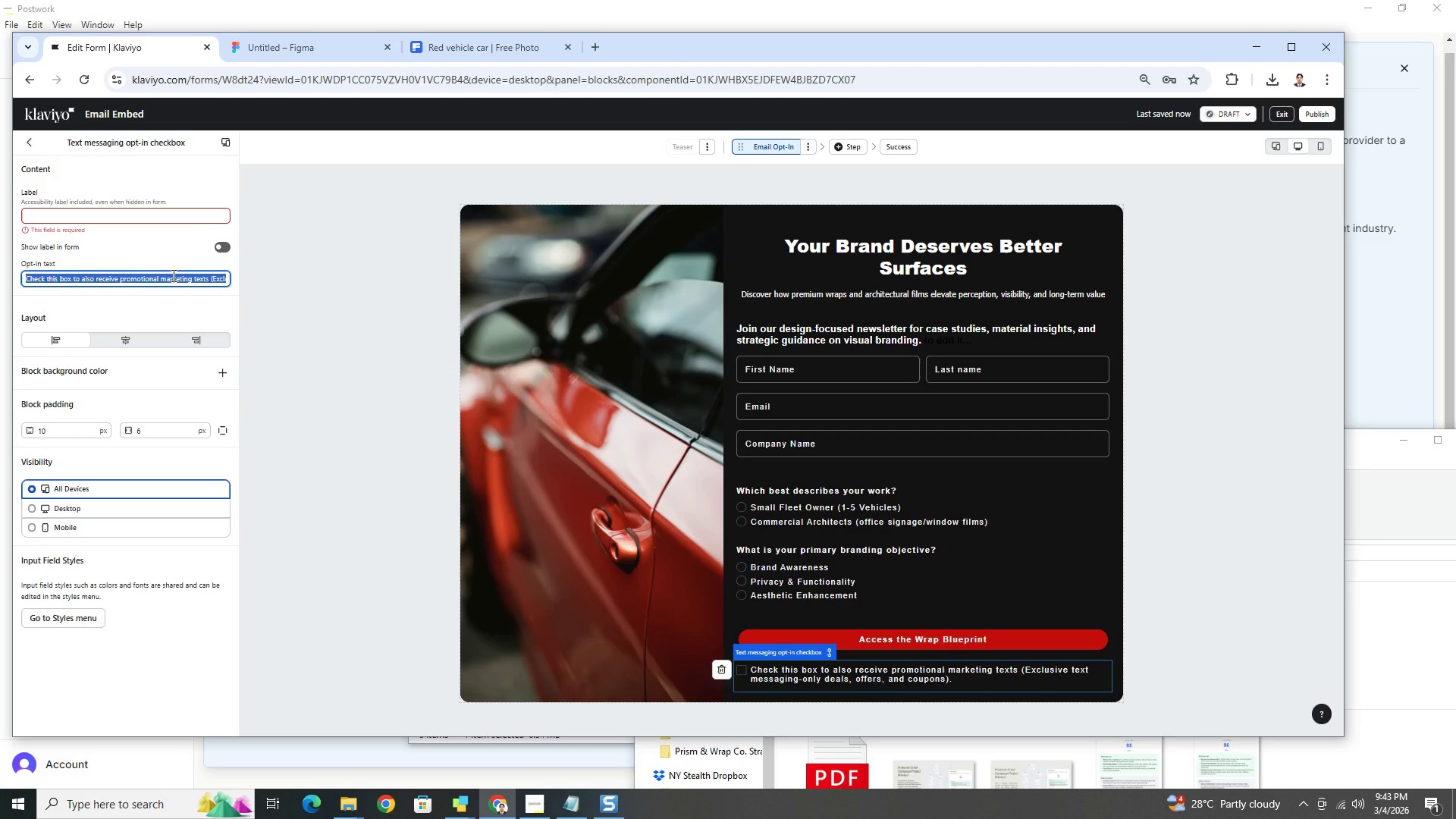 
triple_click([172, 275])
 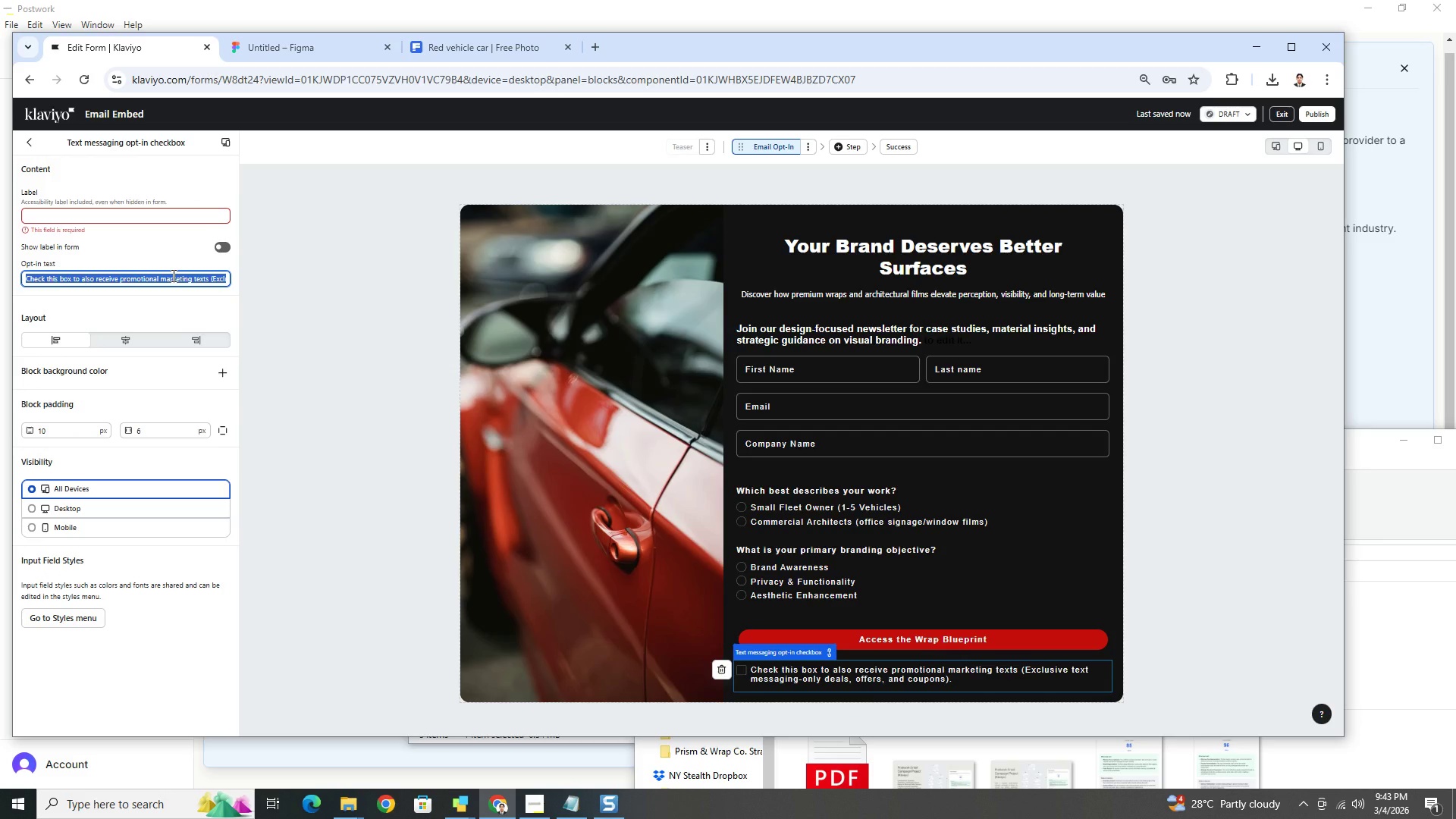 
triple_click([172, 275])
 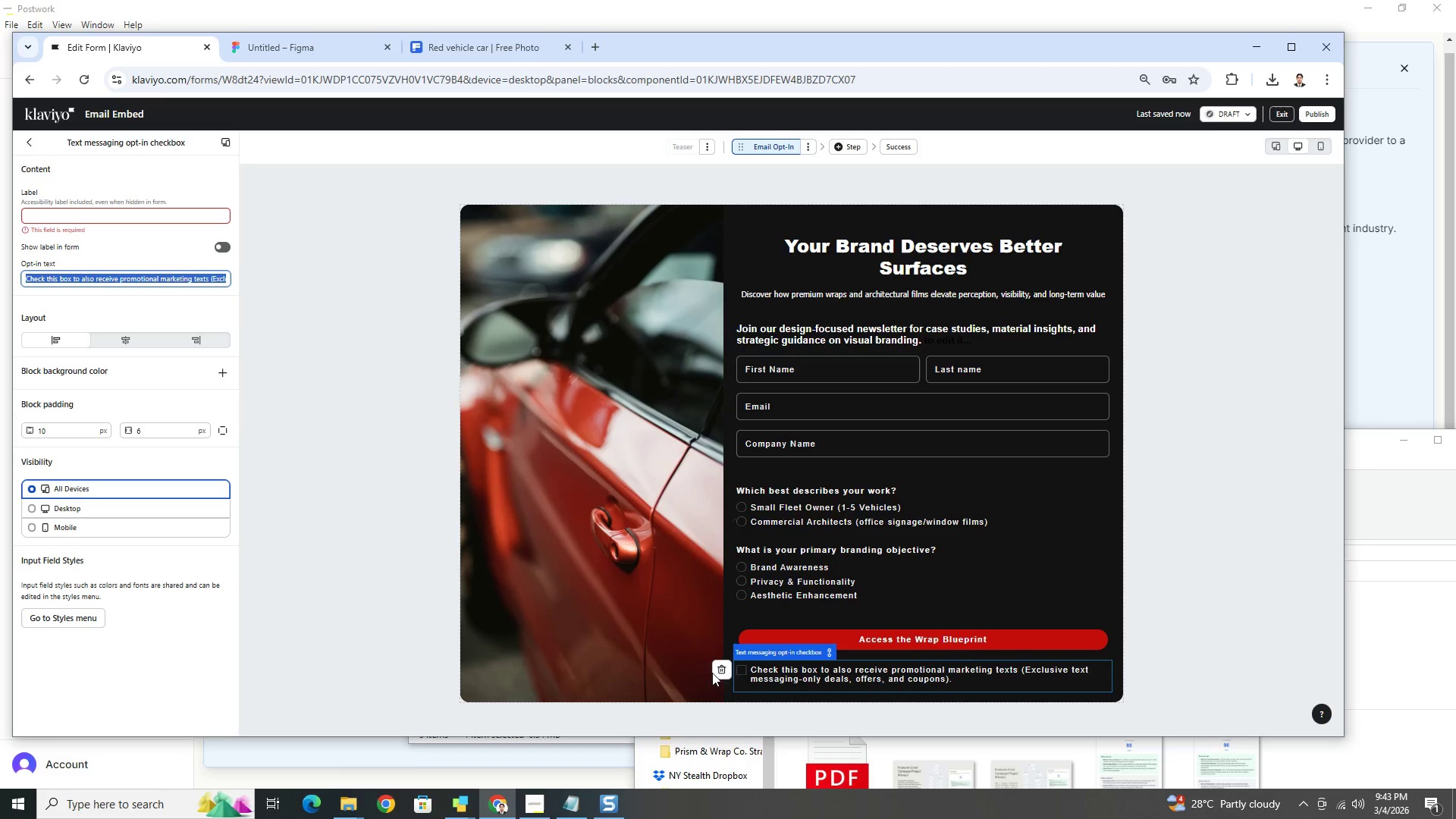 
left_click([717, 668])
 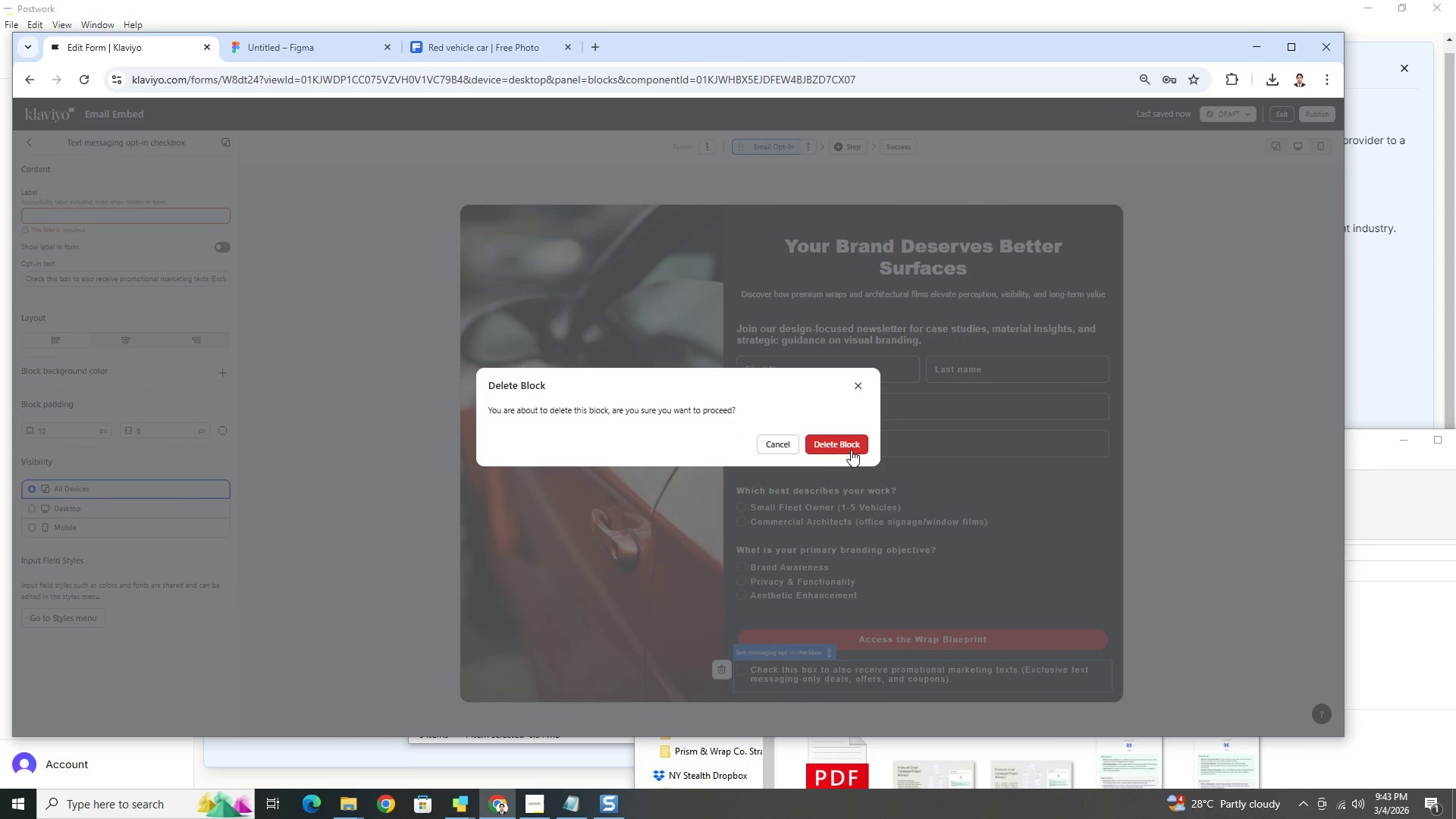 
left_click([851, 448])
 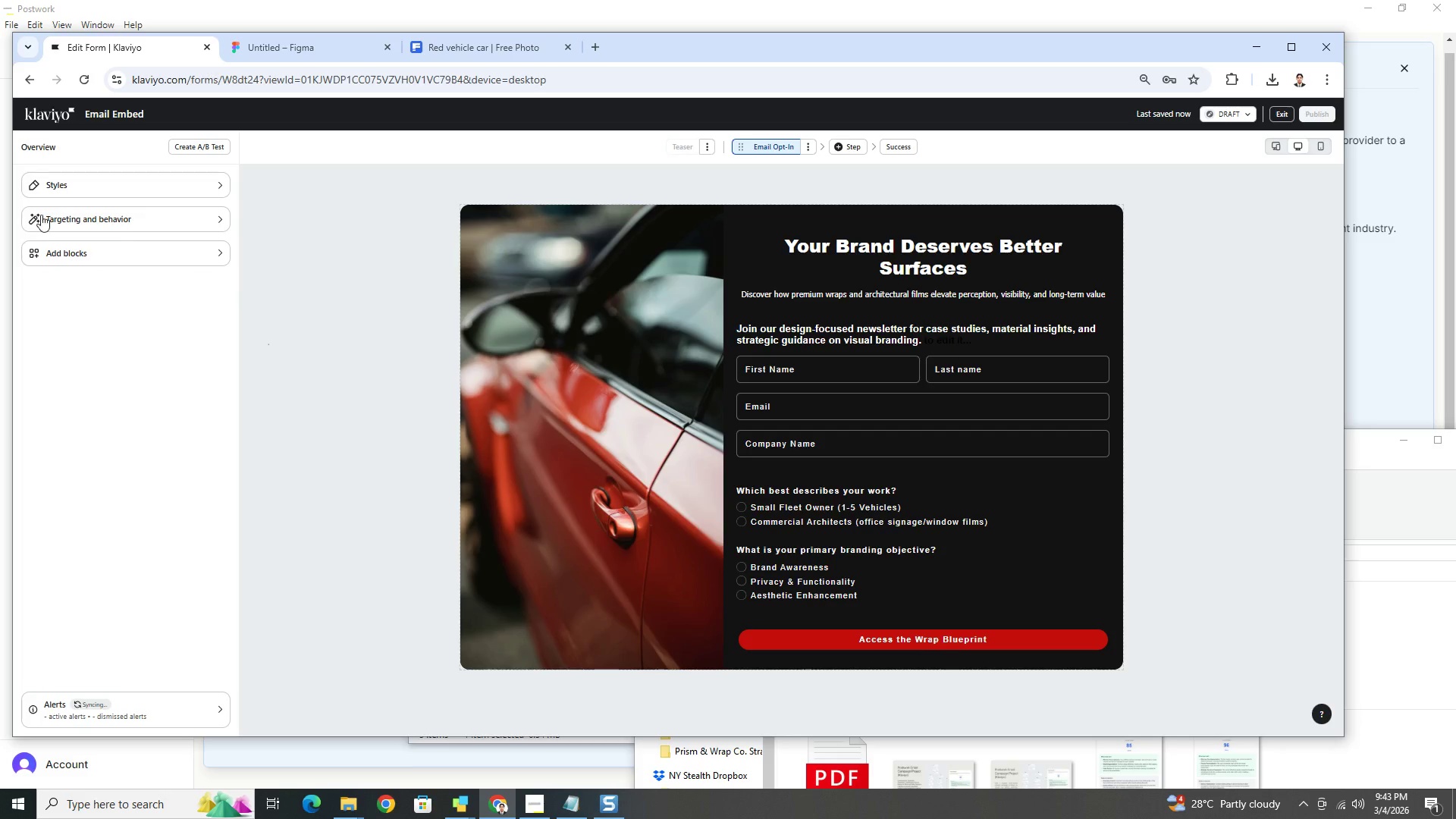 
left_click([94, 257])
 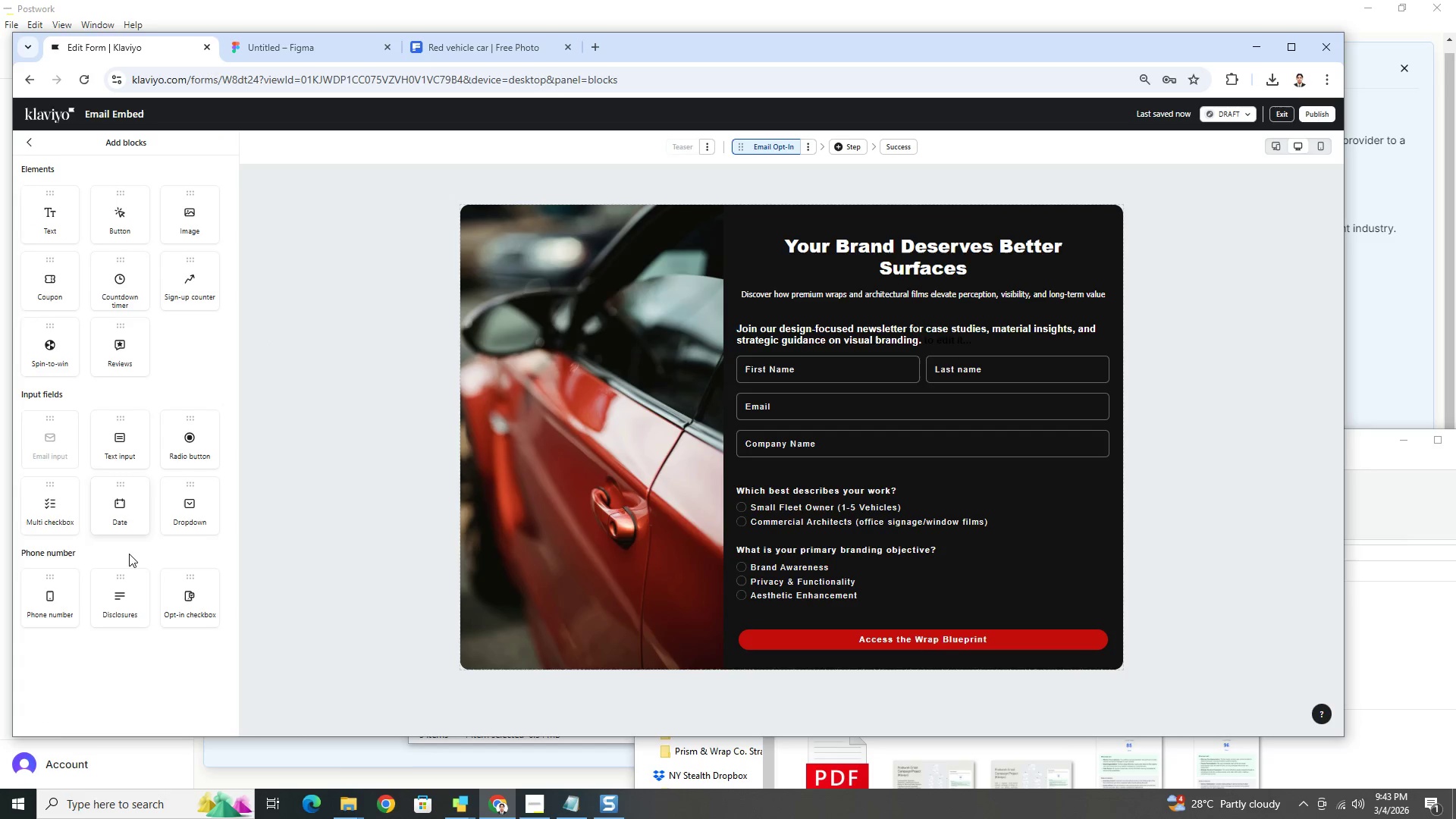 
wait(6.41)
 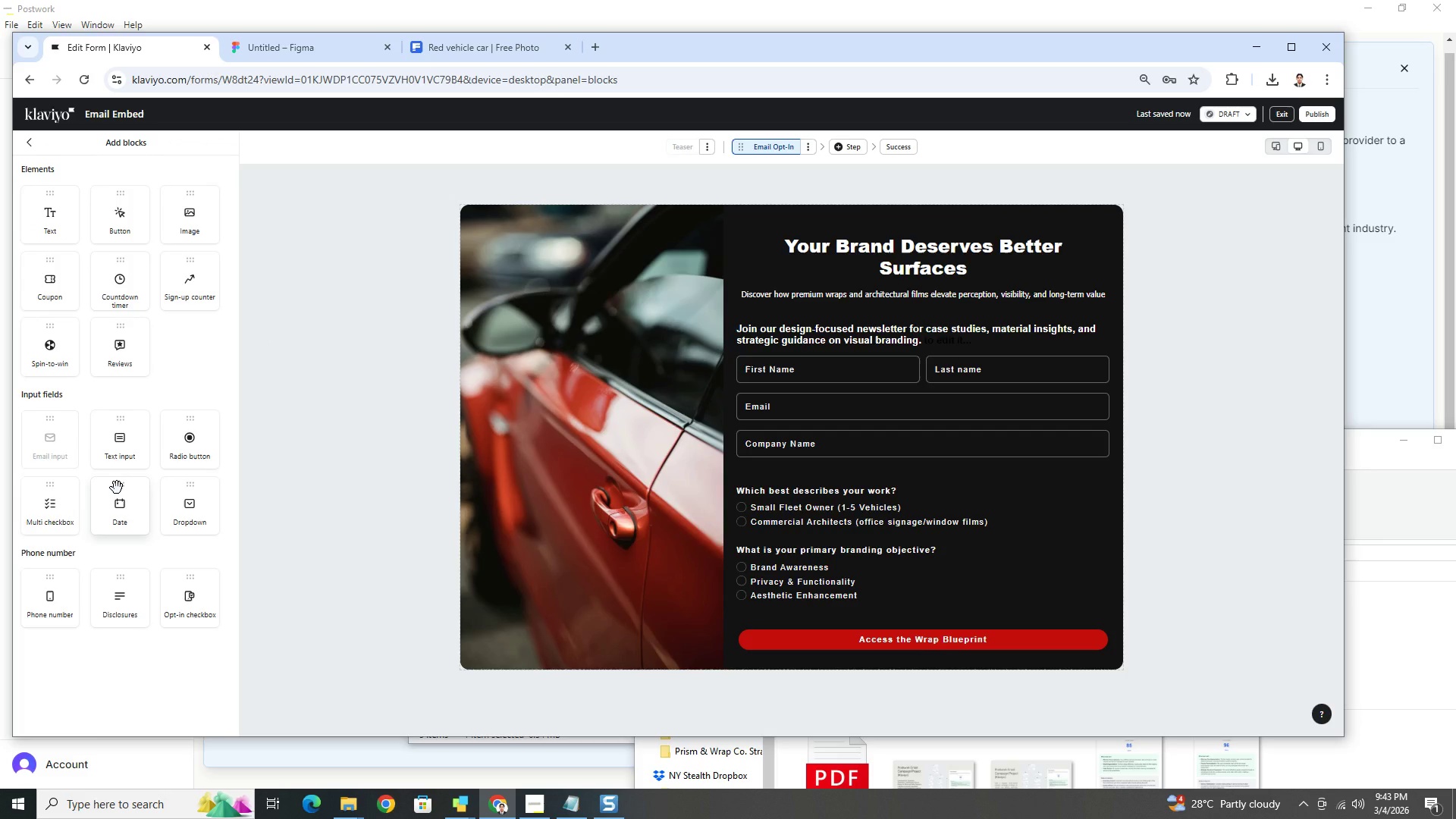 
left_click_drag(start_coordinate=[117, 595], to_coordinate=[902, 651])
 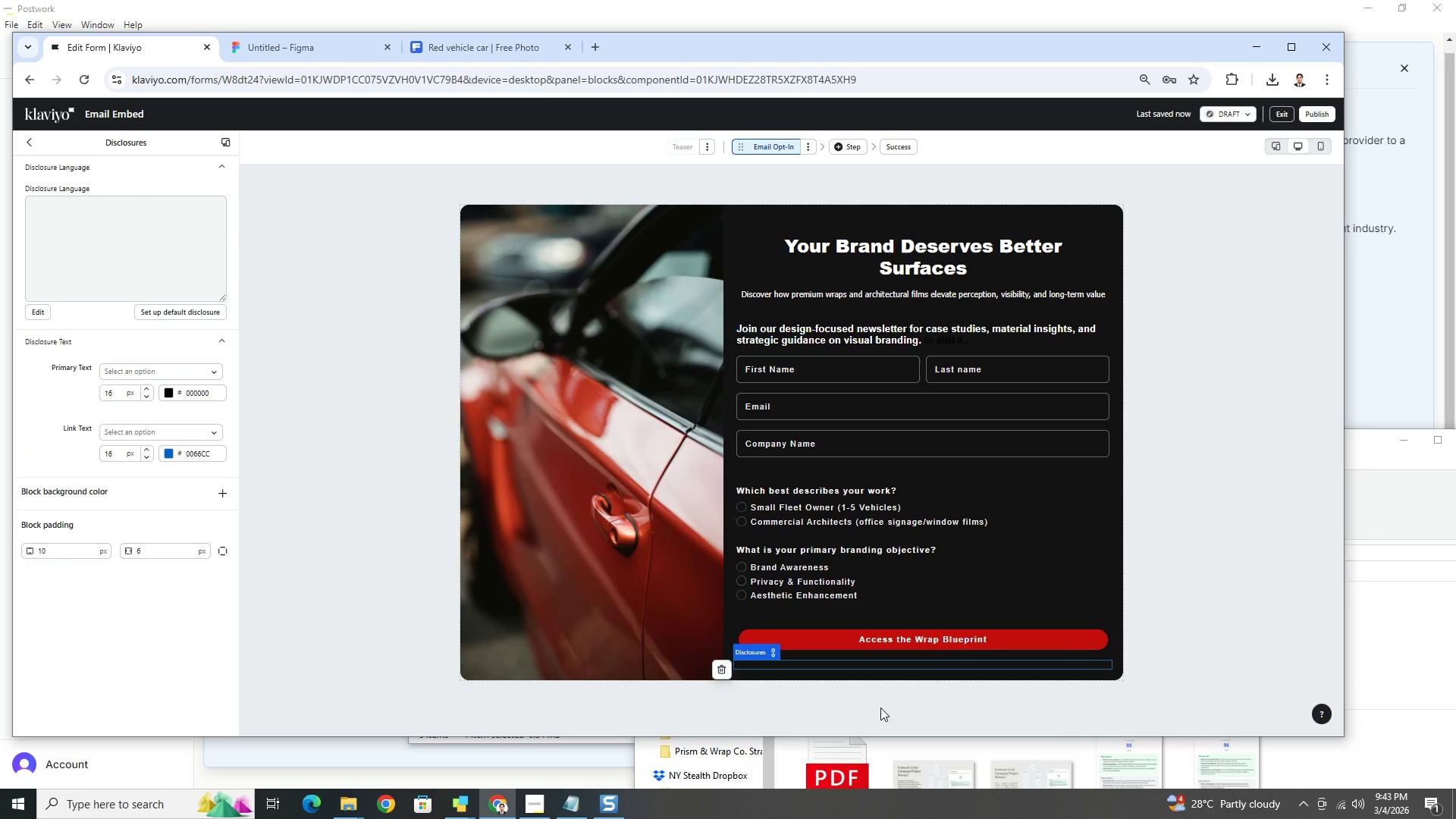 
left_click([152, 310])
 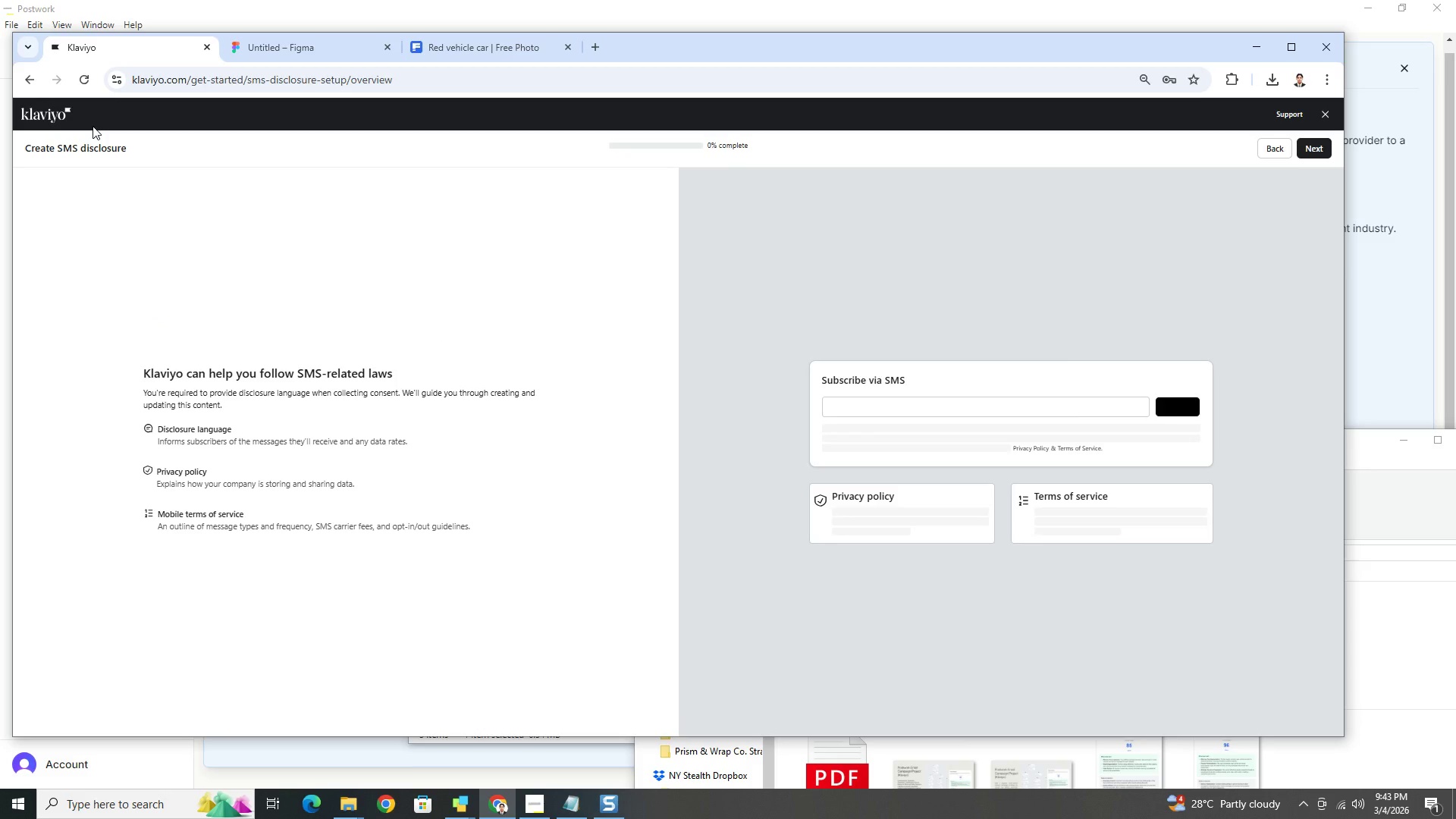 
left_click([26, 77])
 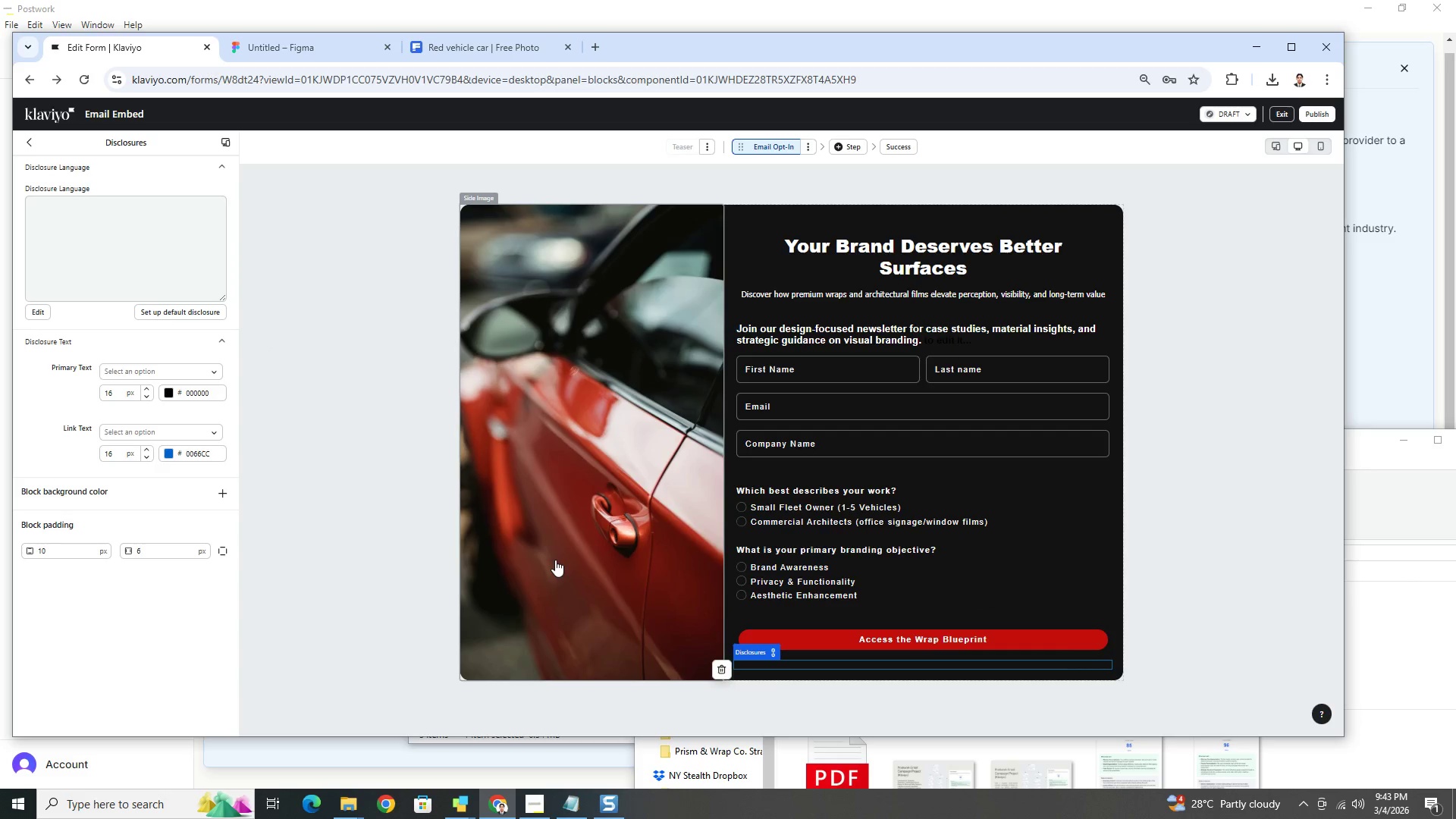 
wait(6.19)
 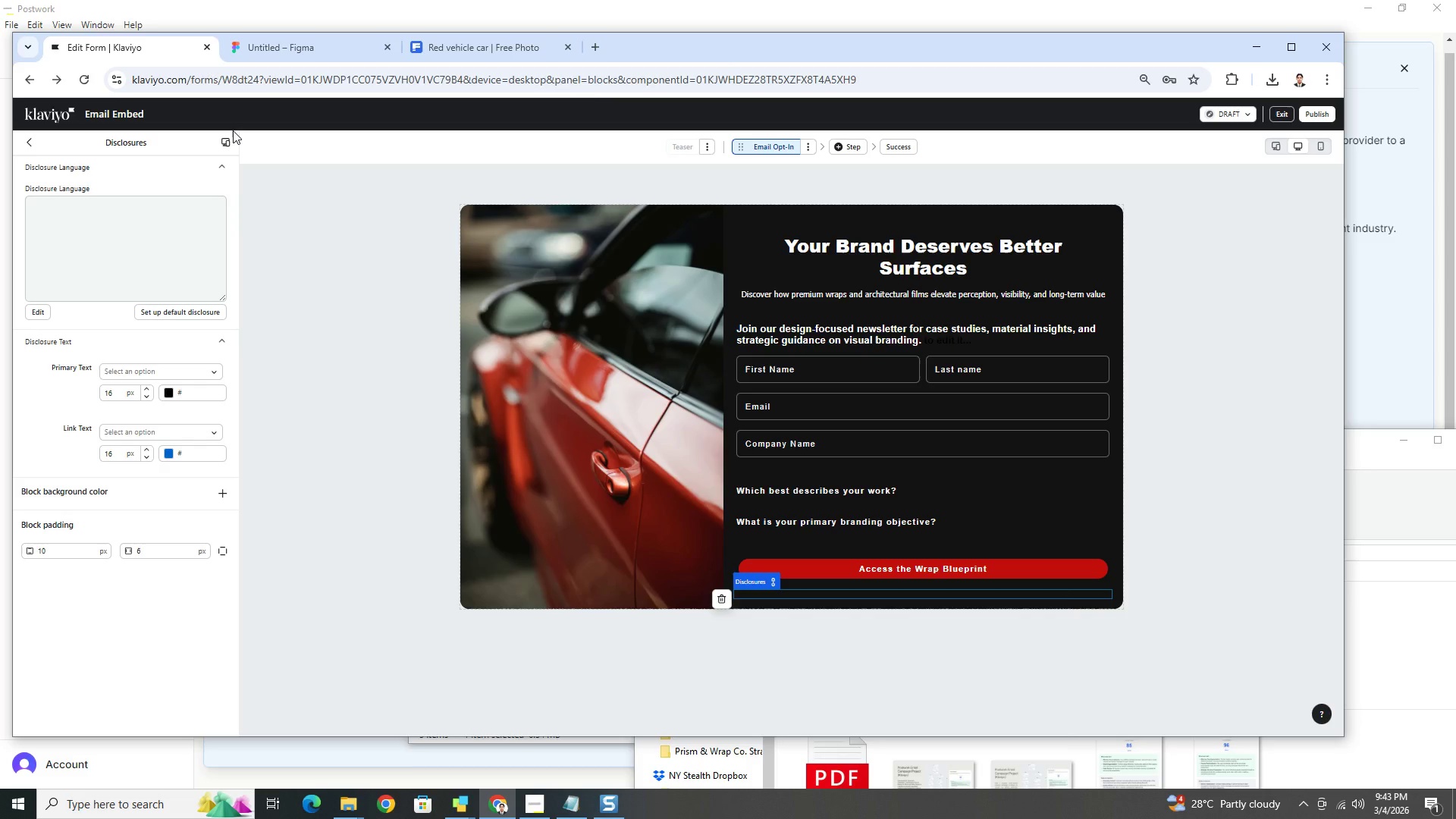 
left_click([807, 657])
 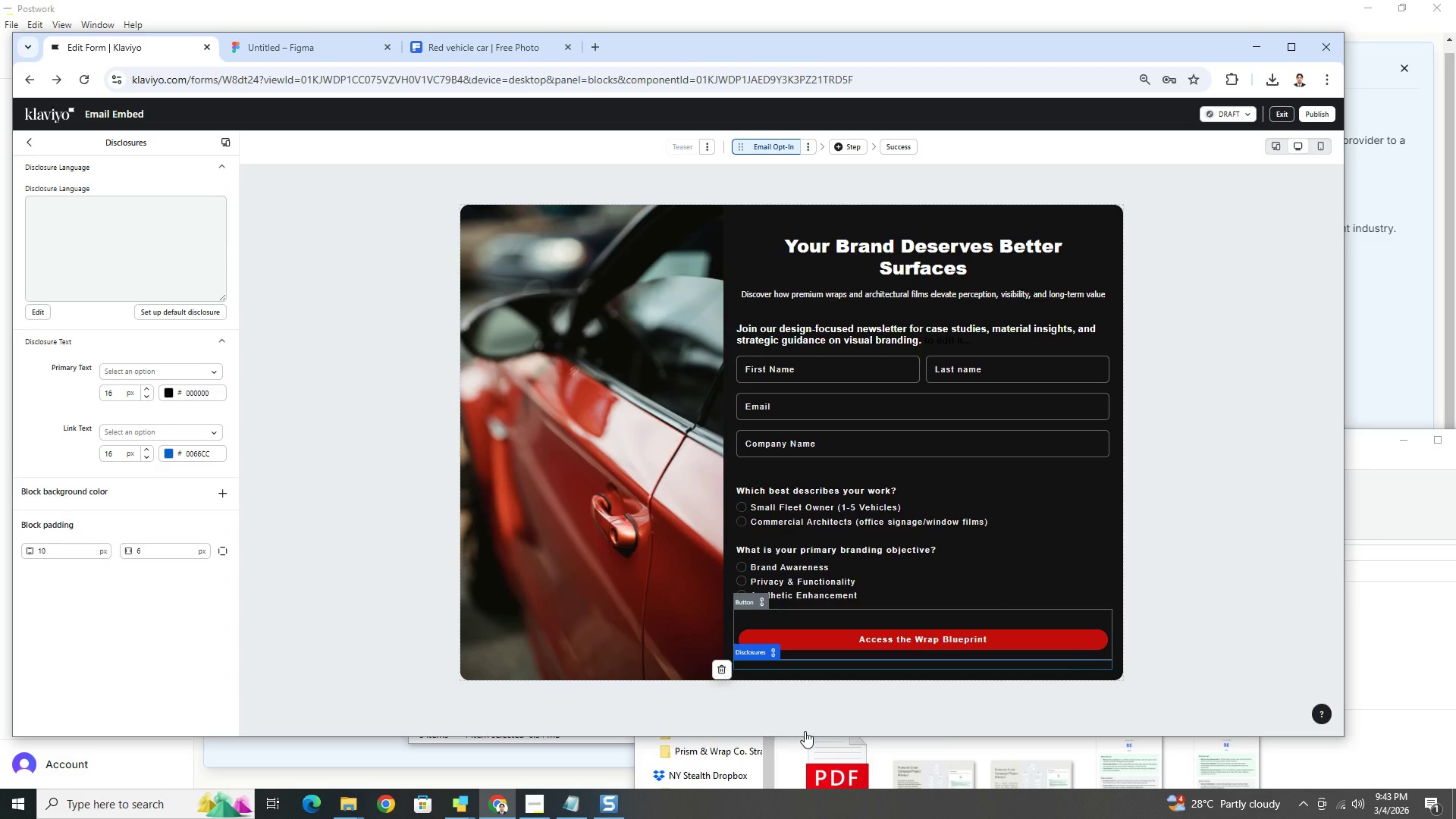 
left_click([943, 711])
 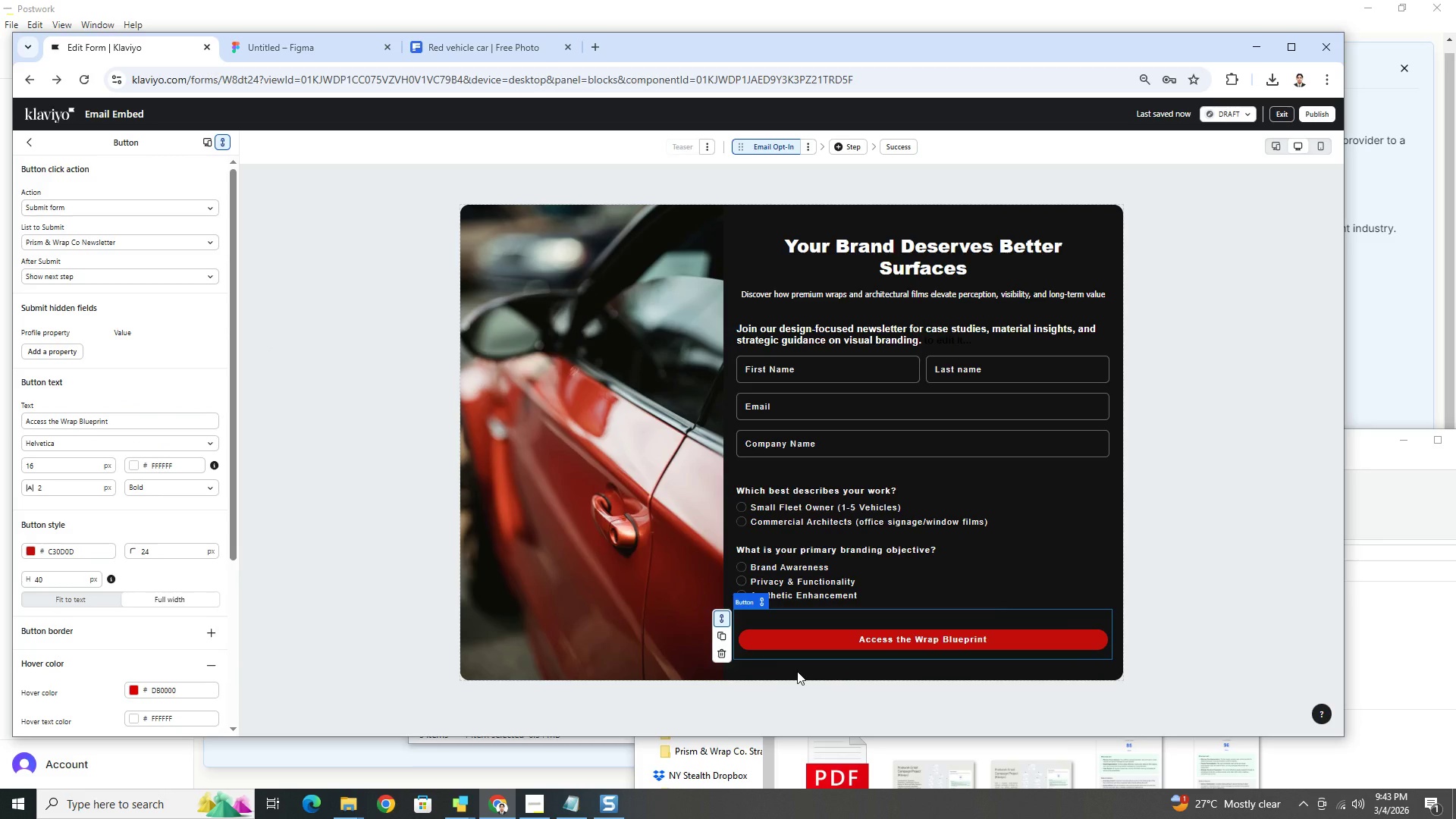 
left_click([797, 667])
 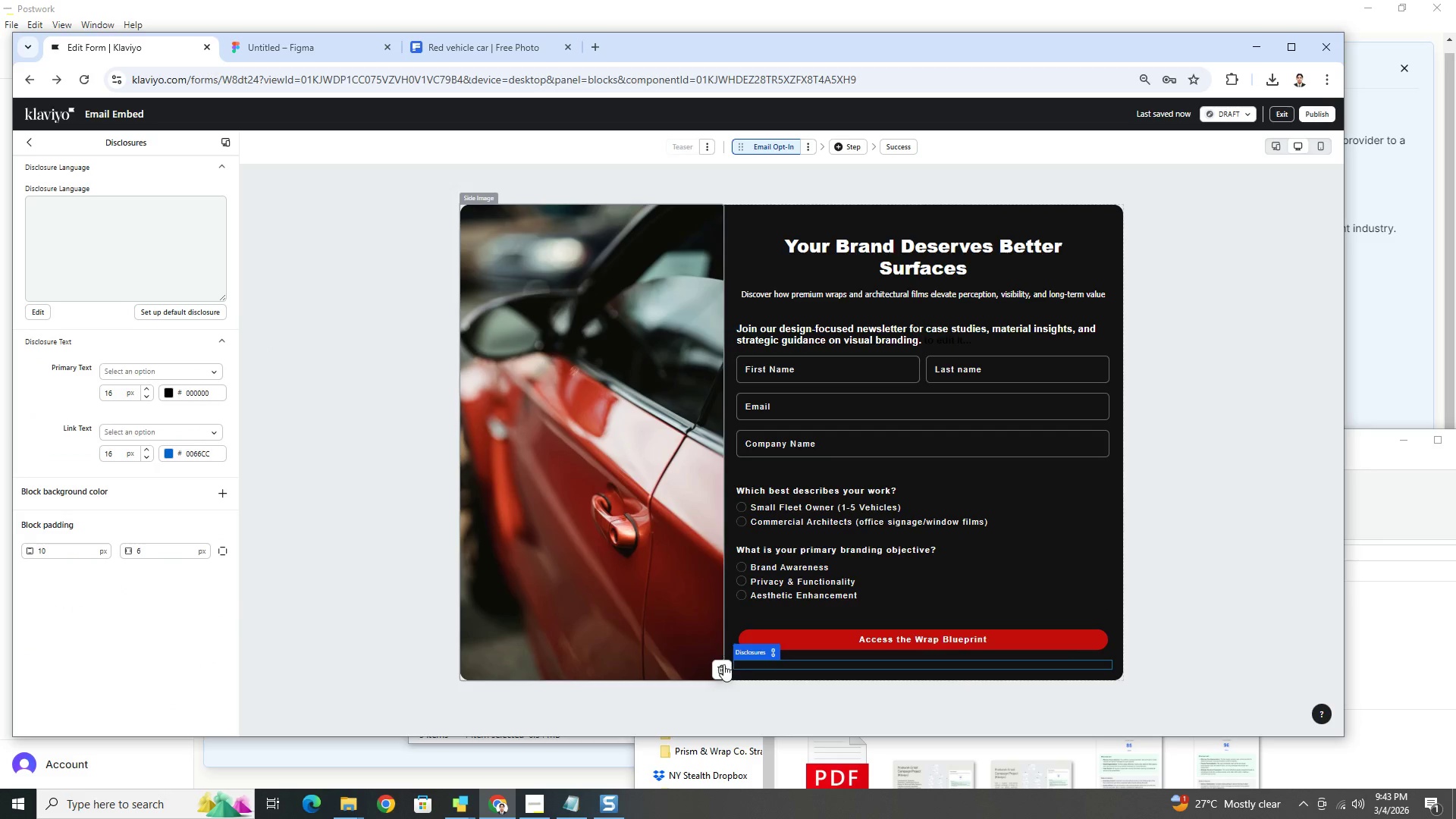 
left_click([723, 665])
 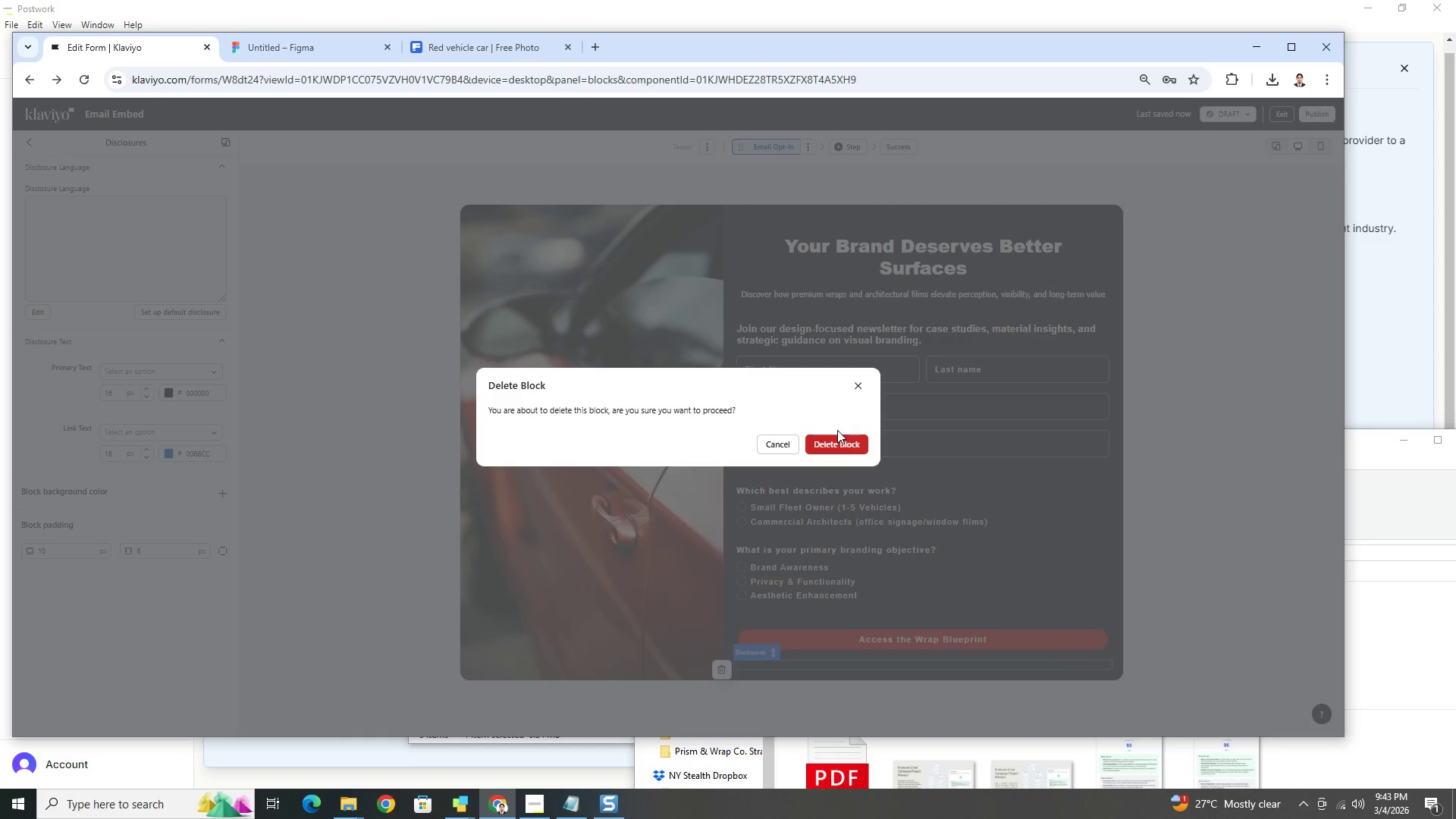 
left_click([844, 438])
 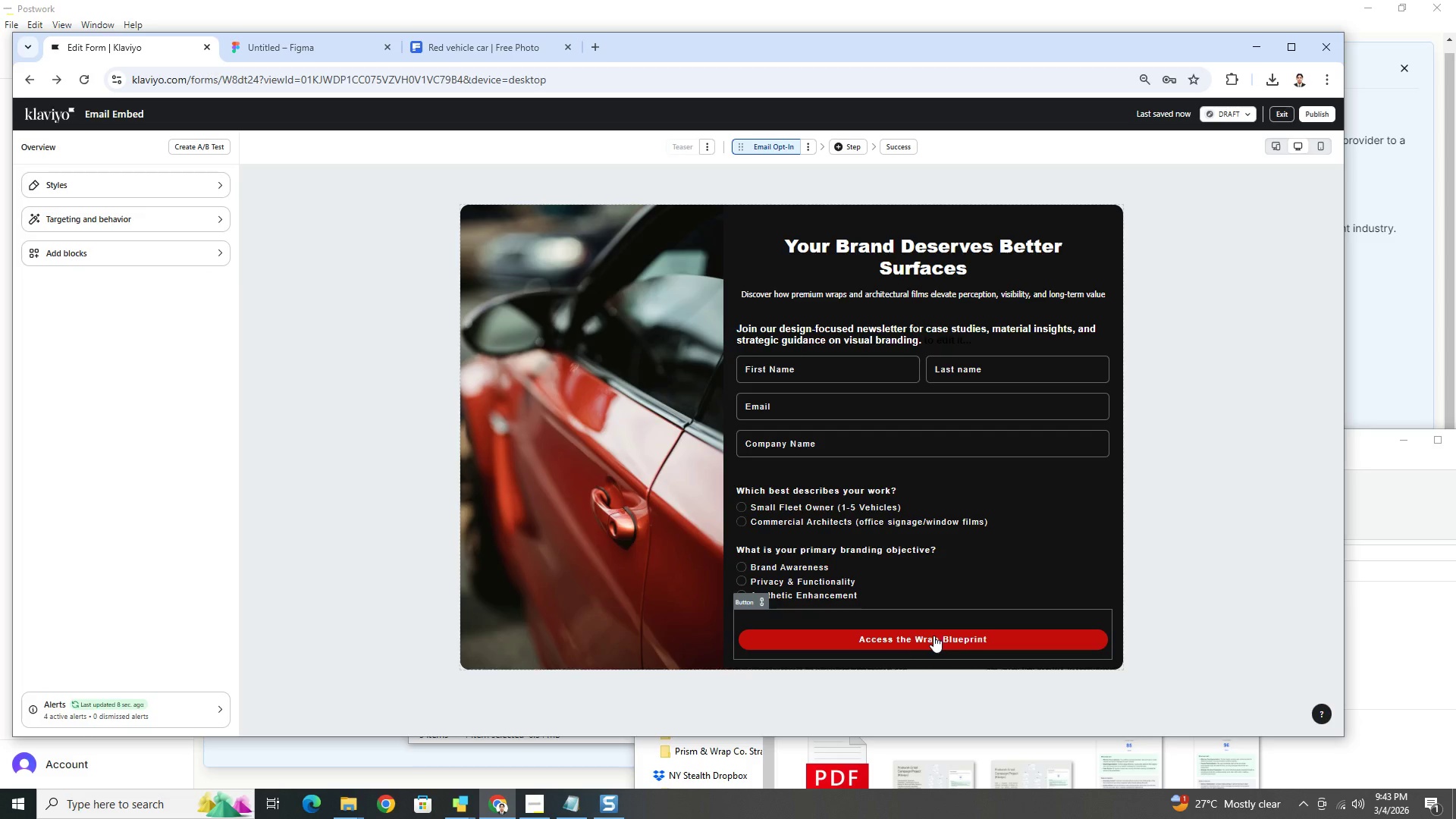 
left_click([934, 637])
 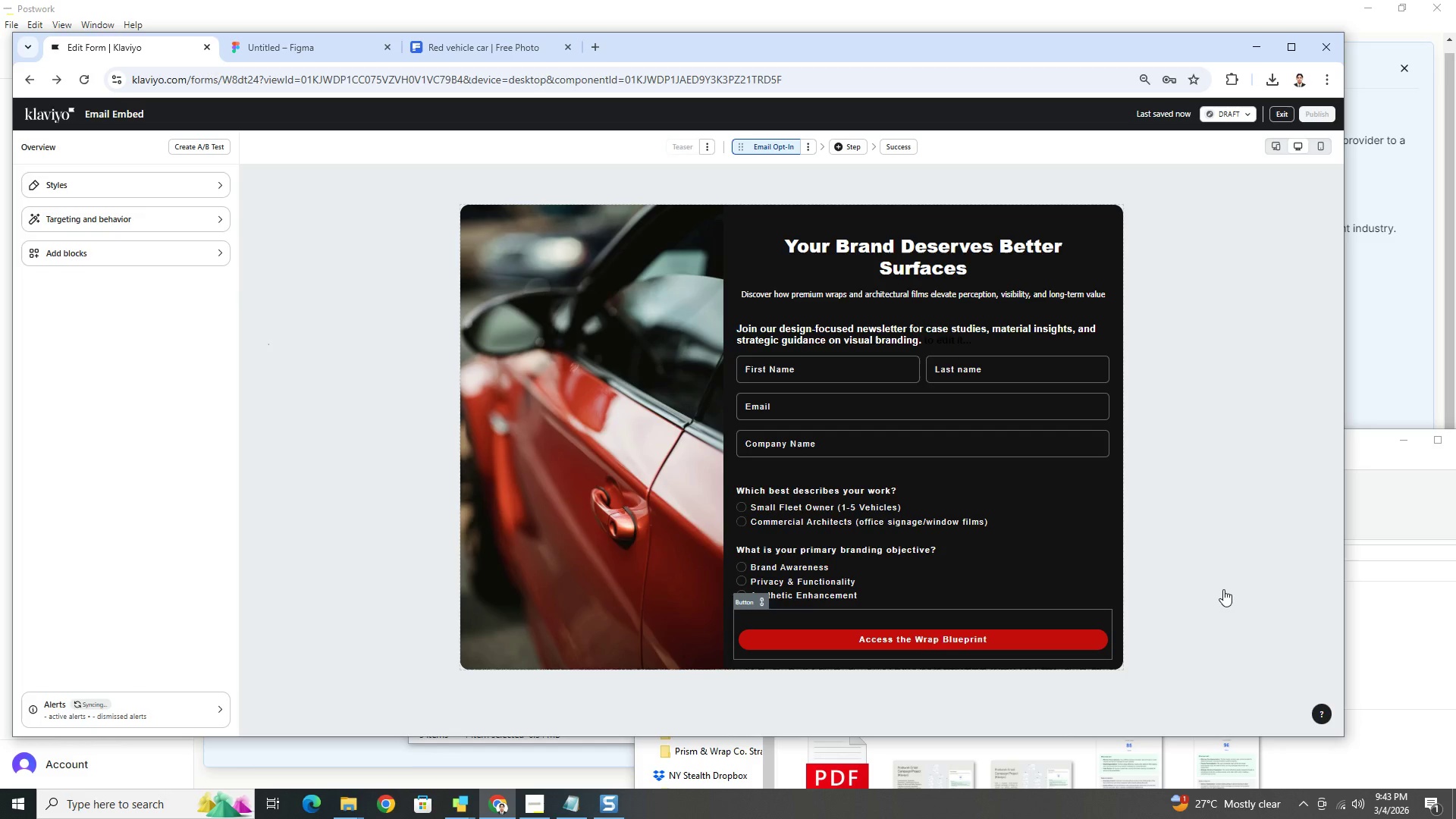 
double_click([1223, 589])
 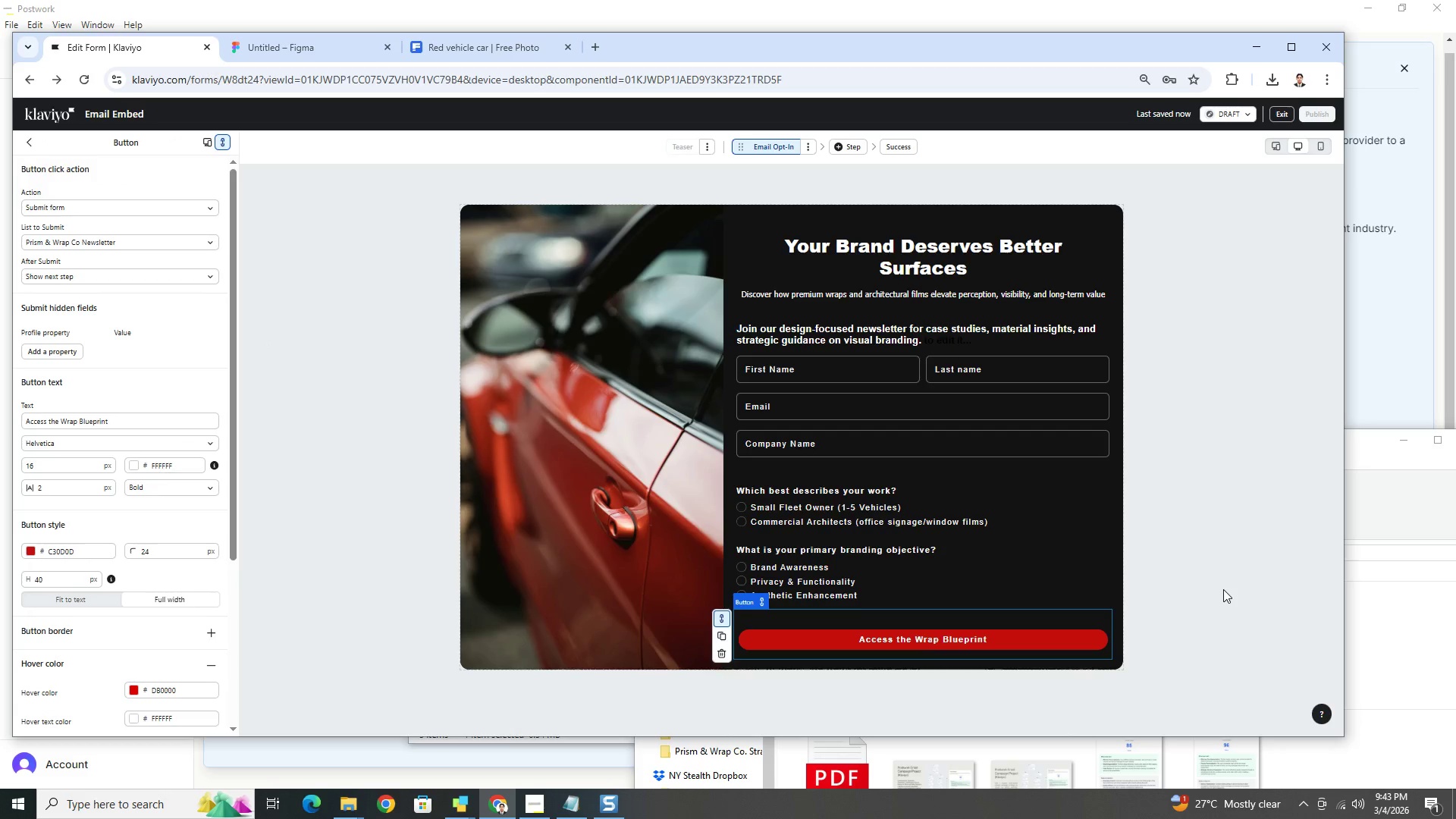 
left_click([1223, 589])
 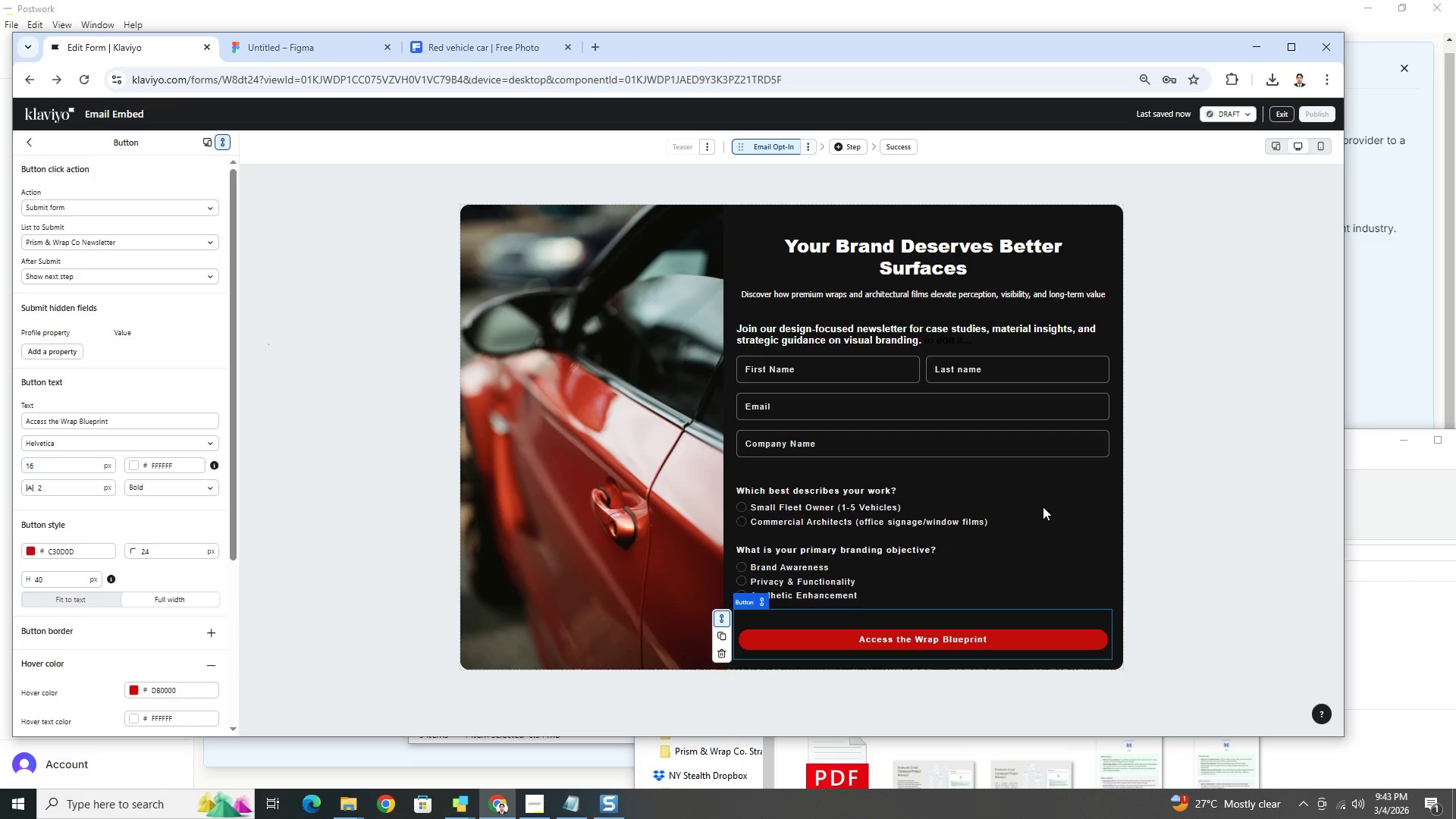 
left_click([1043, 507])
 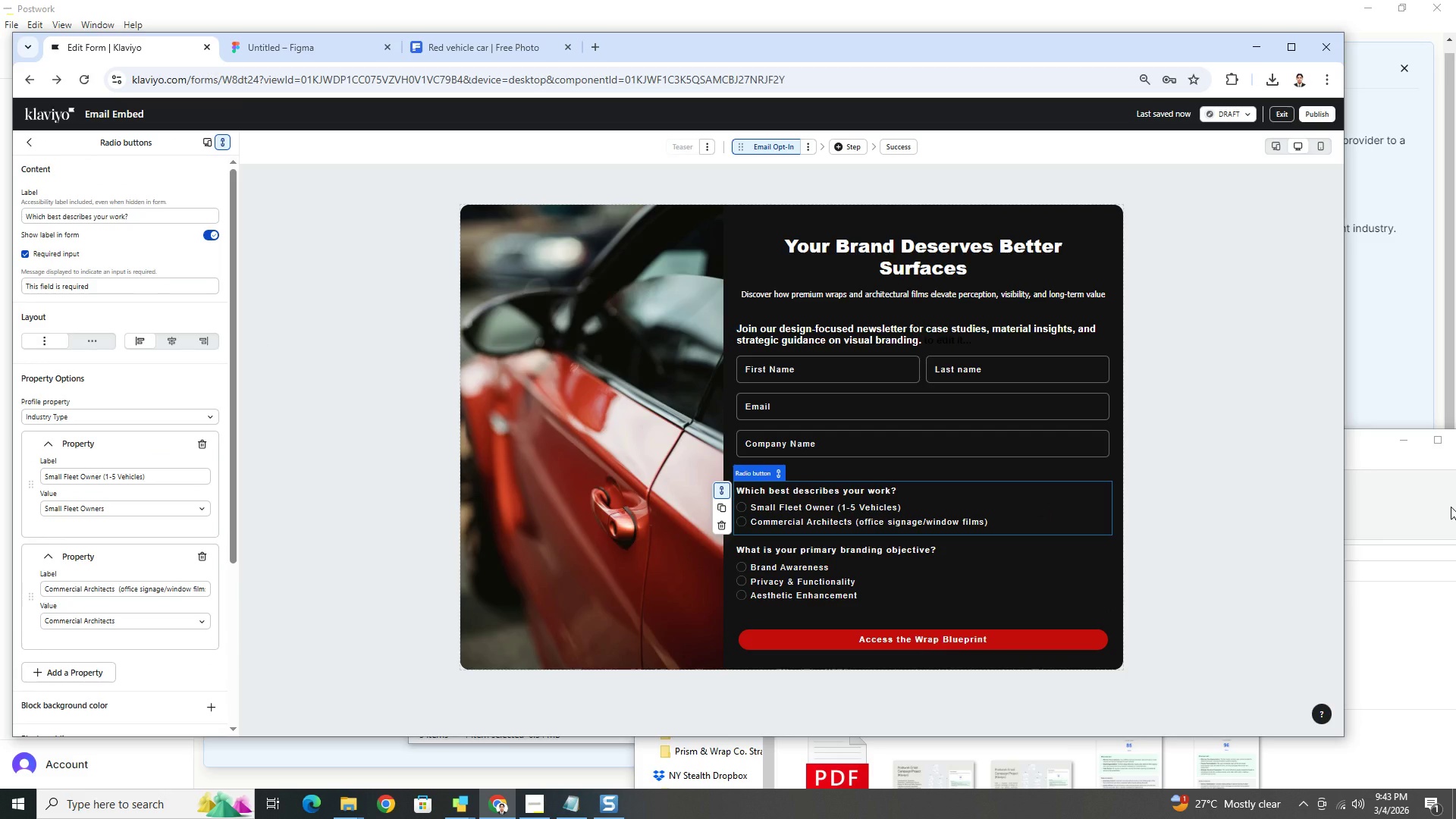 
left_click([1092, 638])
 